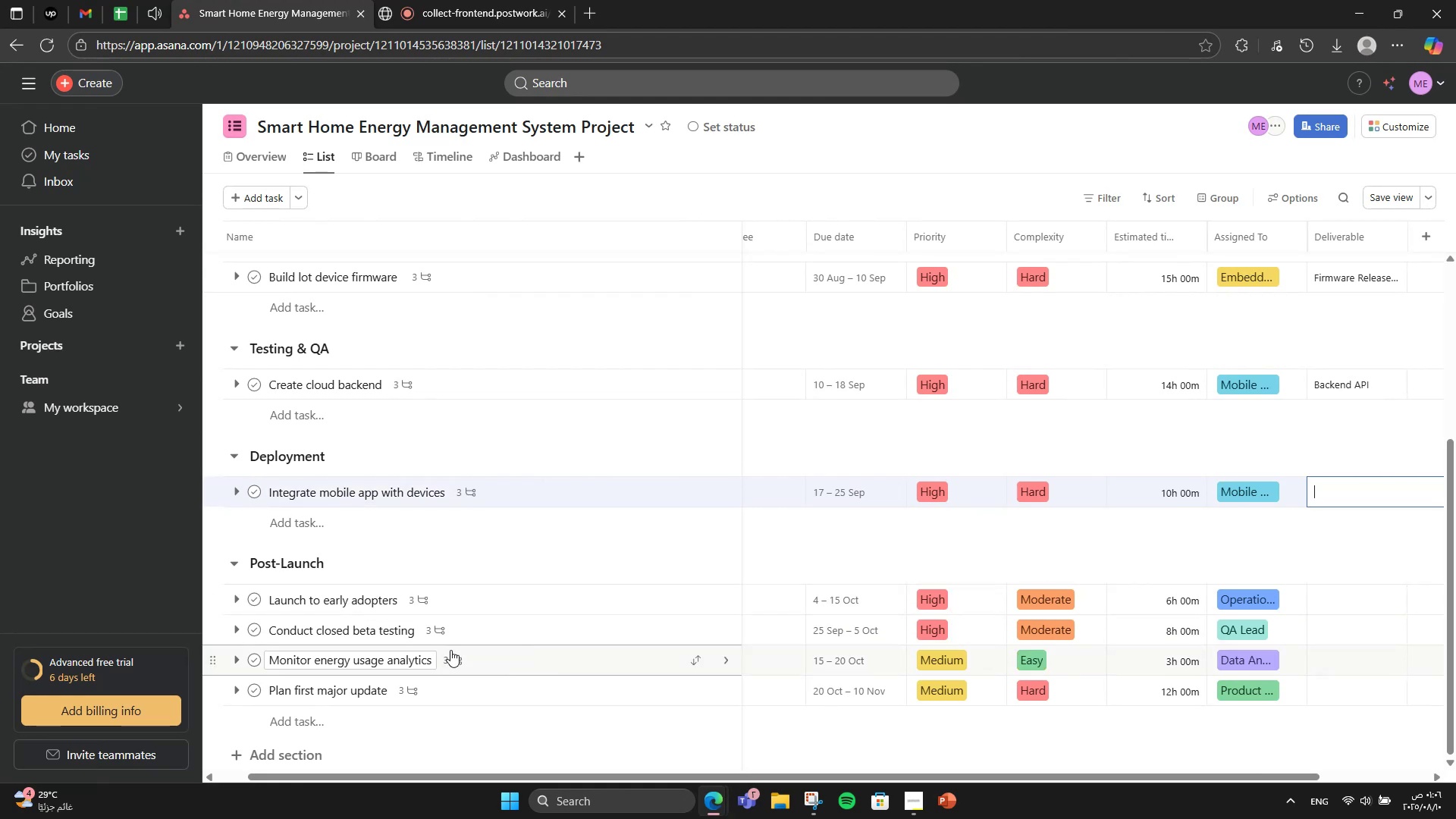 
mouse_move([467, 589])
 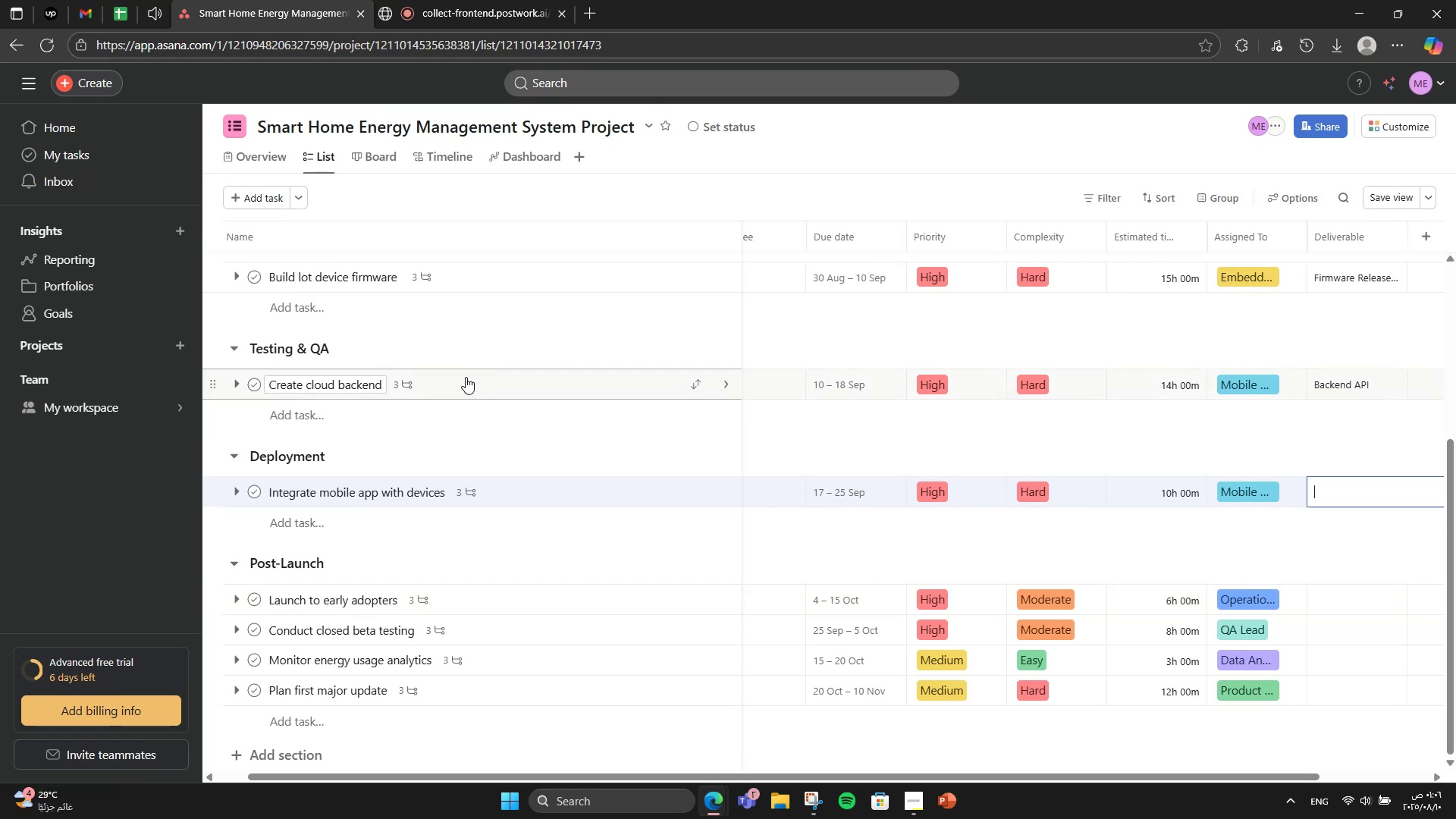 
wait(8.28)
 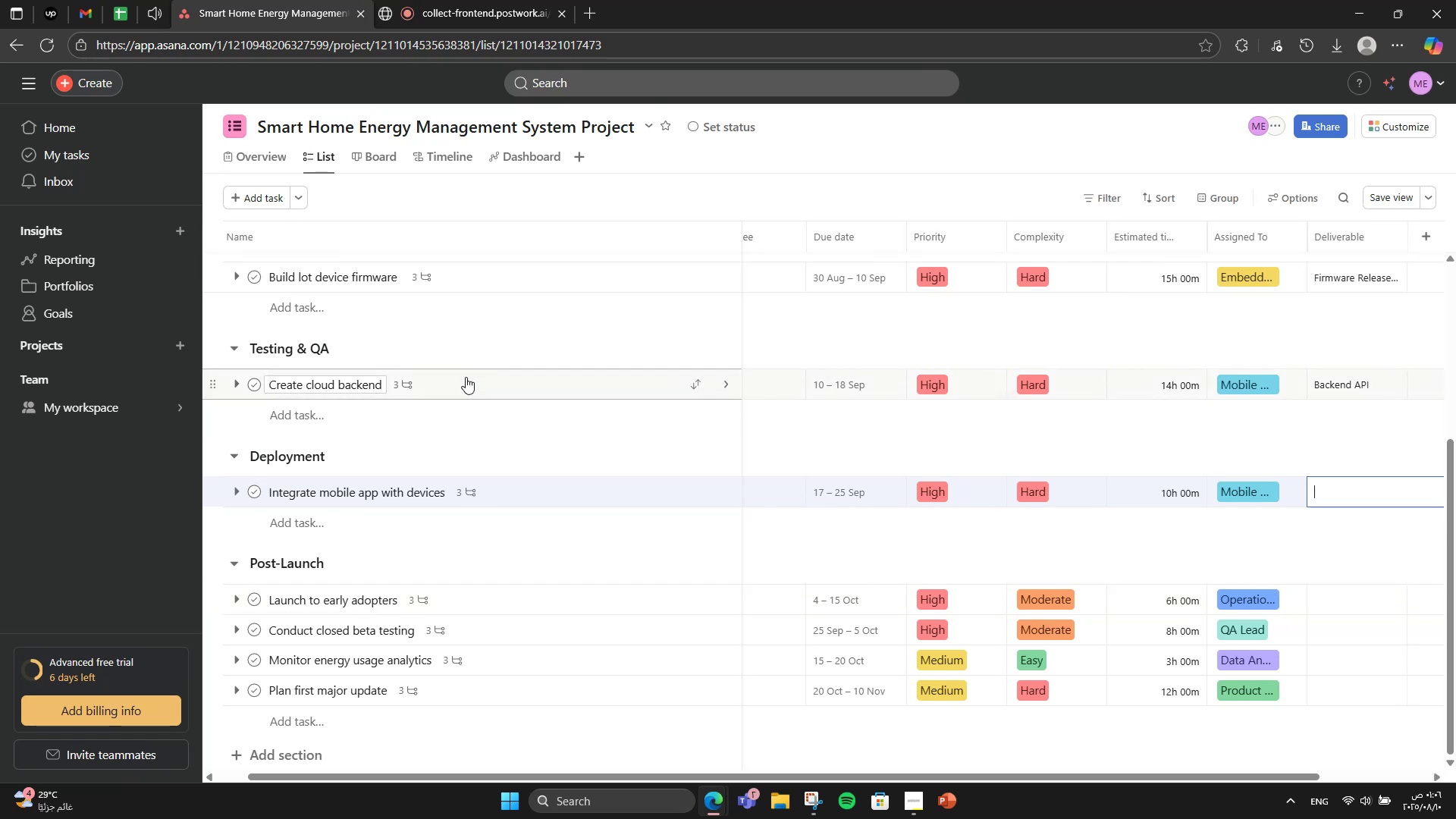 
left_click_drag(start_coordinate=[495, 630], to_coordinate=[516, 486])
 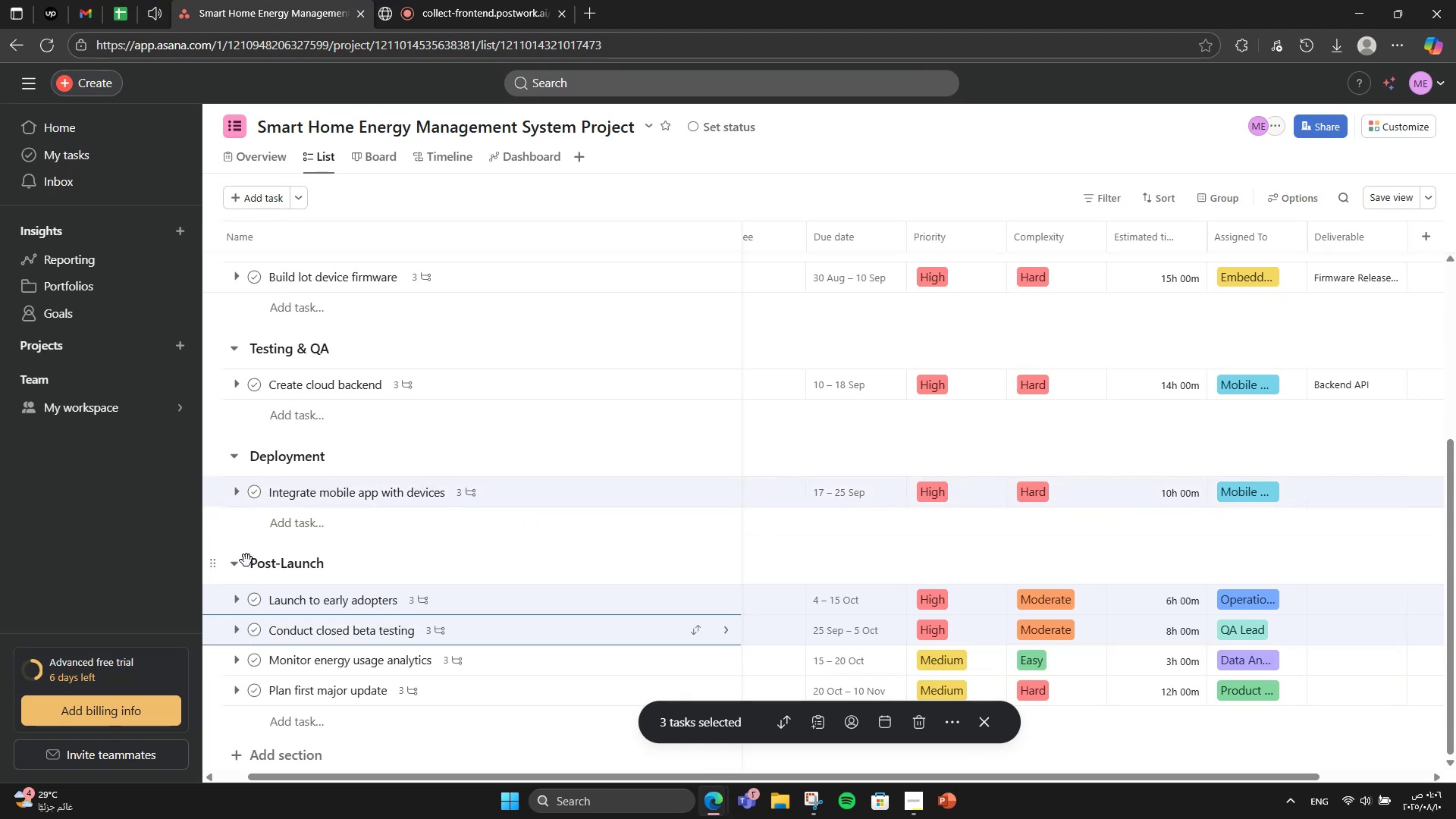 
left_click([232, 541])
 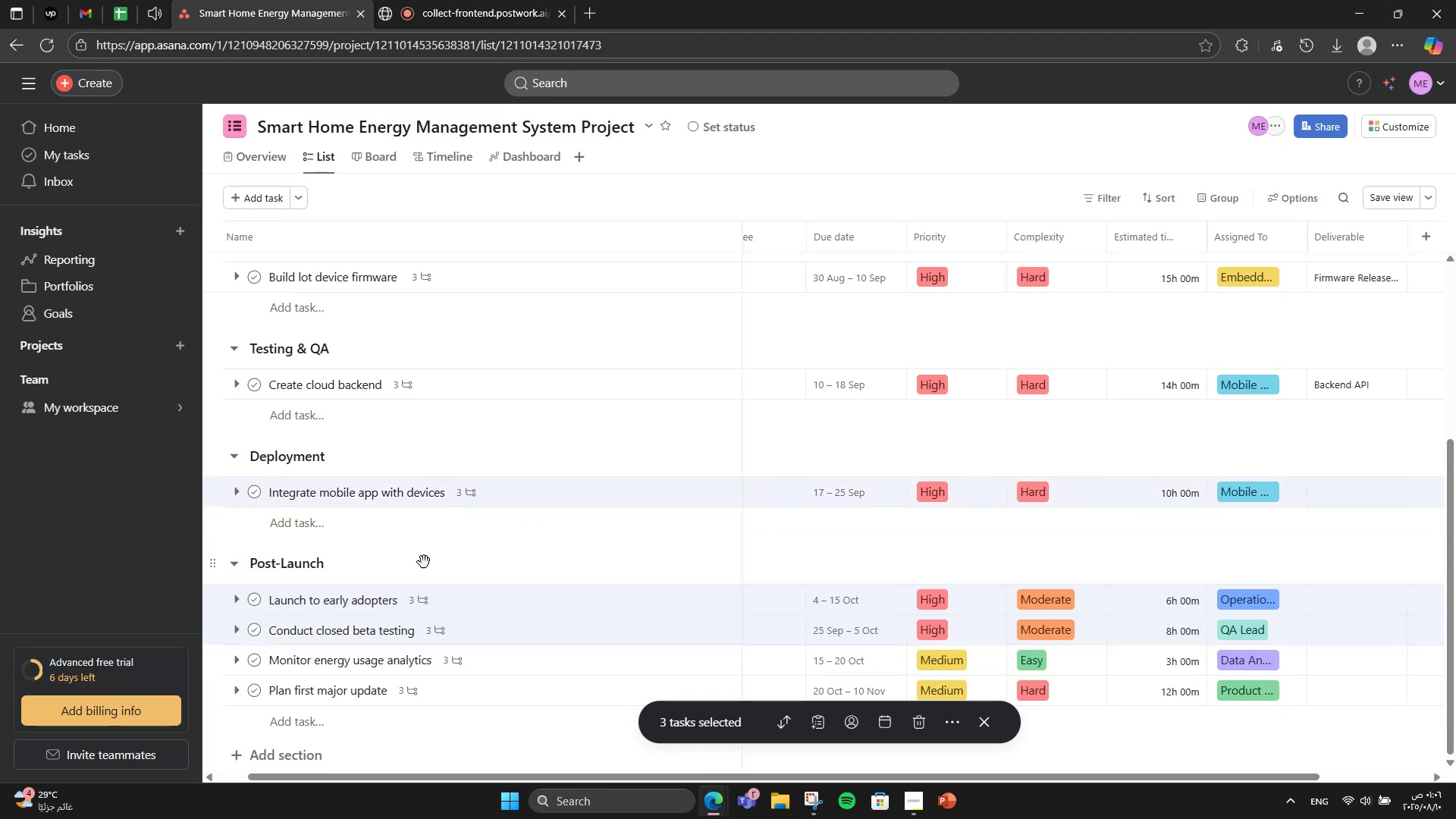 
left_click([435, 560])
 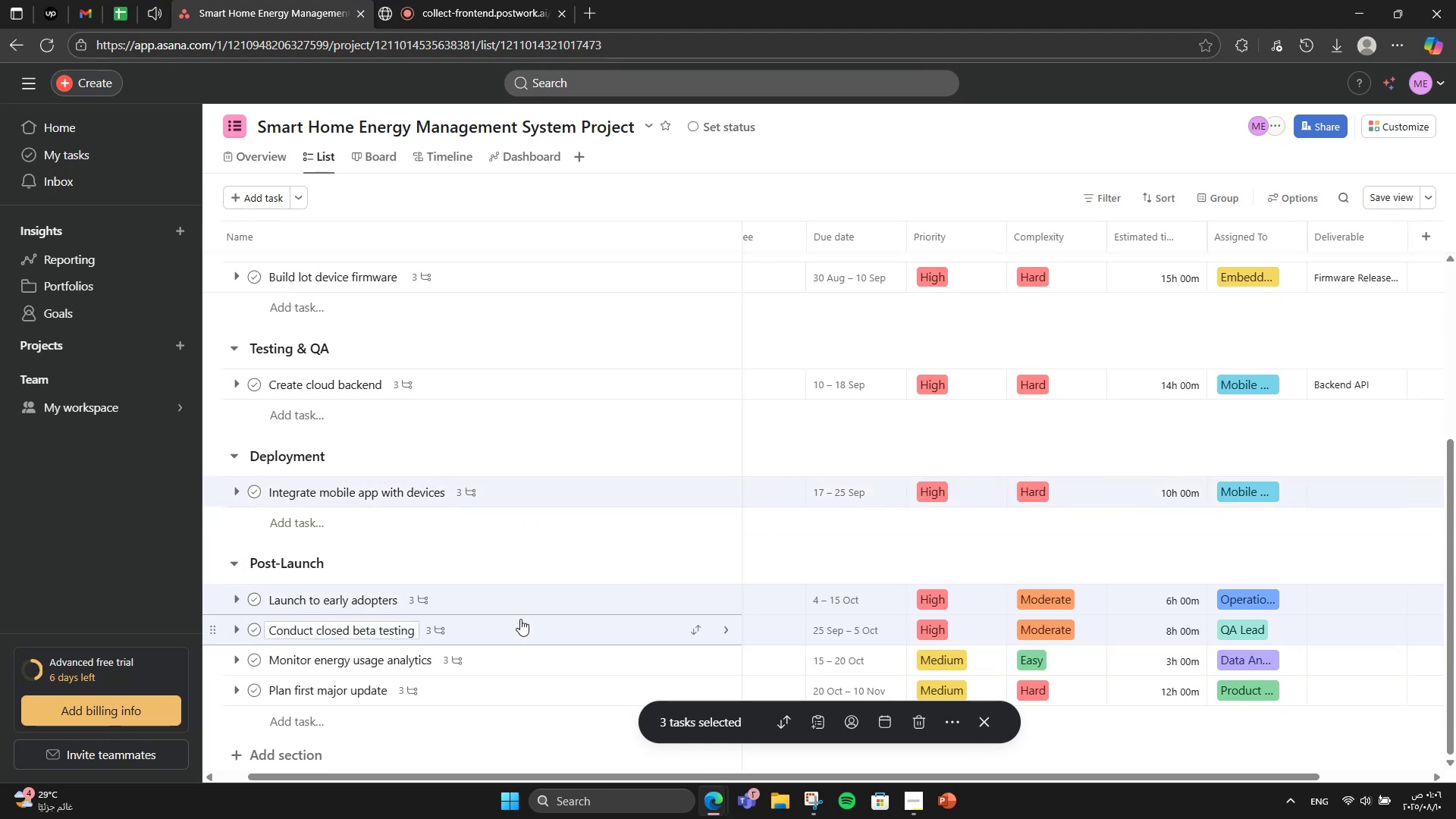 
left_click([520, 619])
 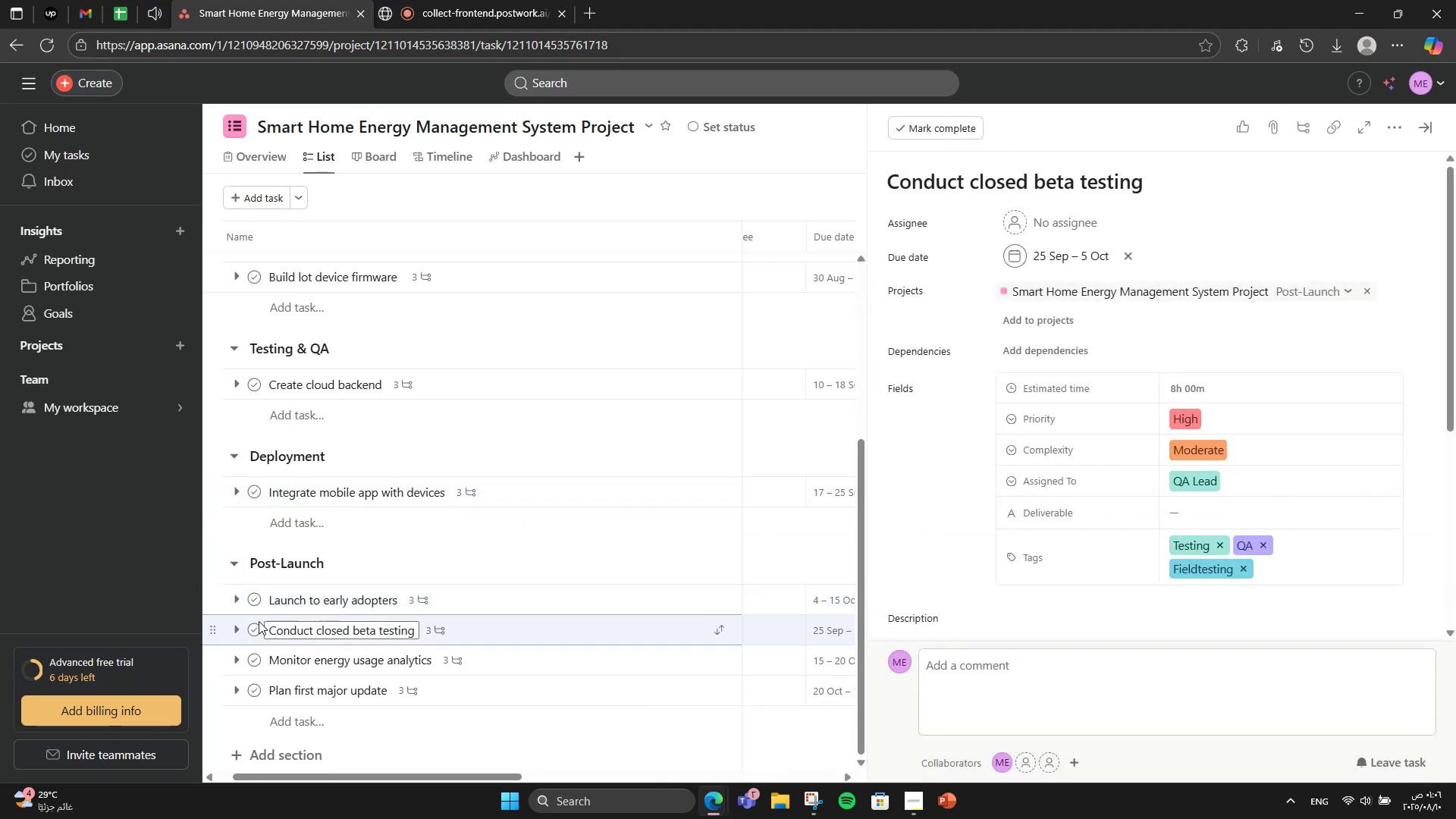 
left_click_drag(start_coordinate=[212, 636], to_coordinate=[217, 354])
 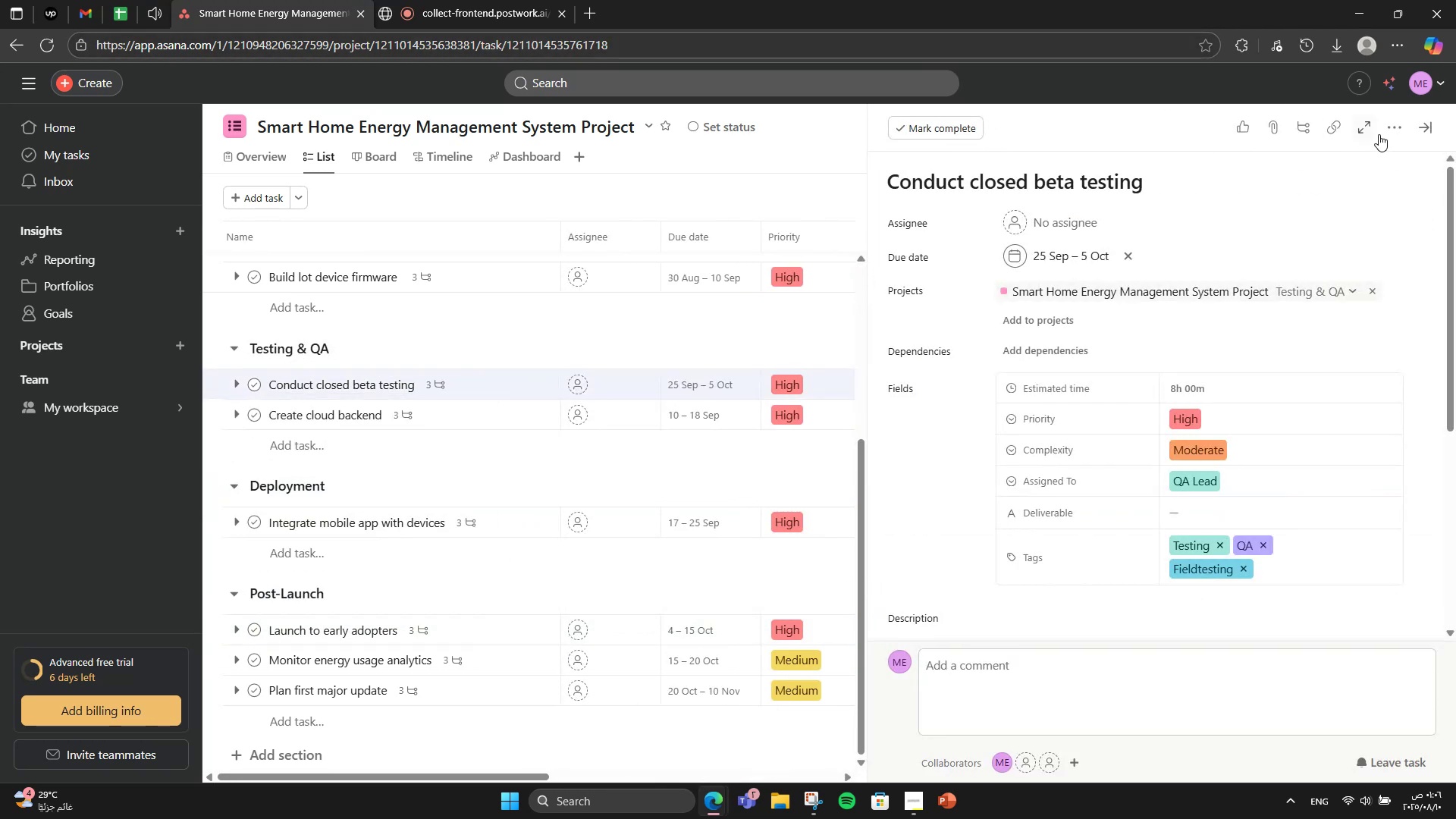 
left_click([1426, 122])
 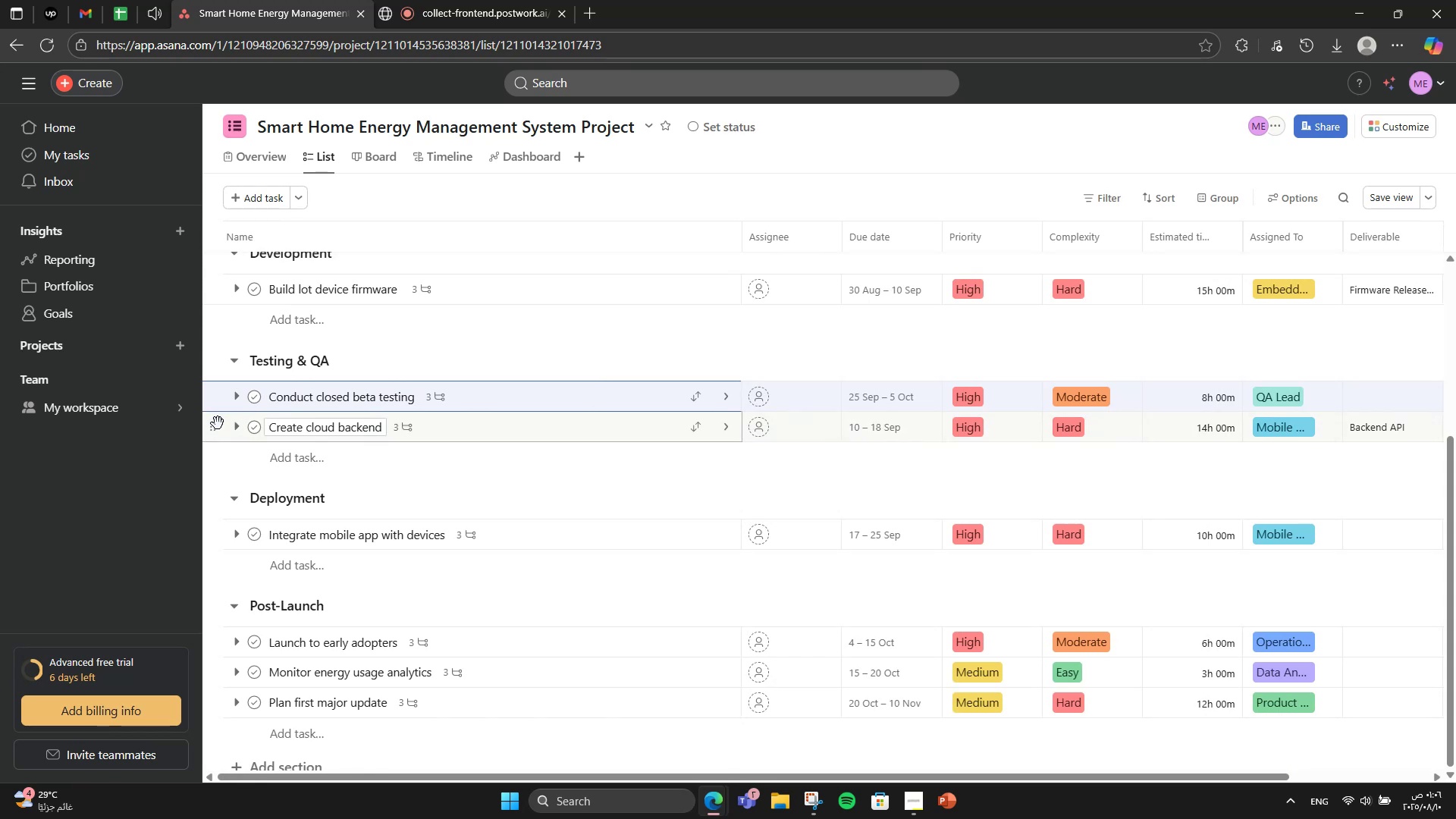 
left_click_drag(start_coordinate=[212, 432], to_coordinate=[215, 527])
 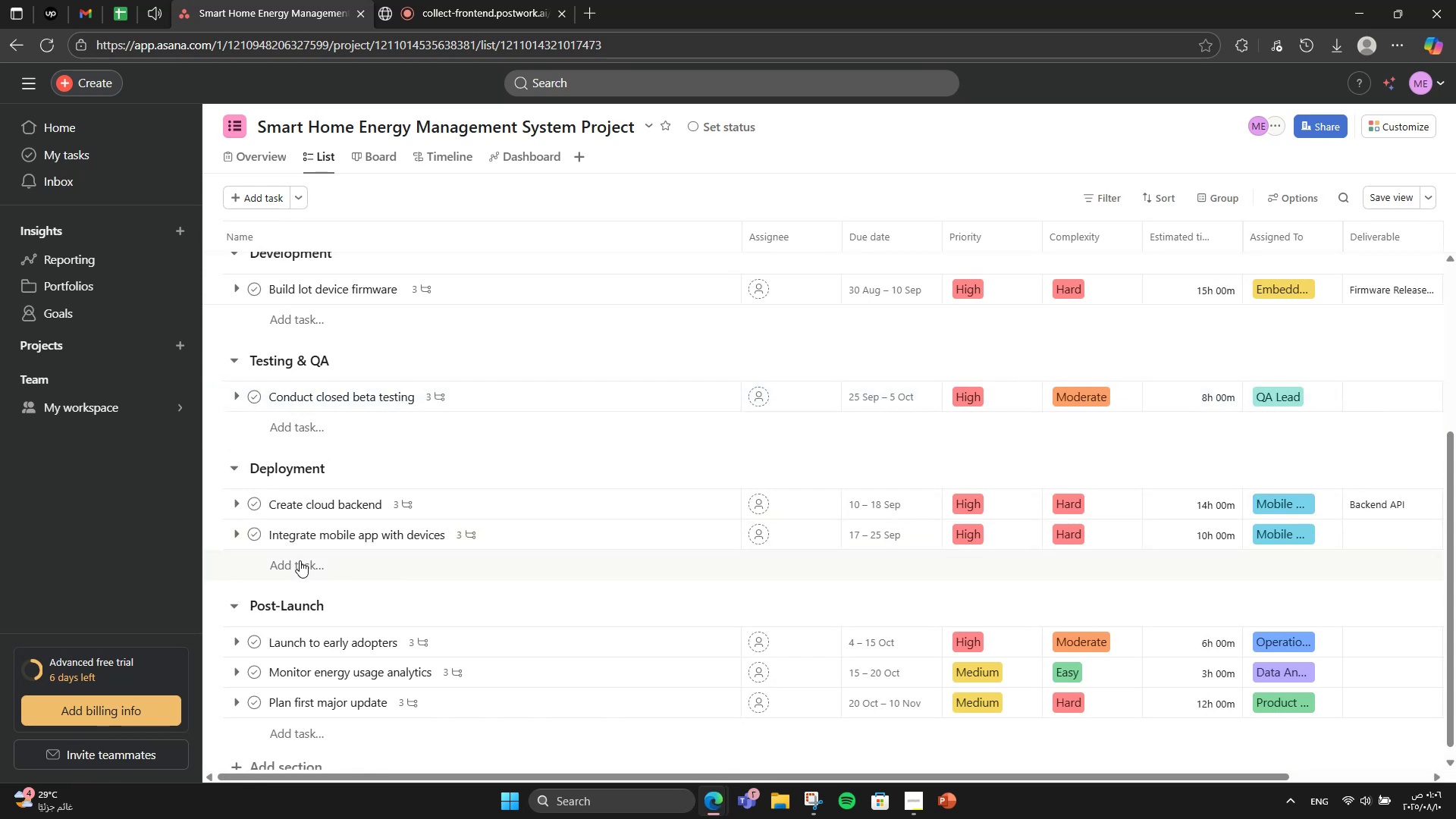 
mouse_move([243, 532])
 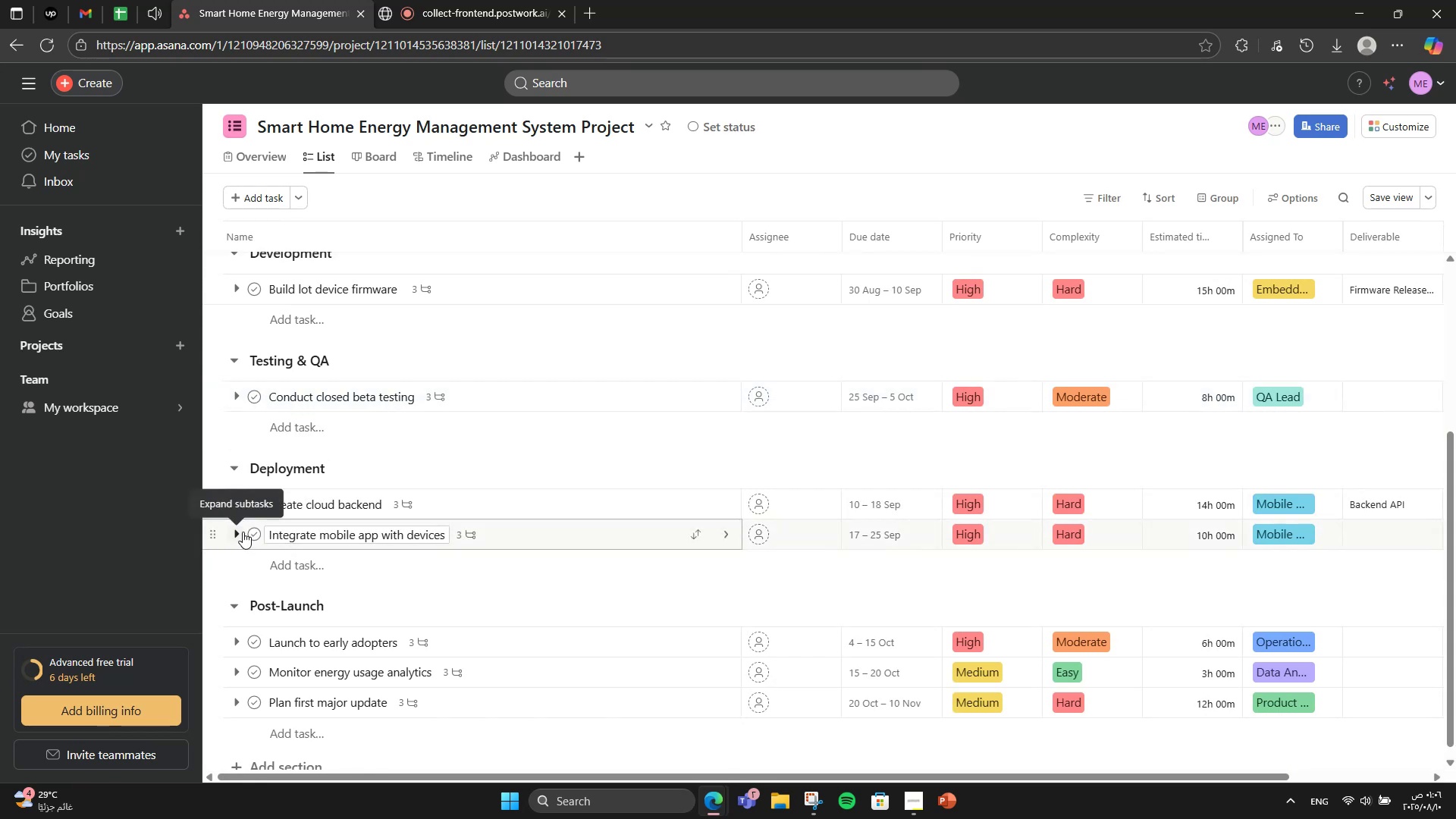 
scroll: coordinate [243, 532], scroll_direction: up, amount: 3.0
 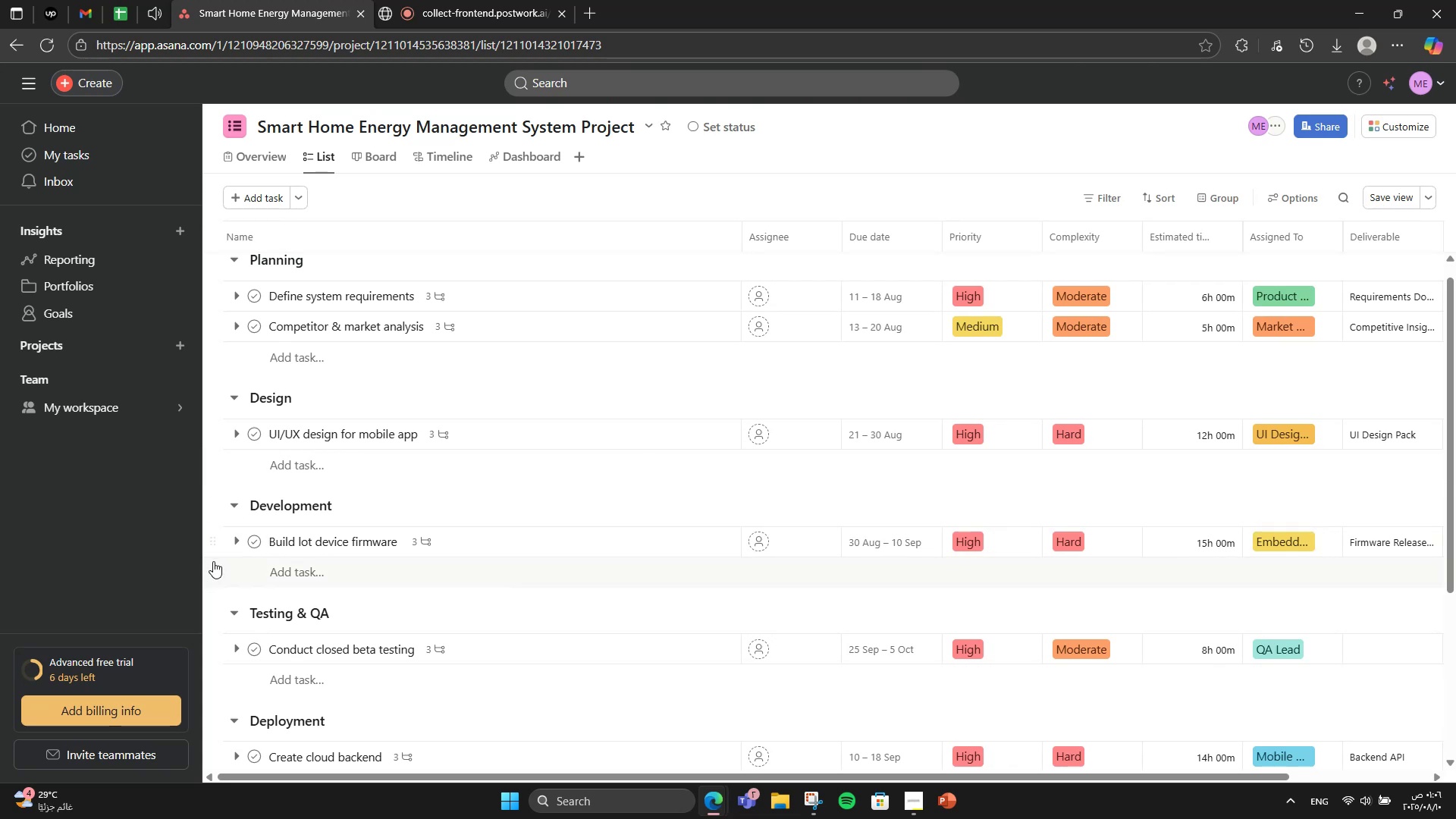 
left_click([210, 545])
 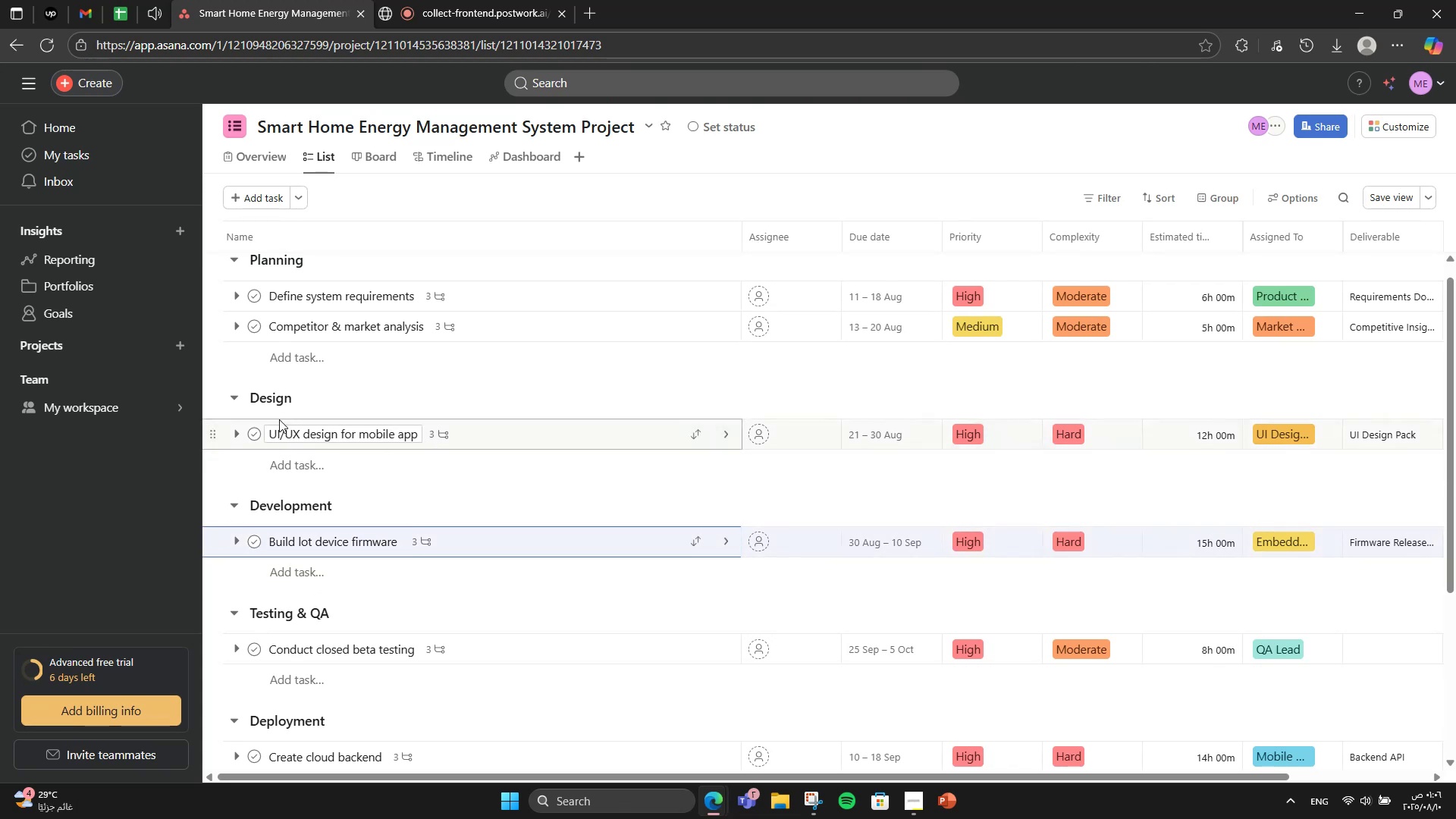 
scroll: coordinate [279, 419], scroll_direction: down, amount: 1.0
 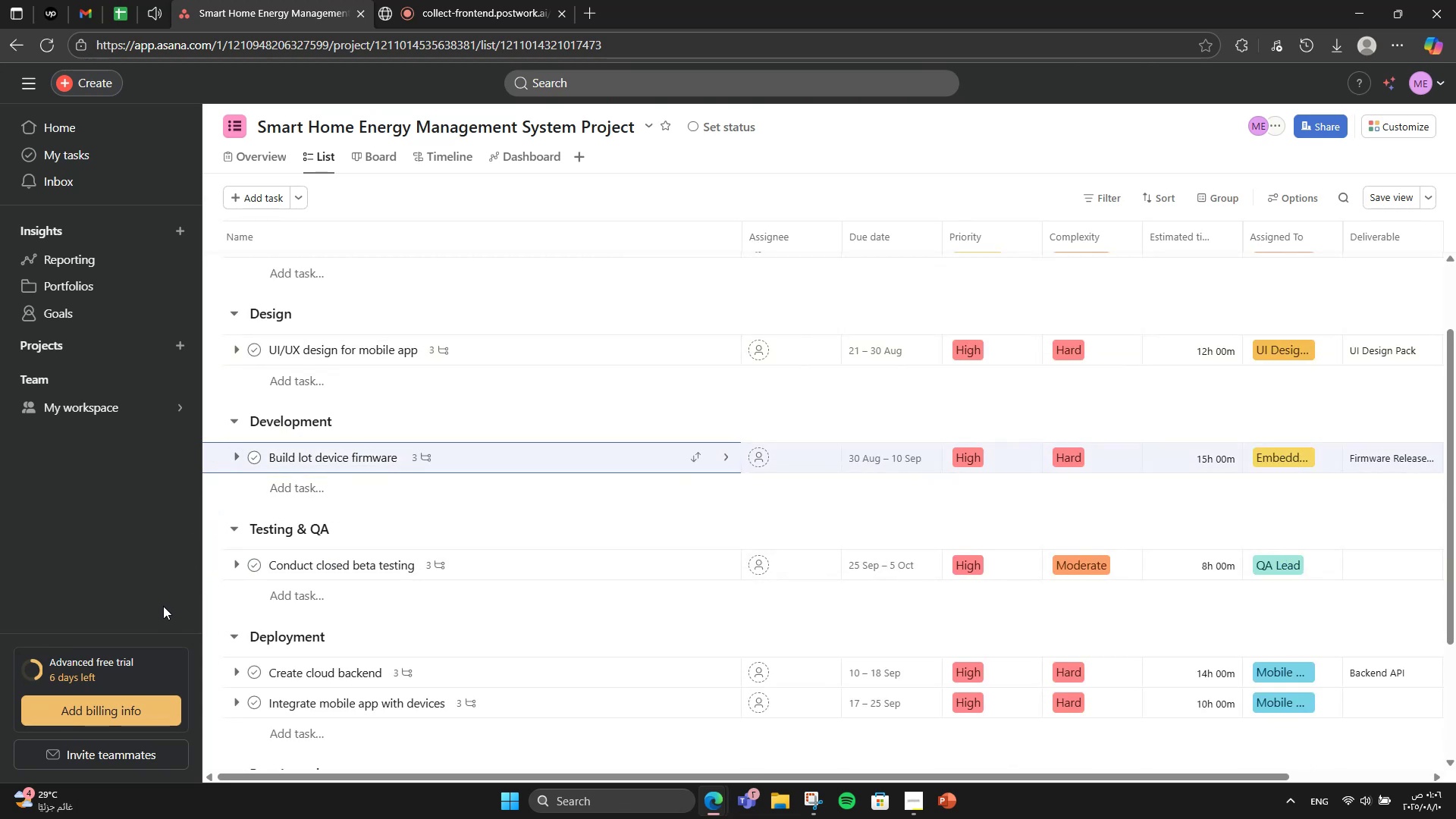 
wait(5.37)
 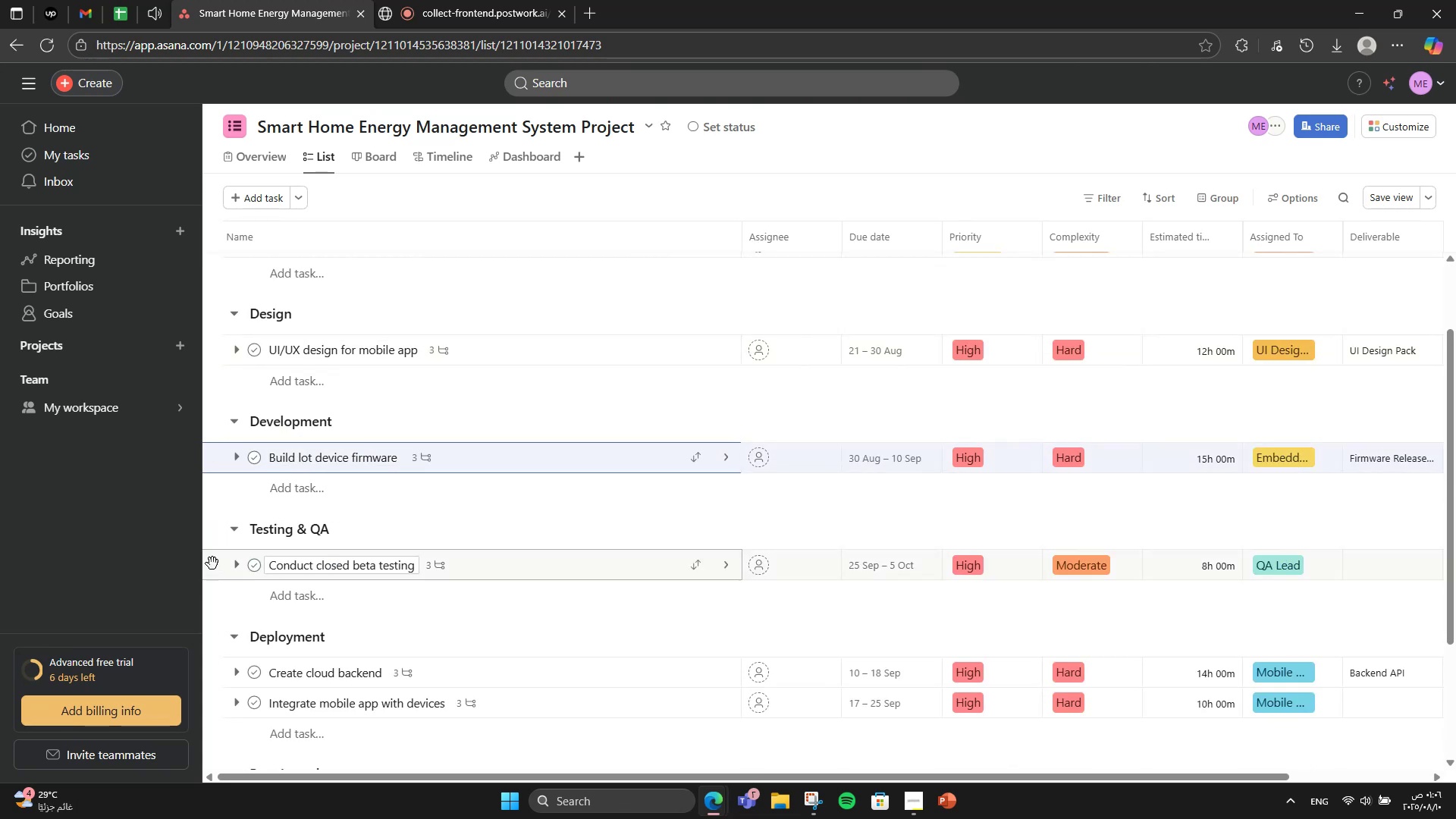 
scroll: coordinate [284, 638], scroll_direction: down, amount: 1.0
 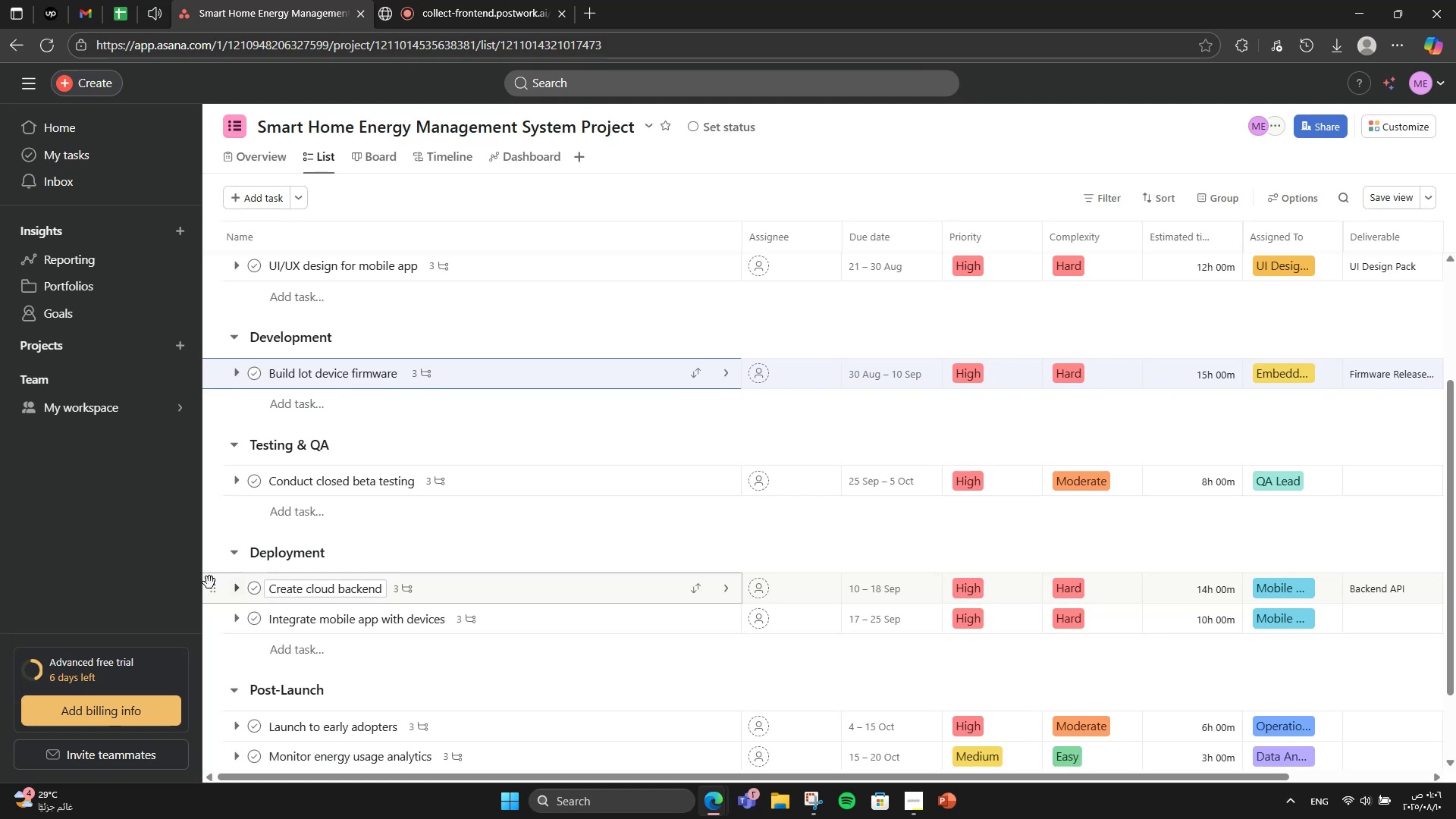 
left_click_drag(start_coordinate=[208, 595], to_coordinate=[222, 379])
 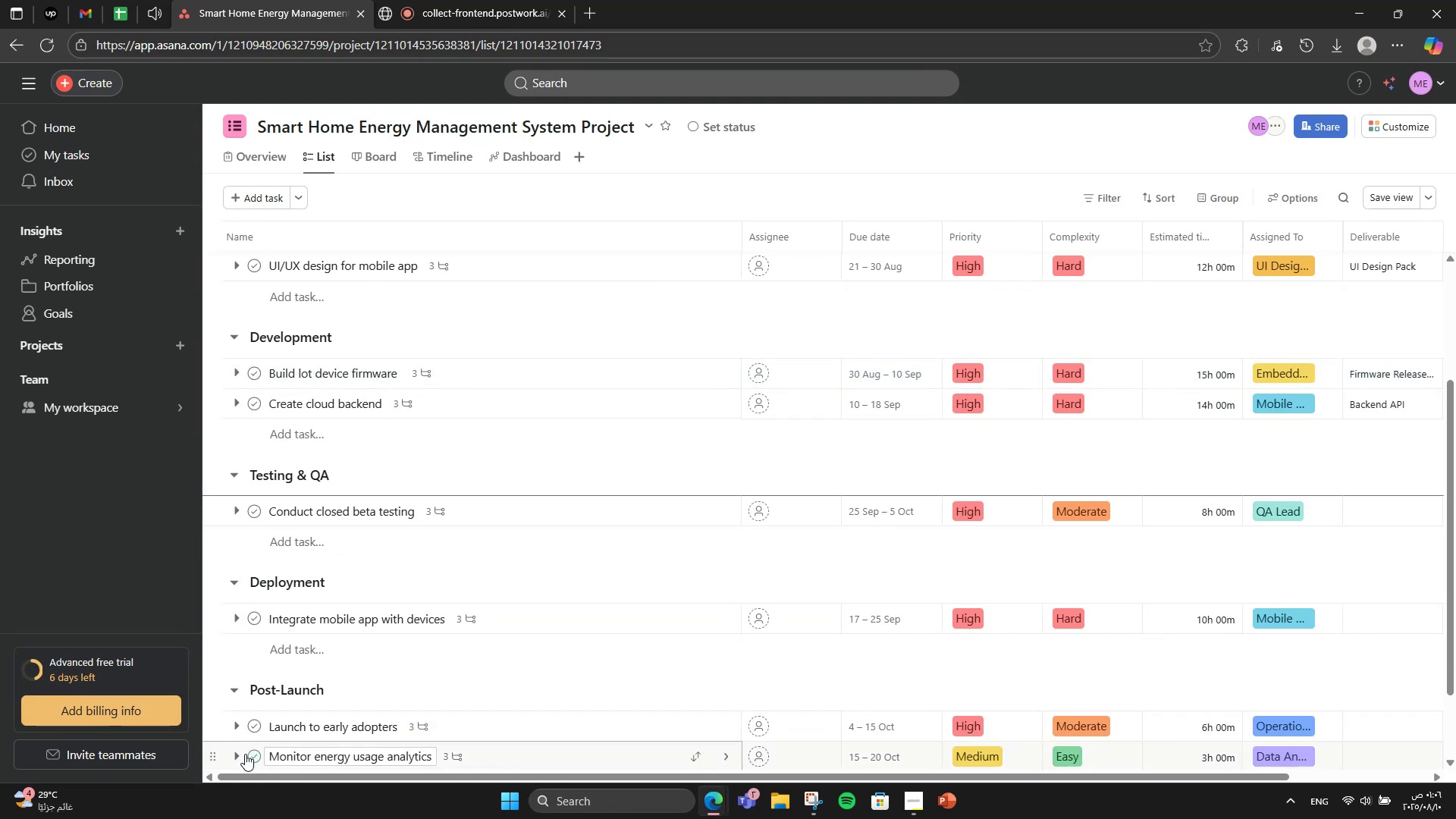 
wait(5.73)
 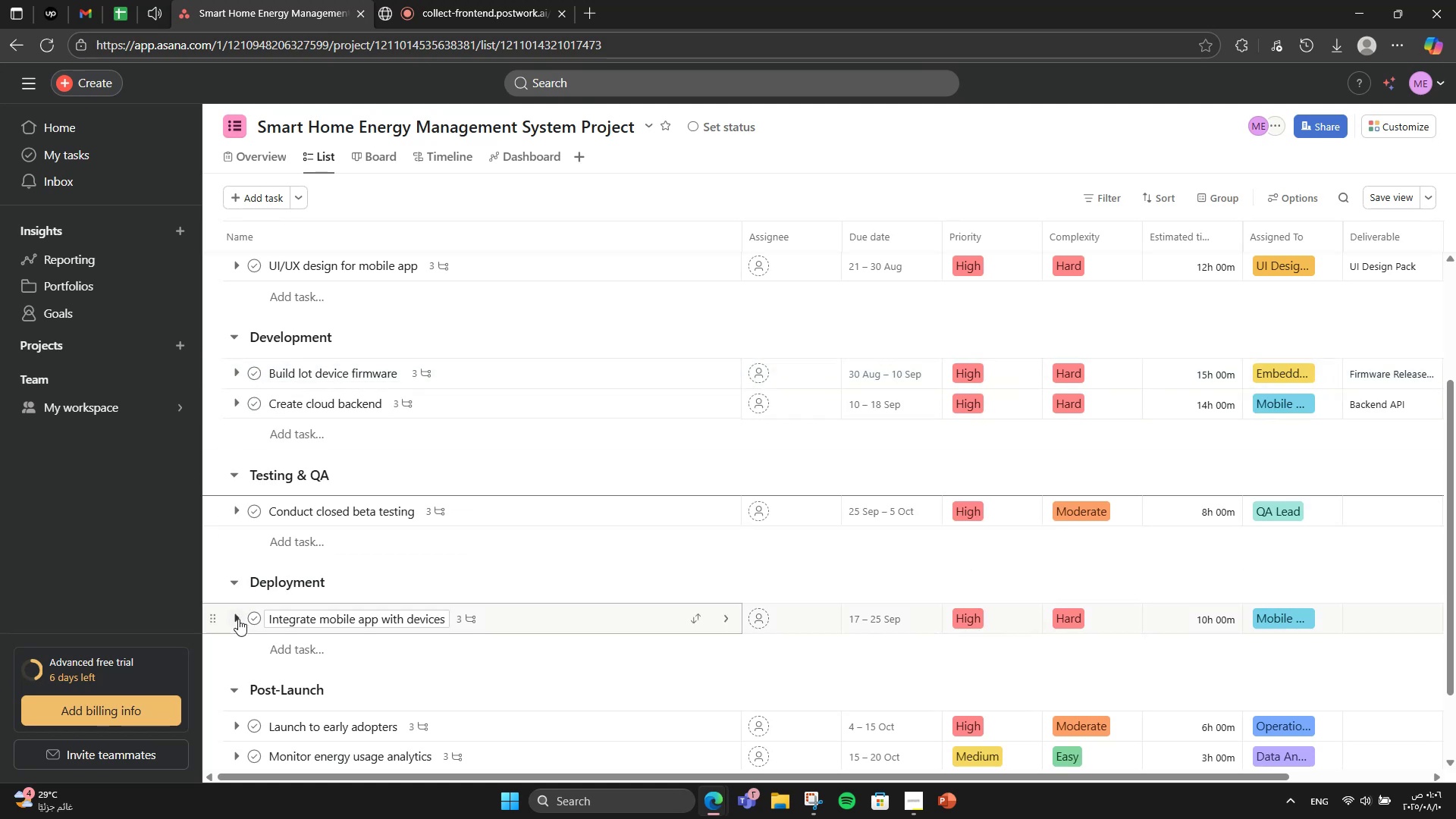 
left_click_drag(start_coordinate=[212, 616], to_coordinate=[216, 406])
 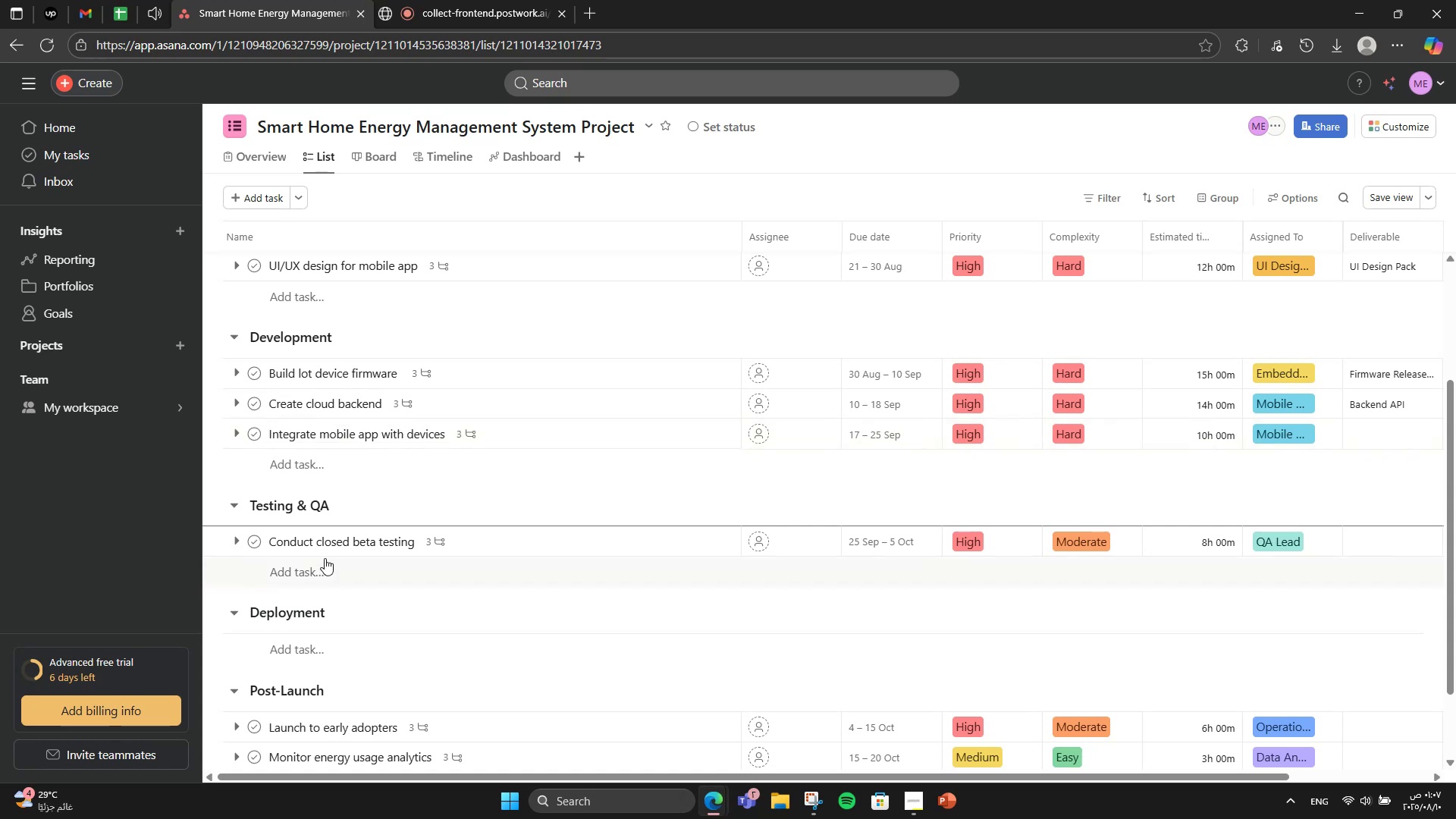 
wait(9.09)
 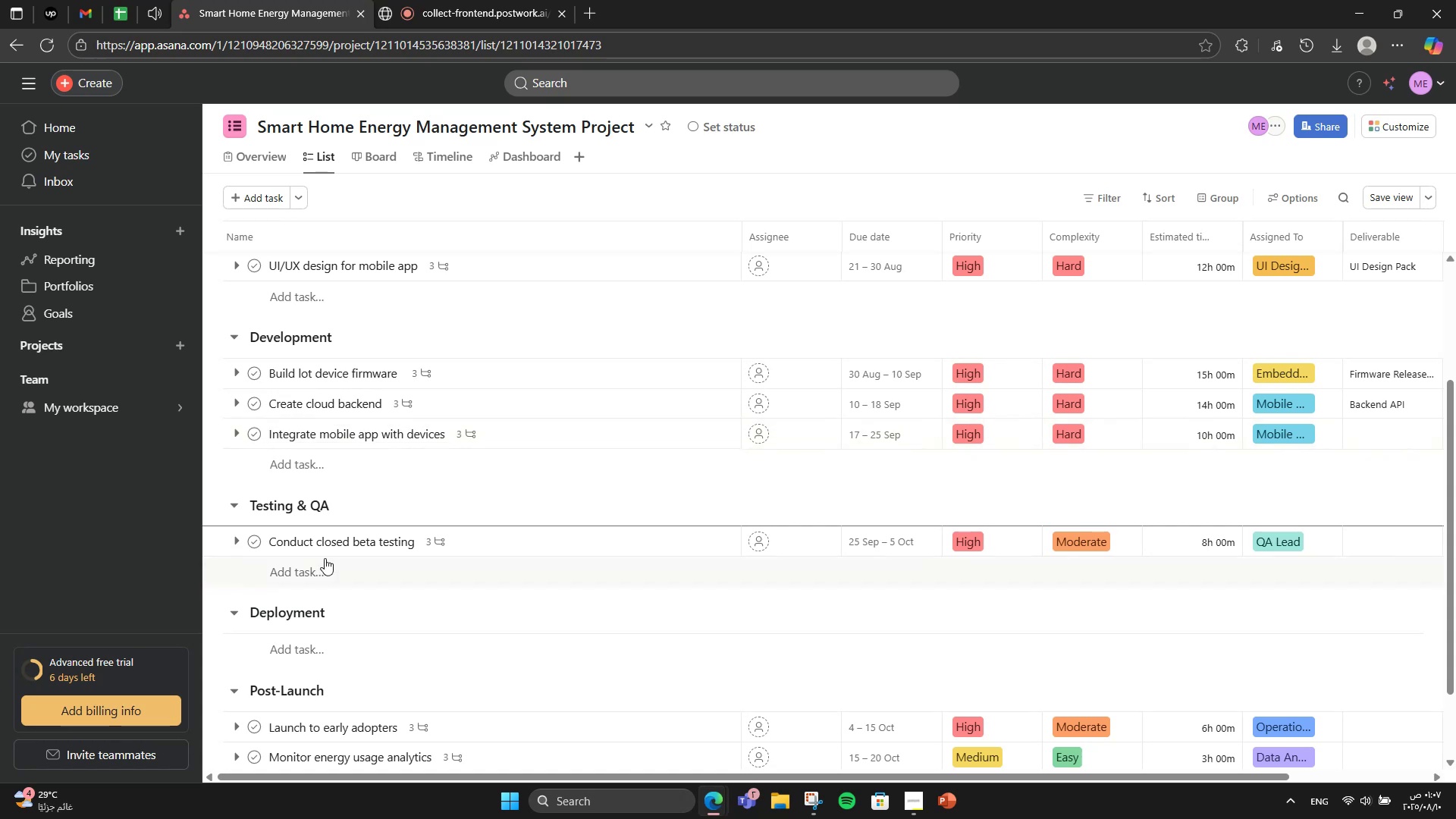 
left_click_drag(start_coordinate=[221, 725], to_coordinate=[215, 616])
 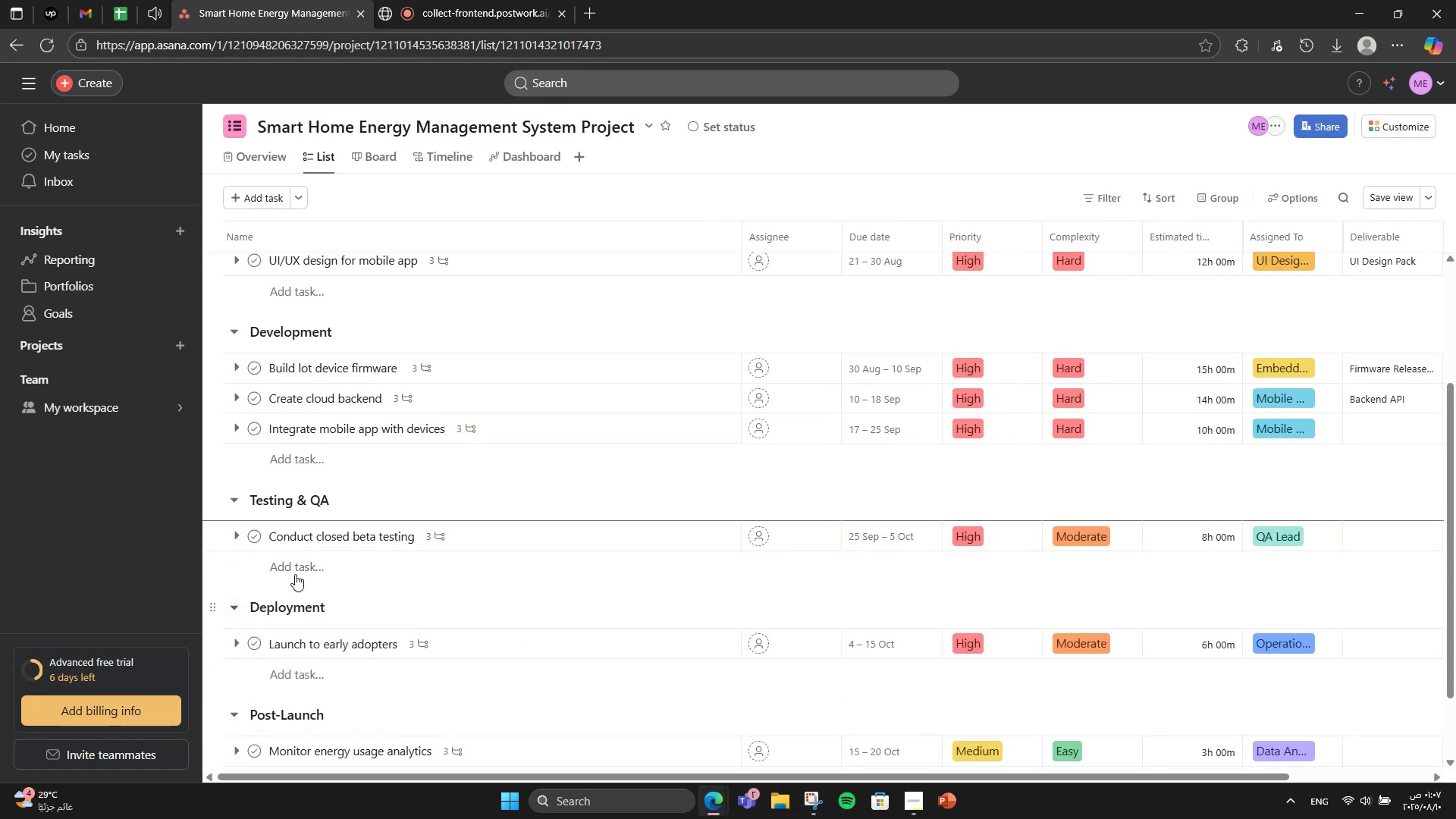 
scroll: coordinate [306, 566], scroll_direction: down, amount: 3.0
 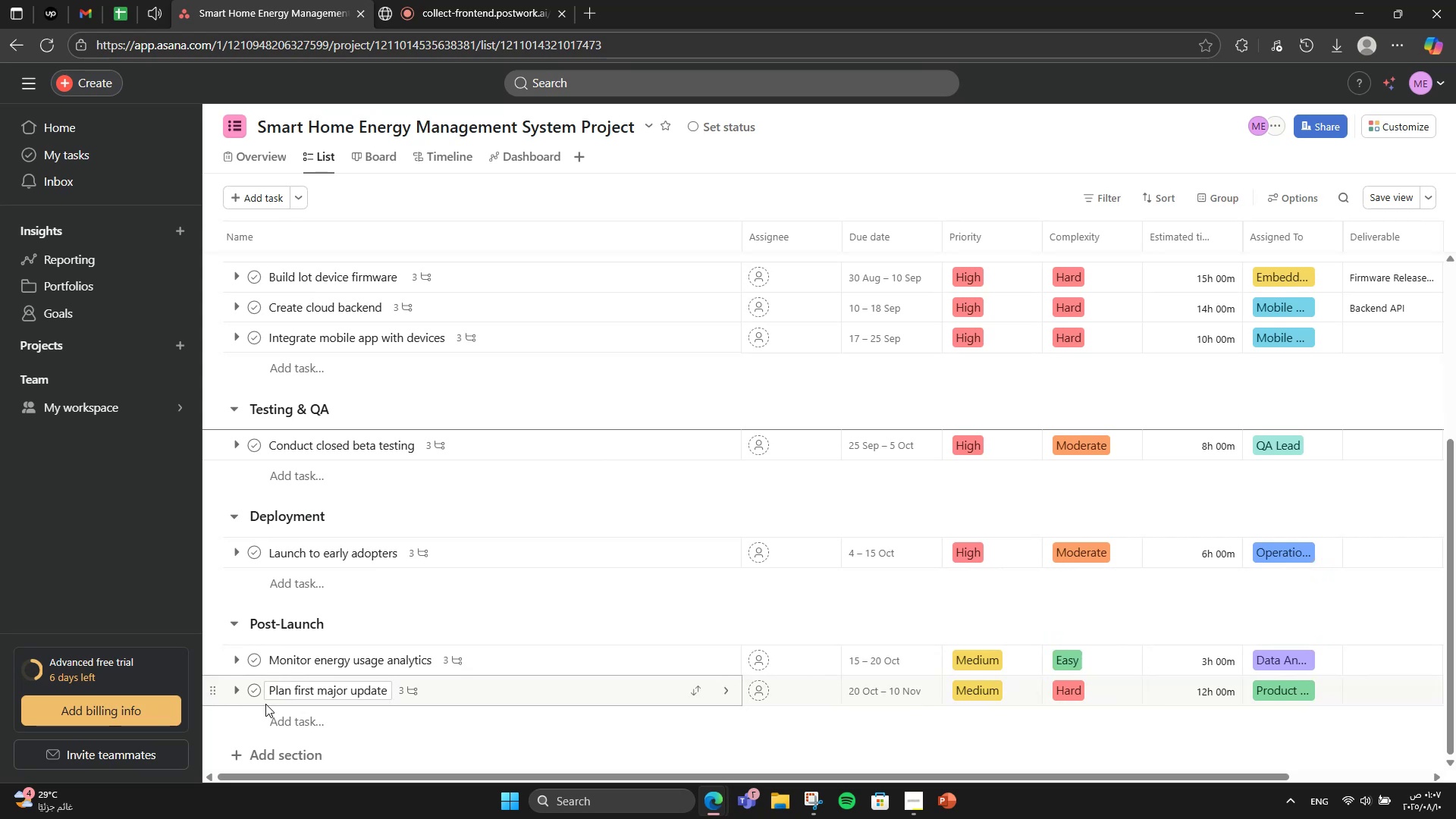 
mouse_move([300, 697])
 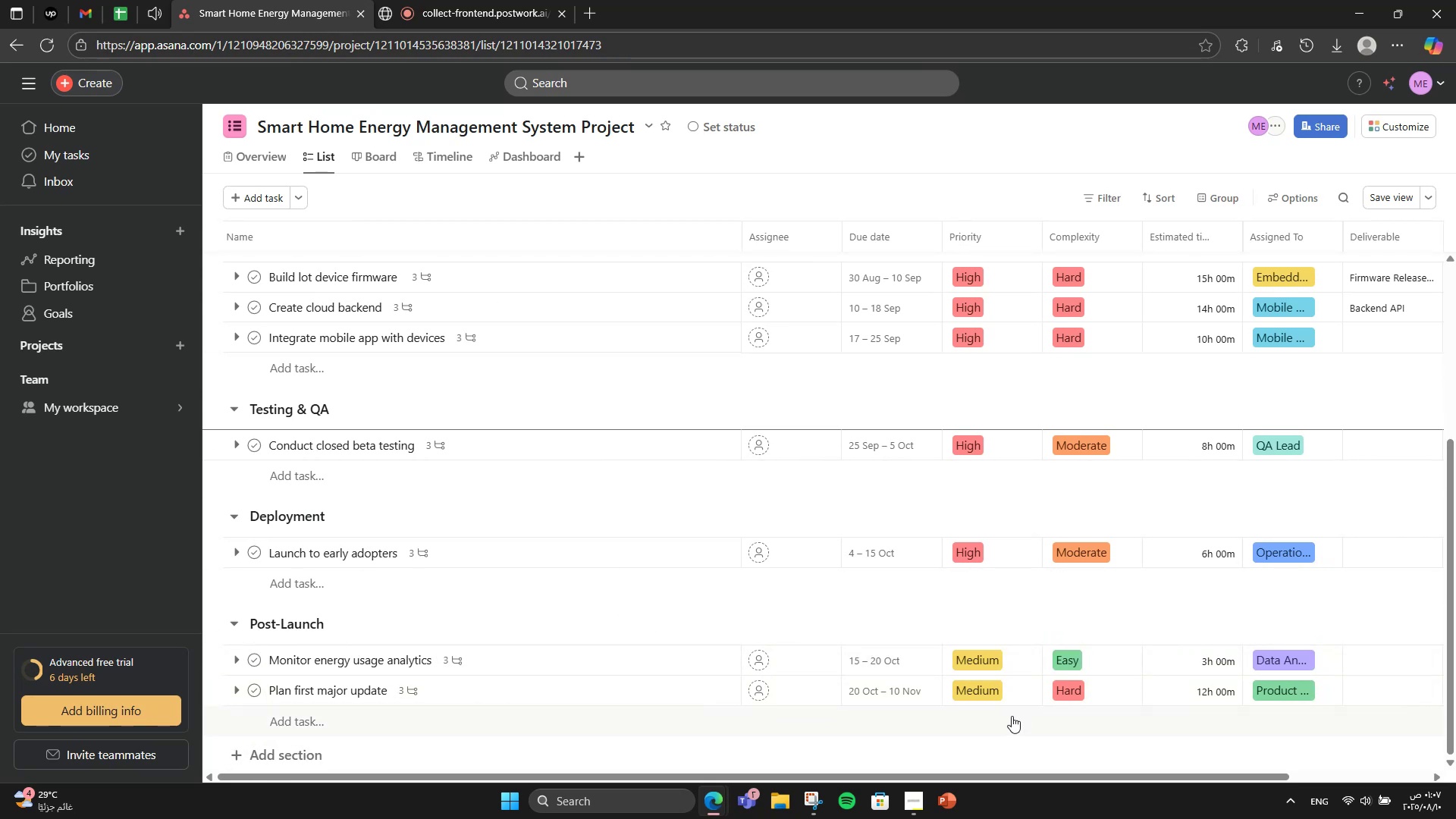 
scroll: coordinate [853, 655], scroll_direction: up, amount: 4.0
 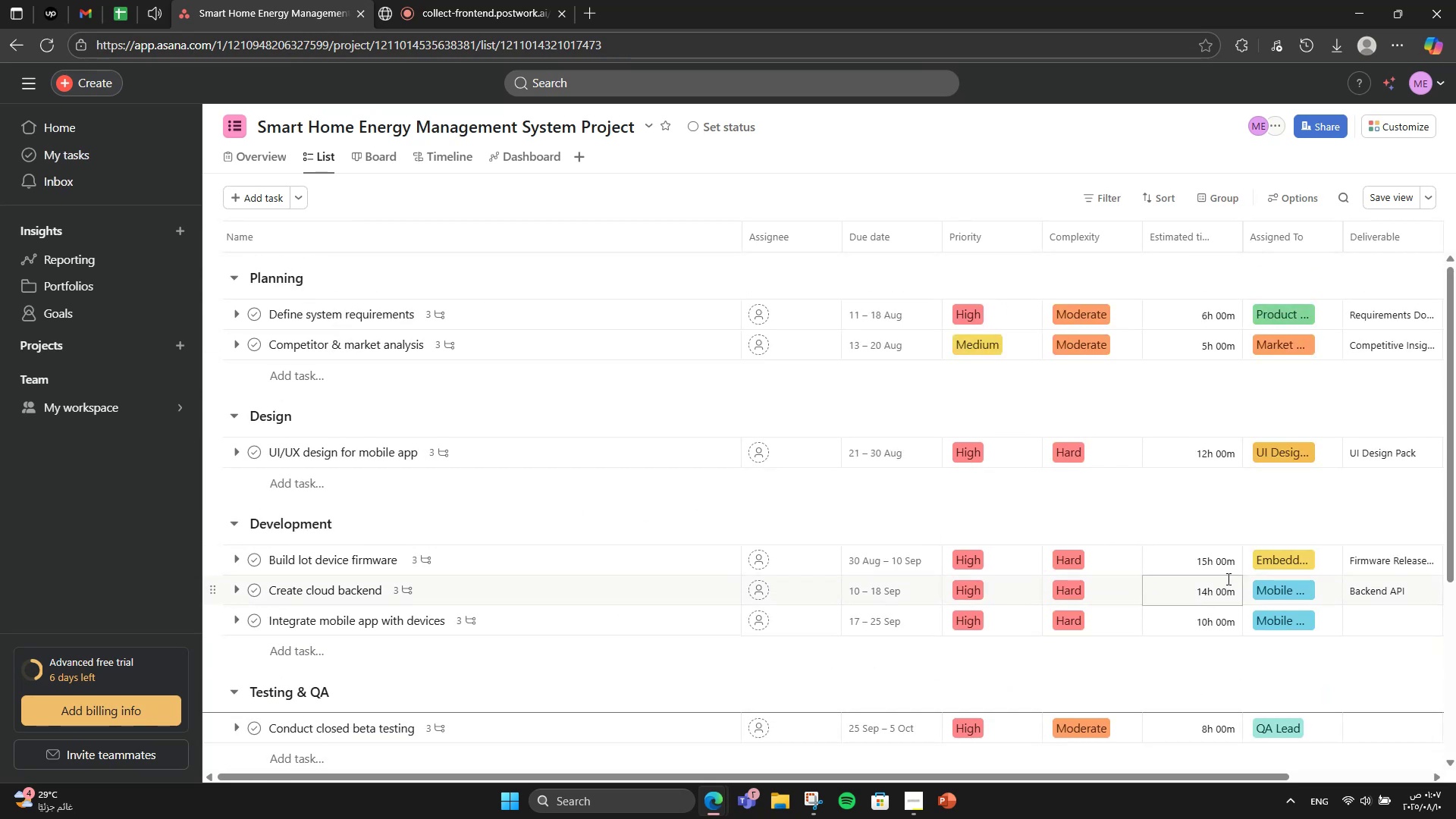 
scroll: coordinate [1362, 623], scroll_direction: down, amount: 1.0
 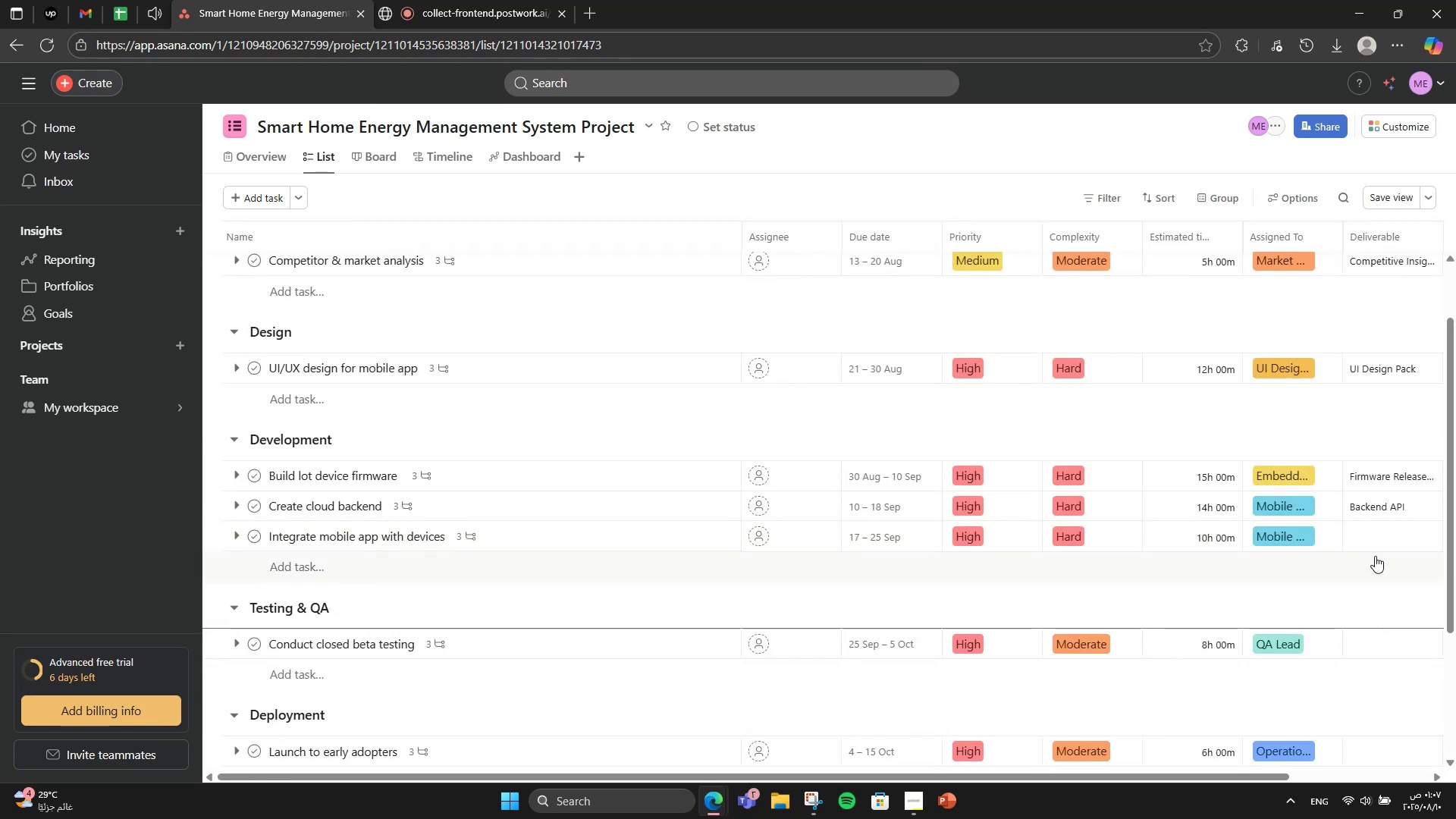 
left_click([1377, 541])
 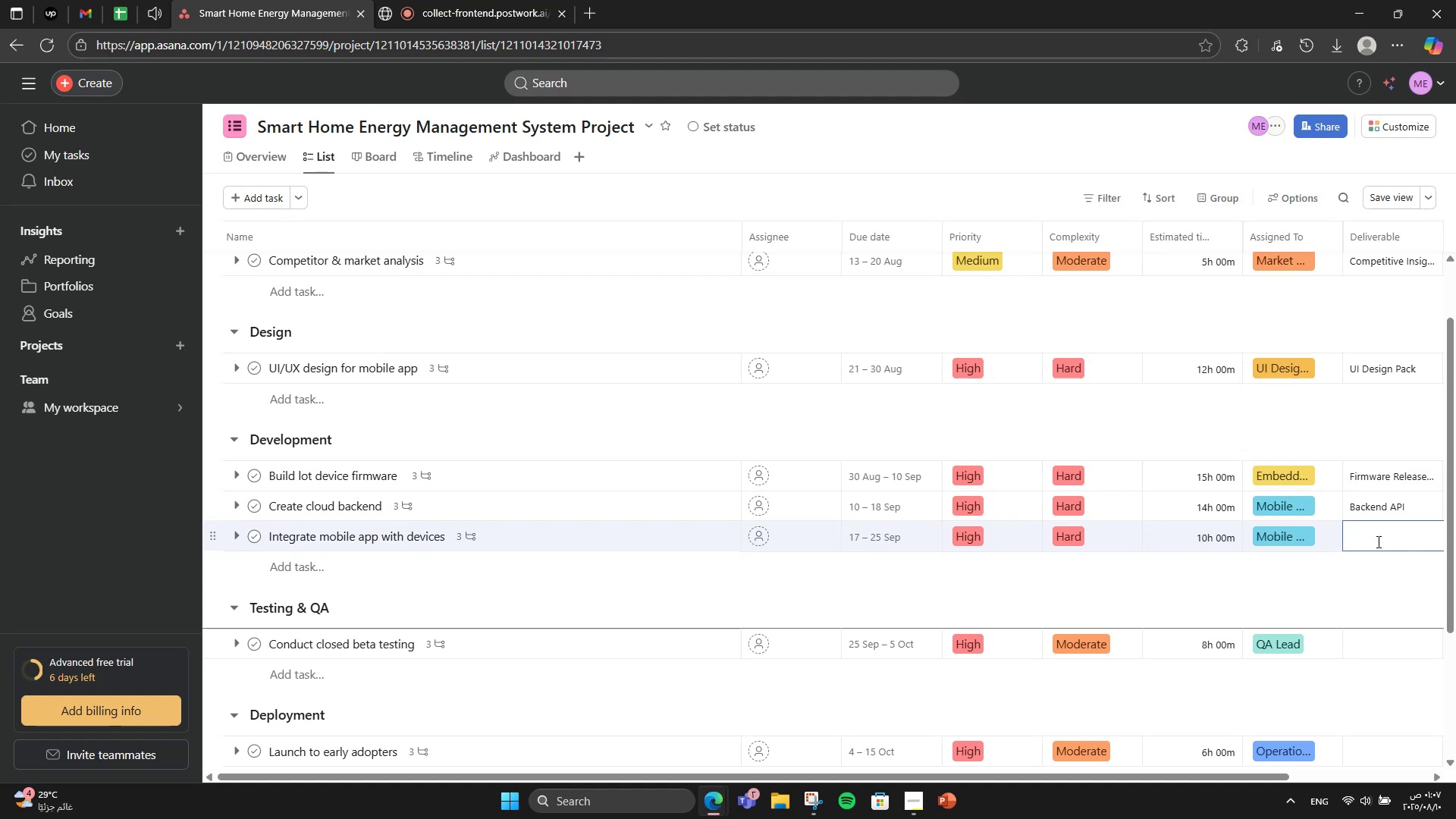 
wait(12.95)
 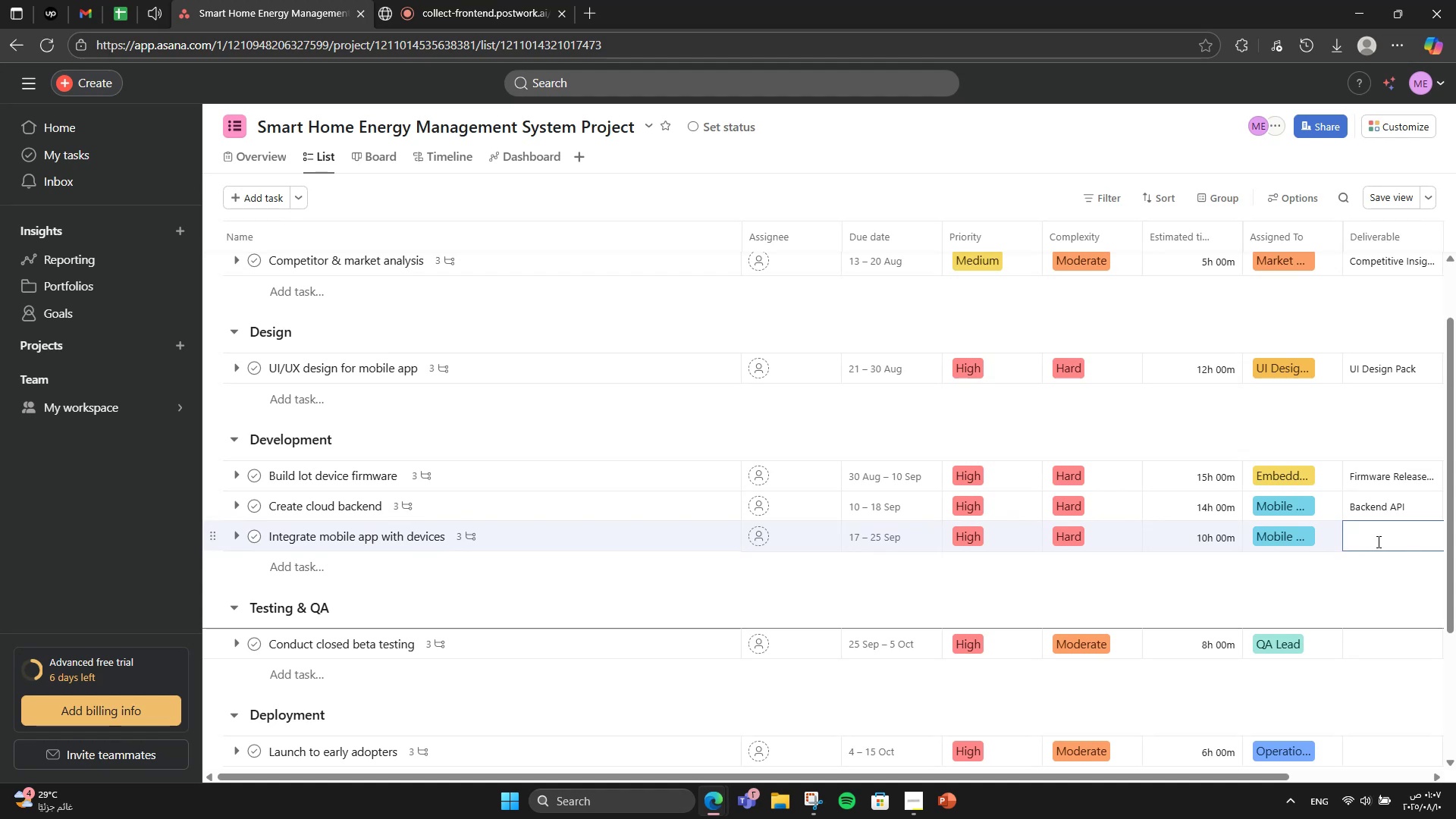 
key(CapsLock)
 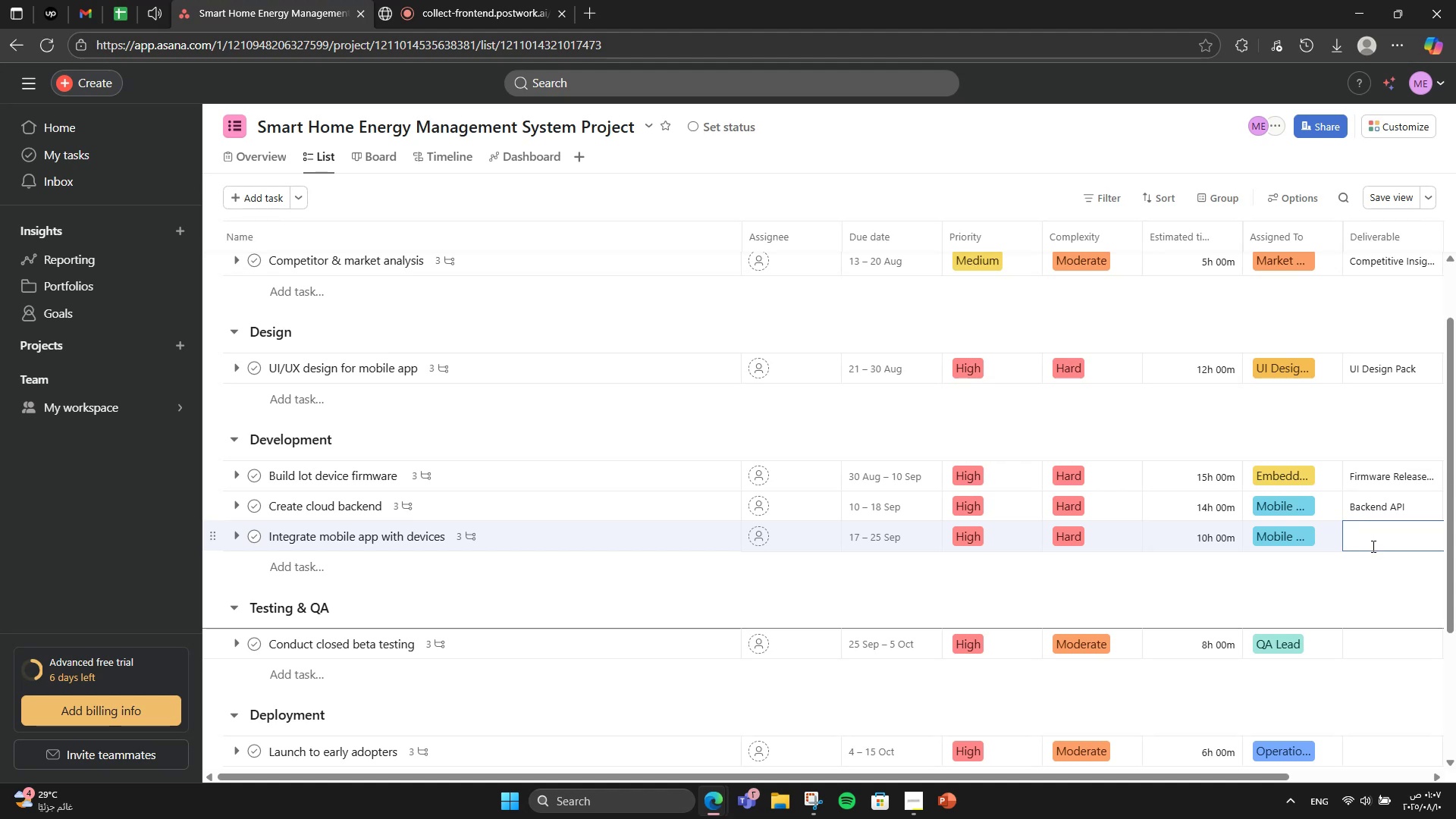 
key(CapsLock)
 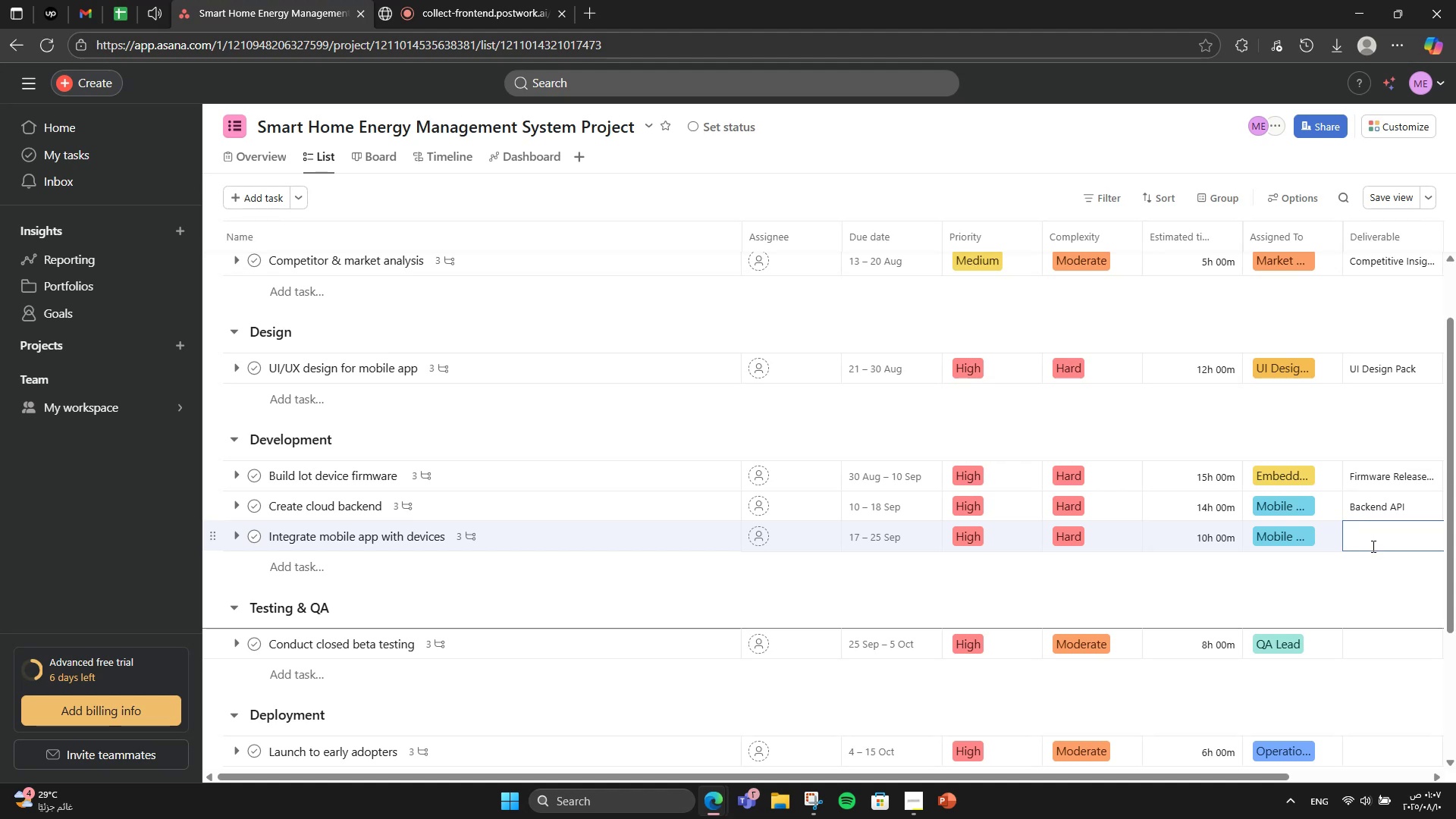 
key(M)
 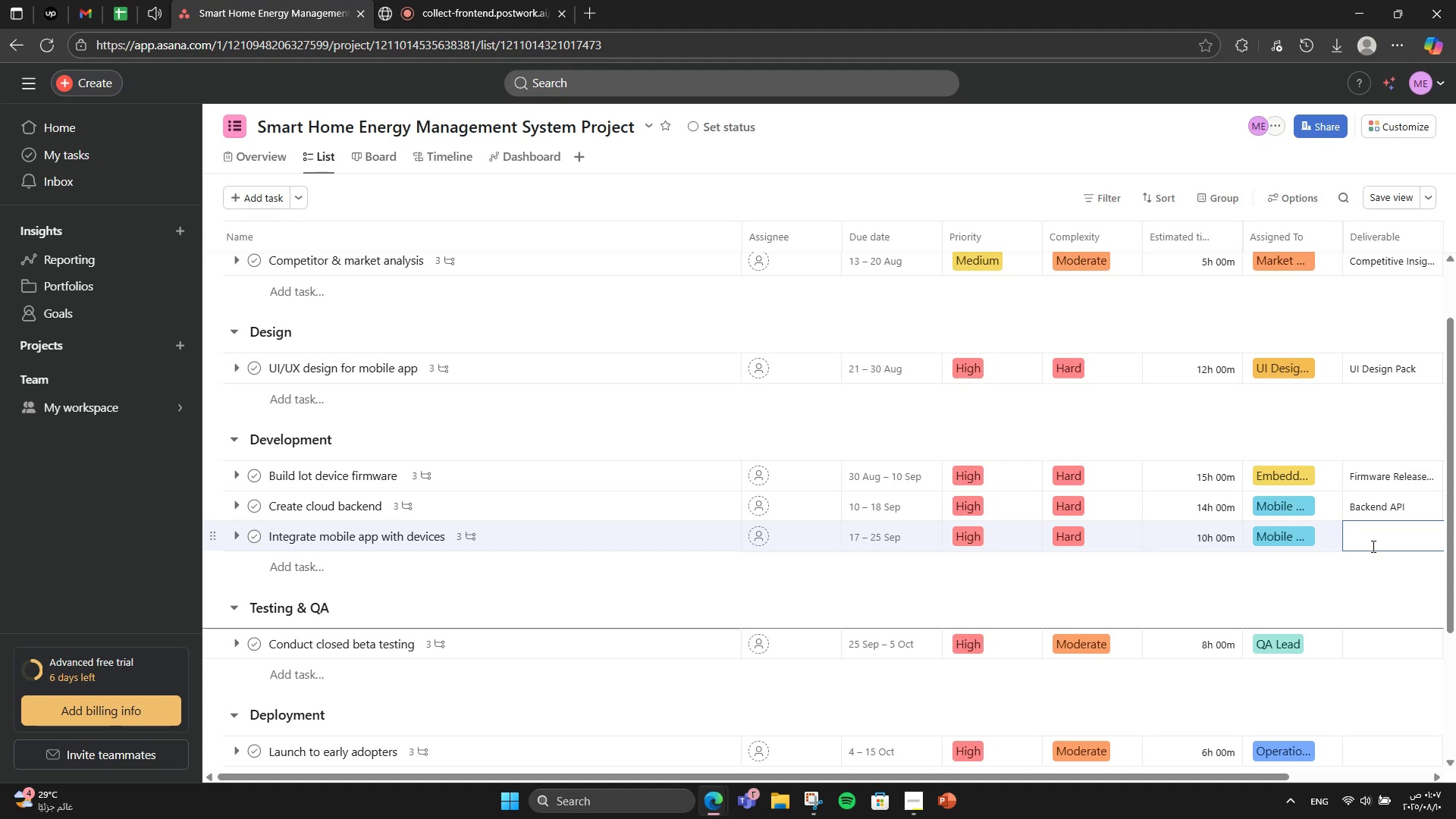 
key(CapsLock)
 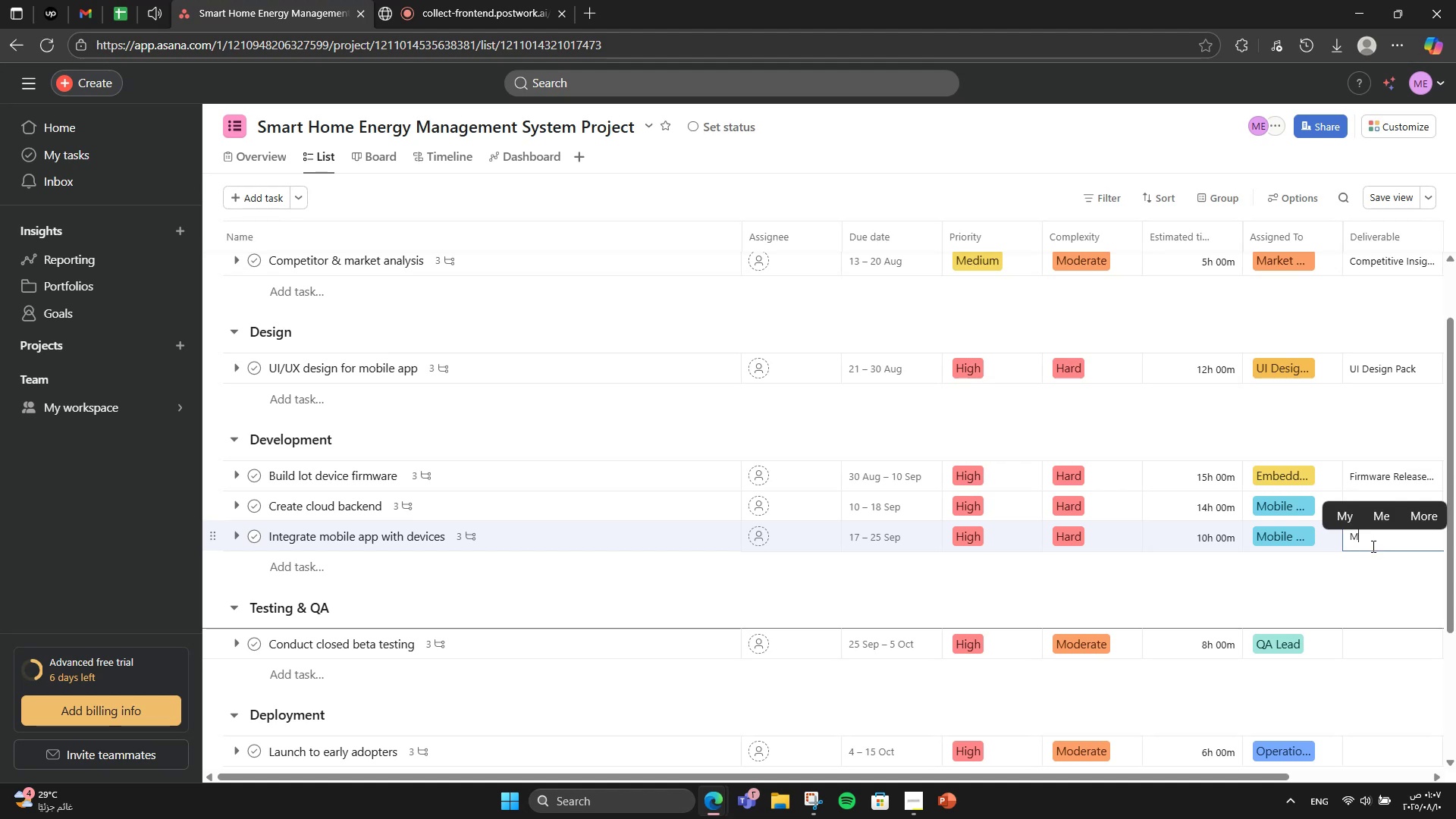 
key(O)
 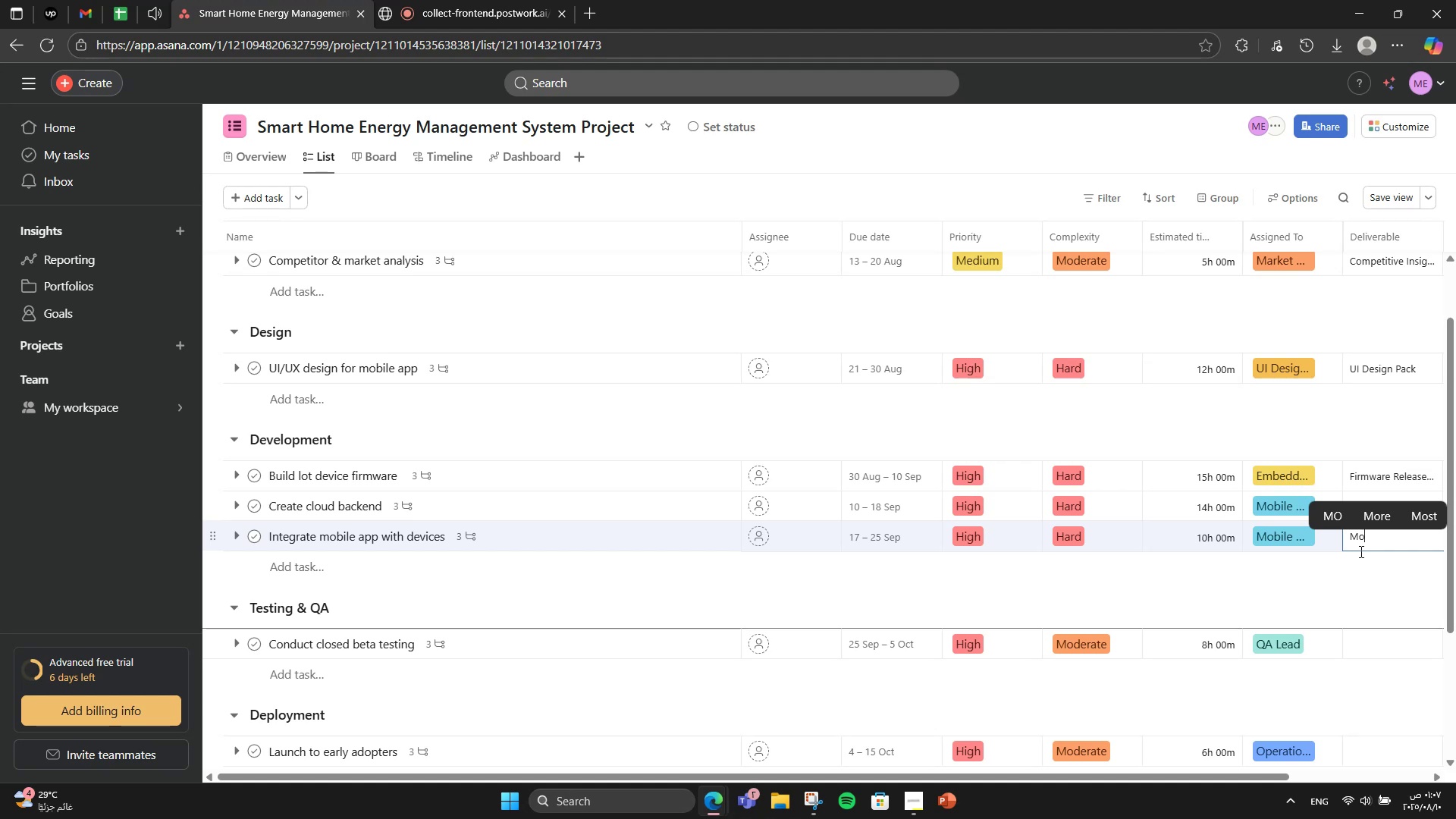 
wait(13.95)
 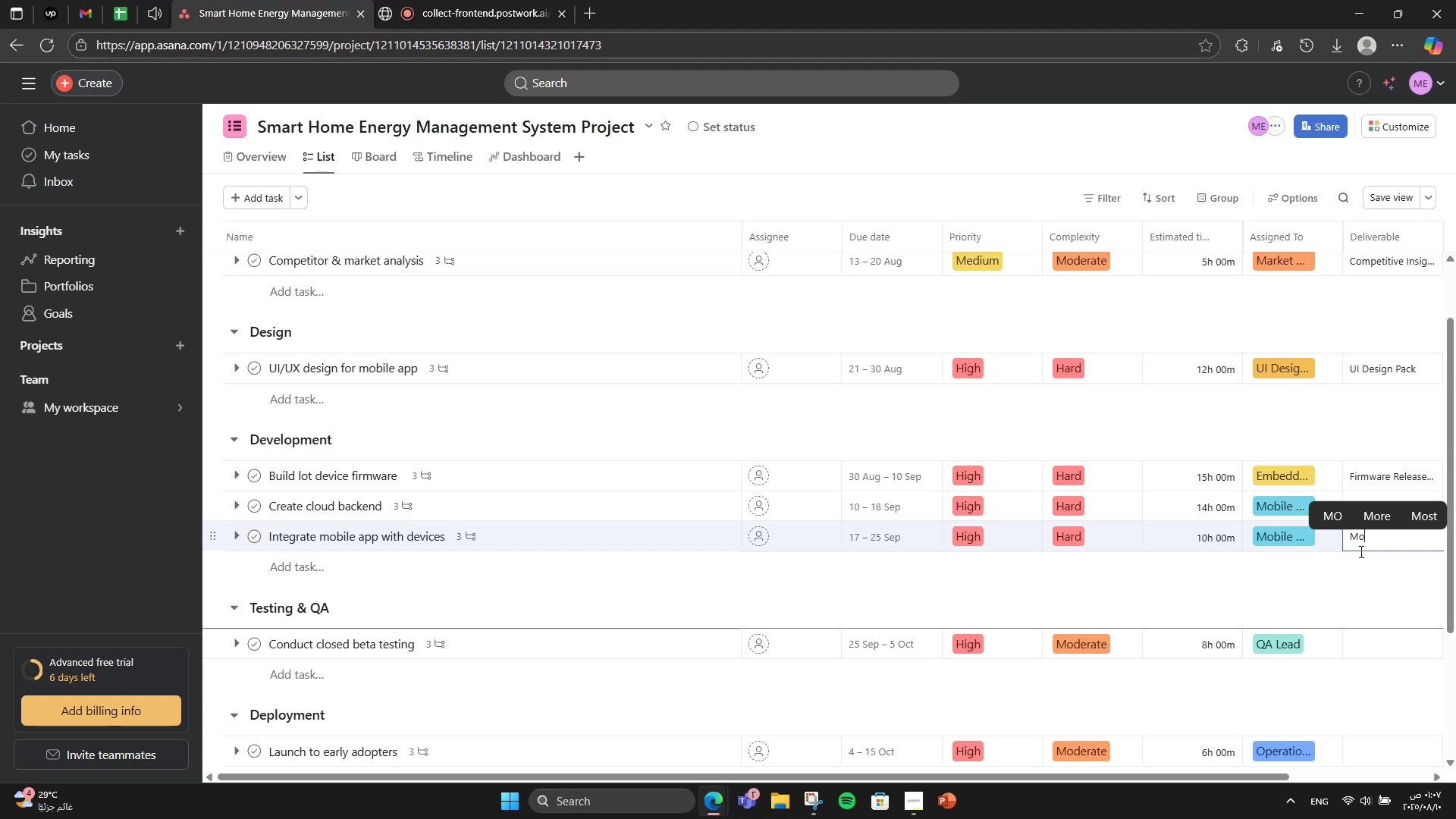 
double_click([1360, 551])
 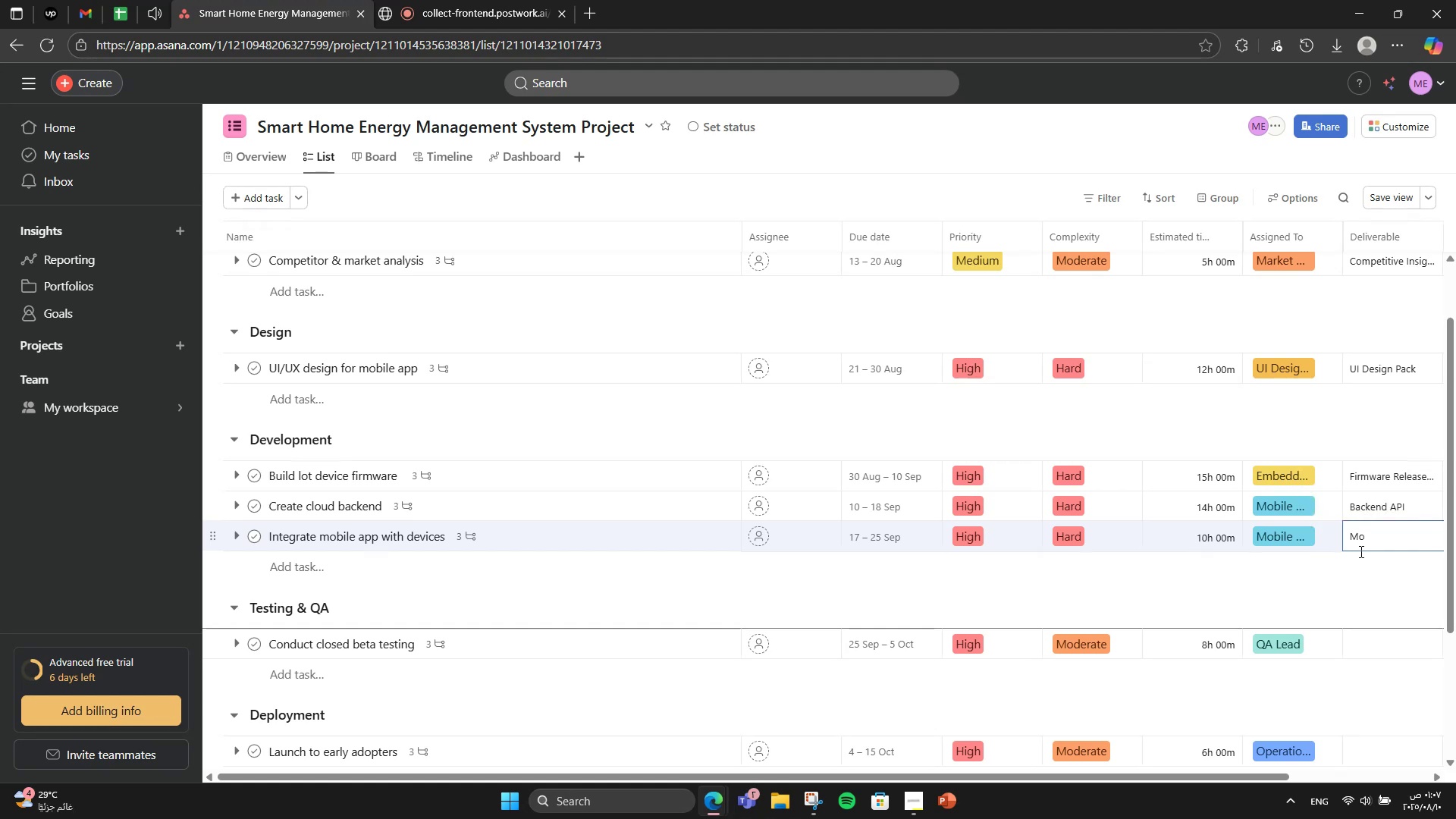 
double_click([1359, 552])
 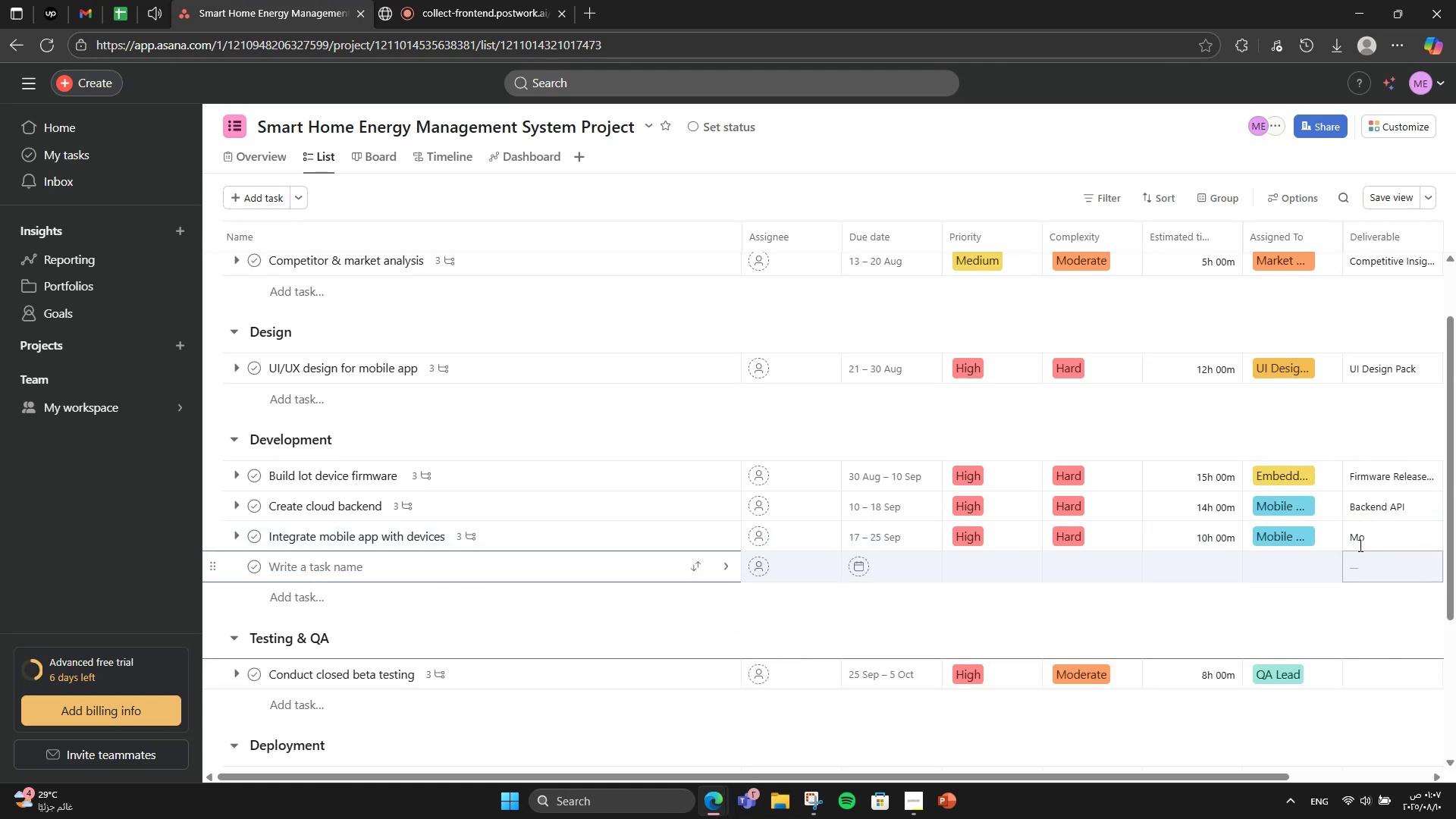 
left_click([1355, 525])
 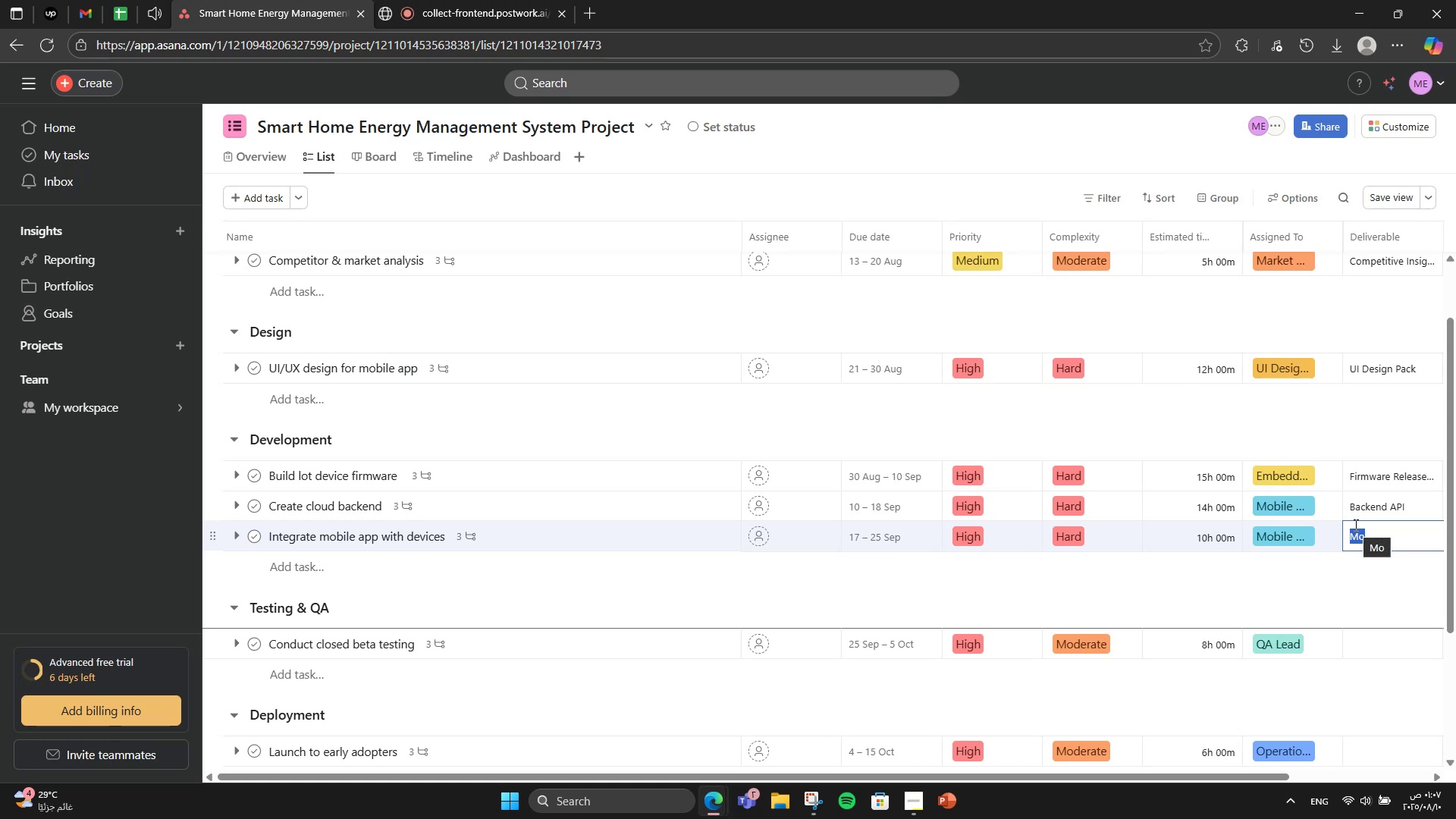 
type(Integrated App Build)
 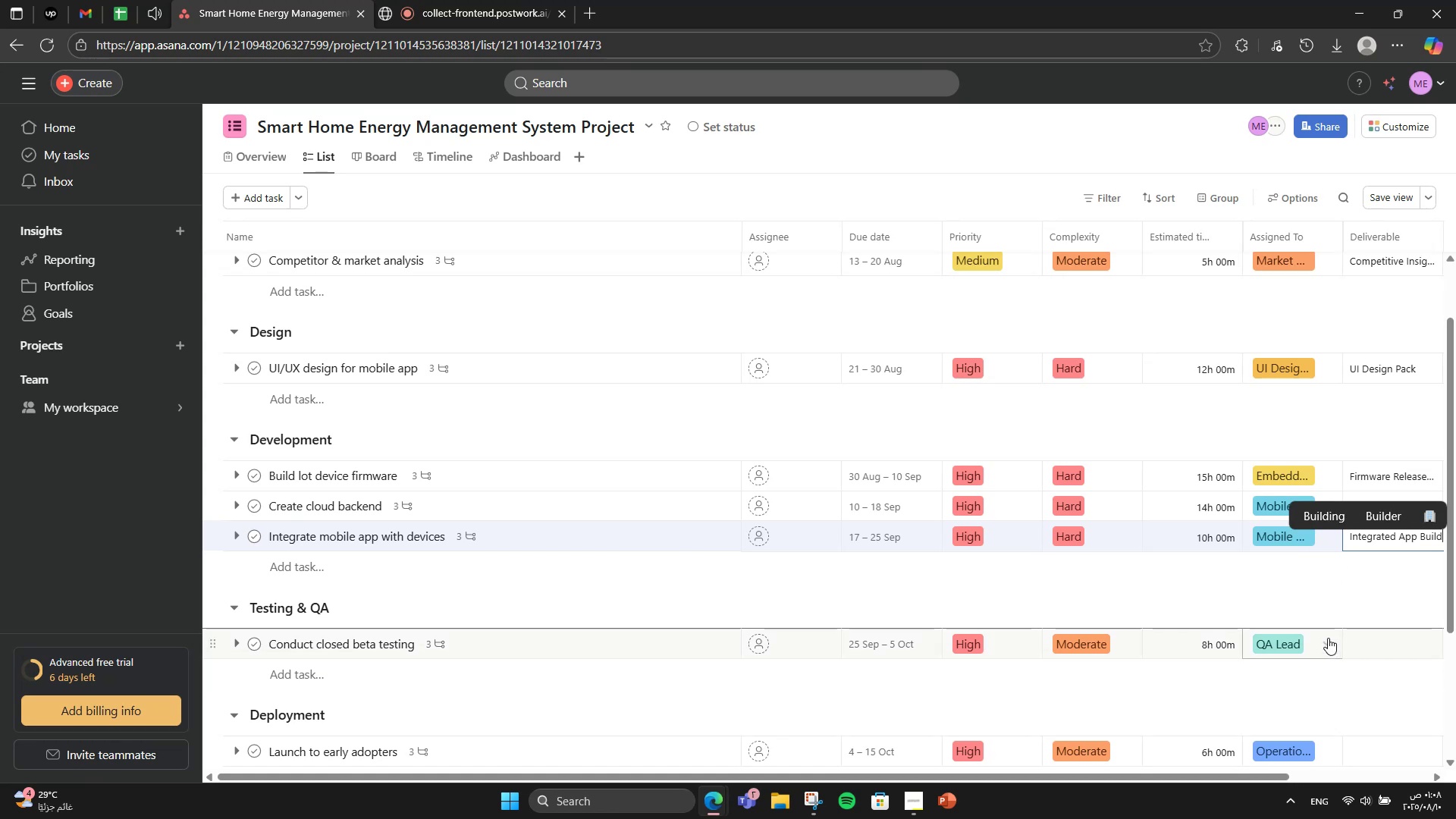 
left_click([1348, 601])
 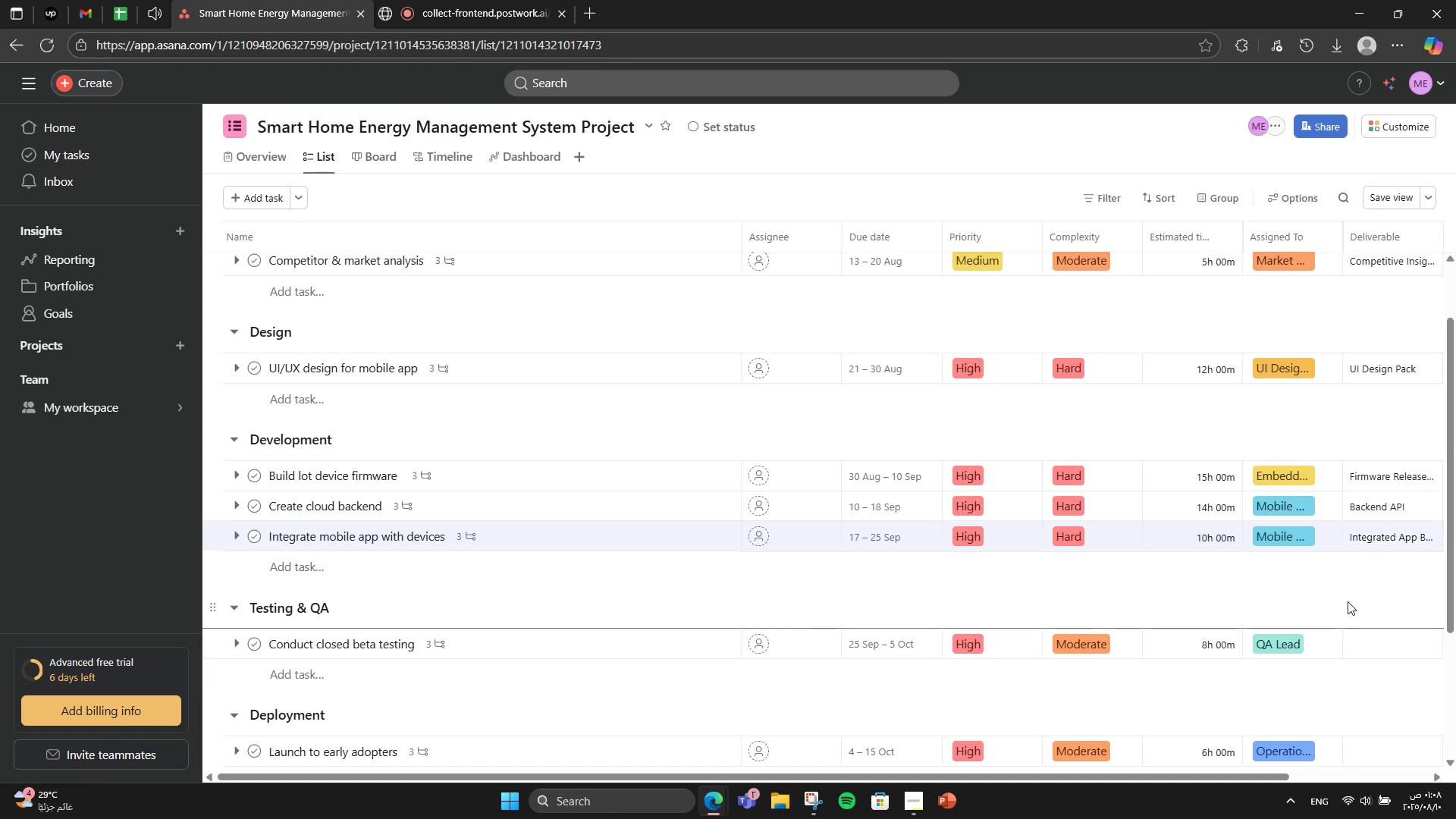 
scroll: coordinate [1348, 601], scroll_direction: down, amount: 1.0
 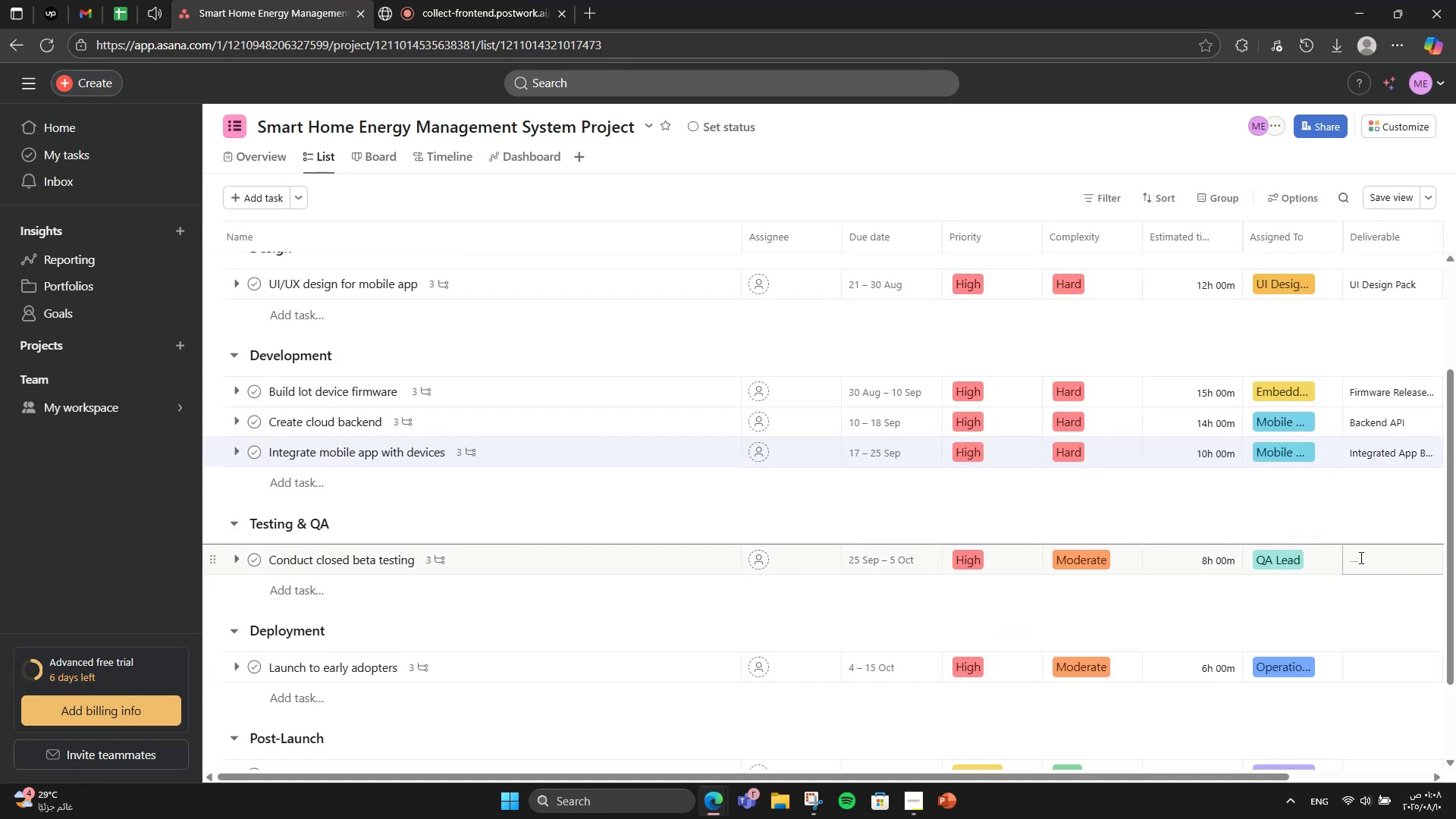 
left_click([1360, 557])
 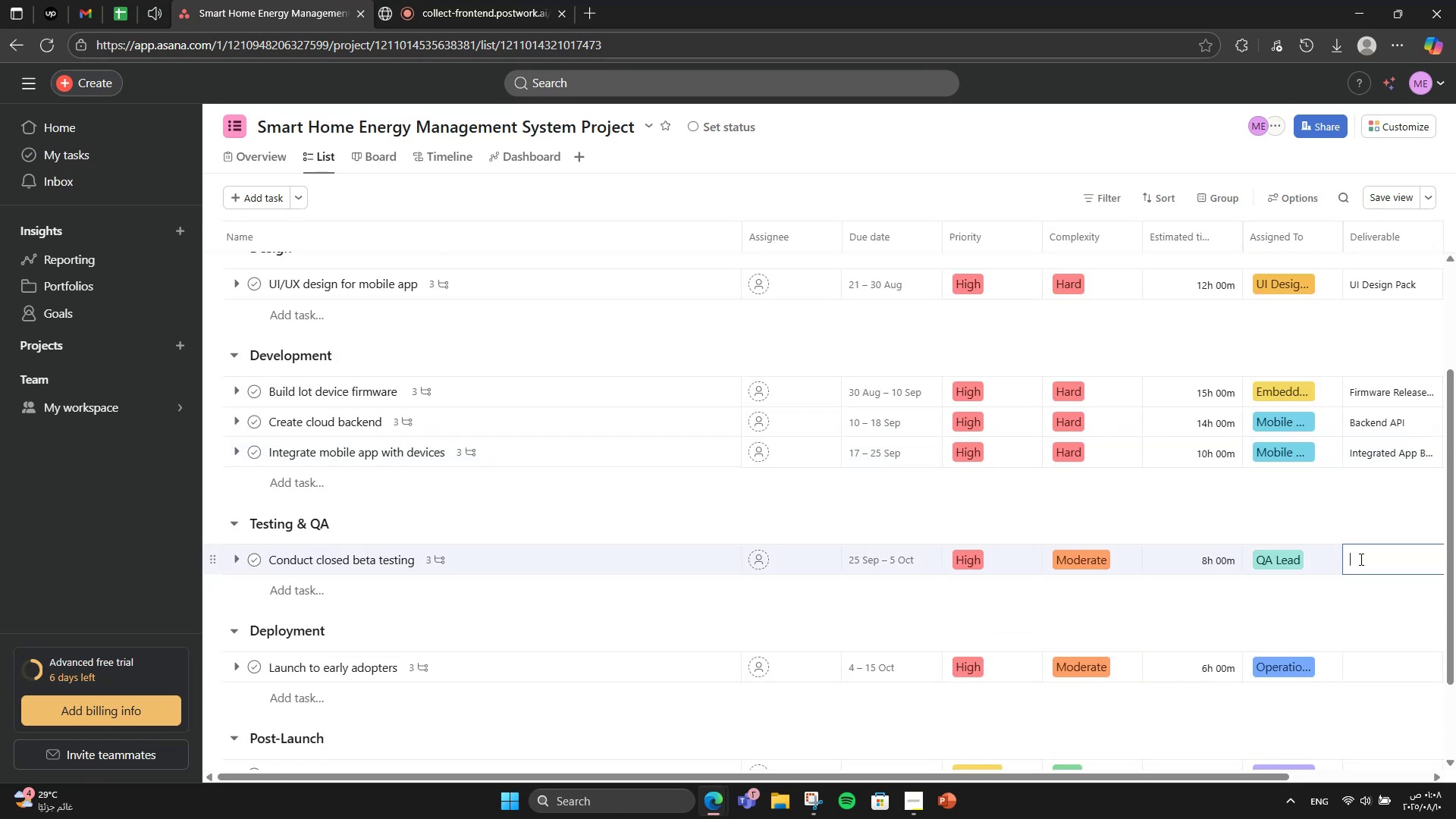 
type(Beta Test Report)
 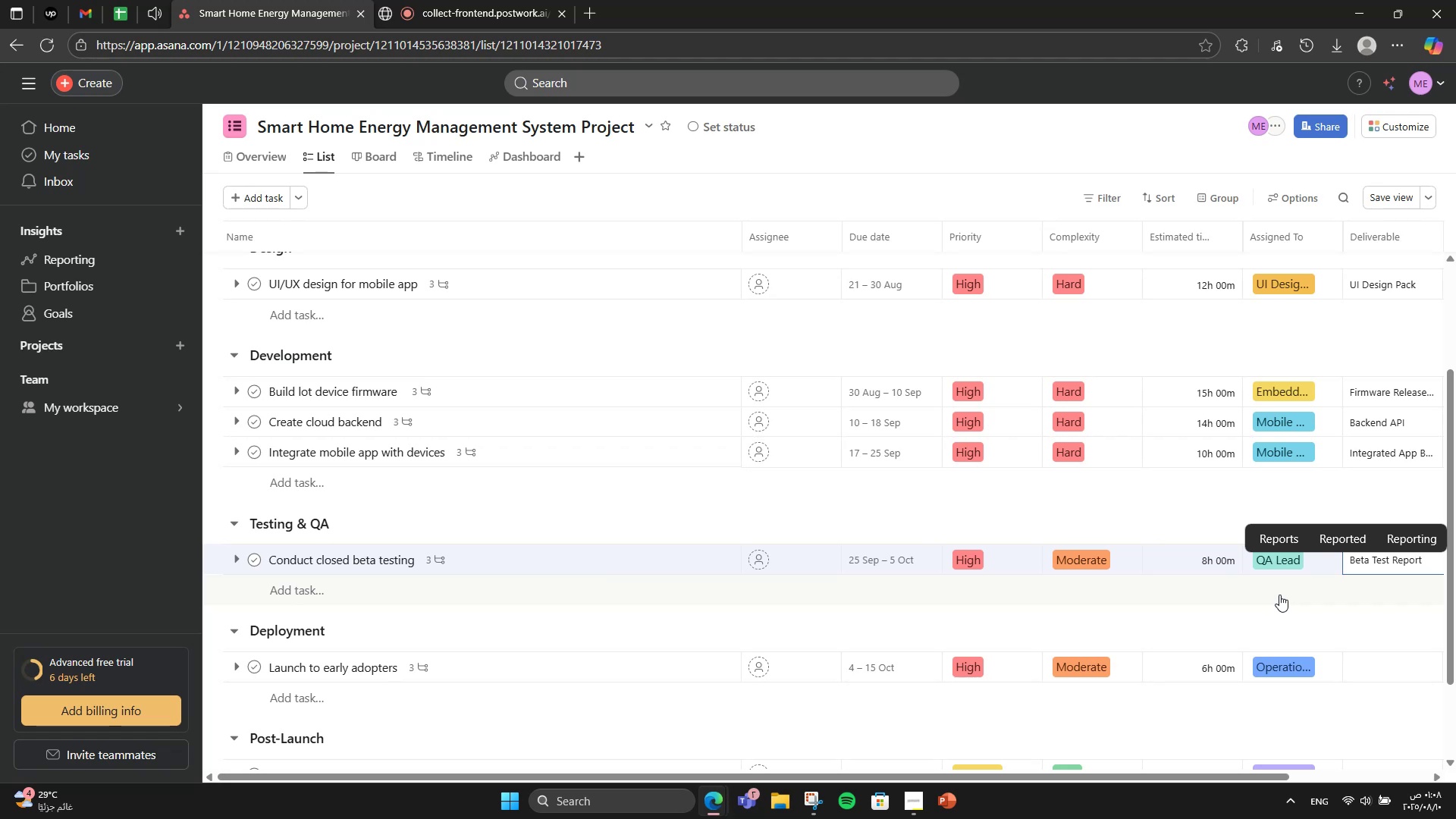 
wait(7.82)
 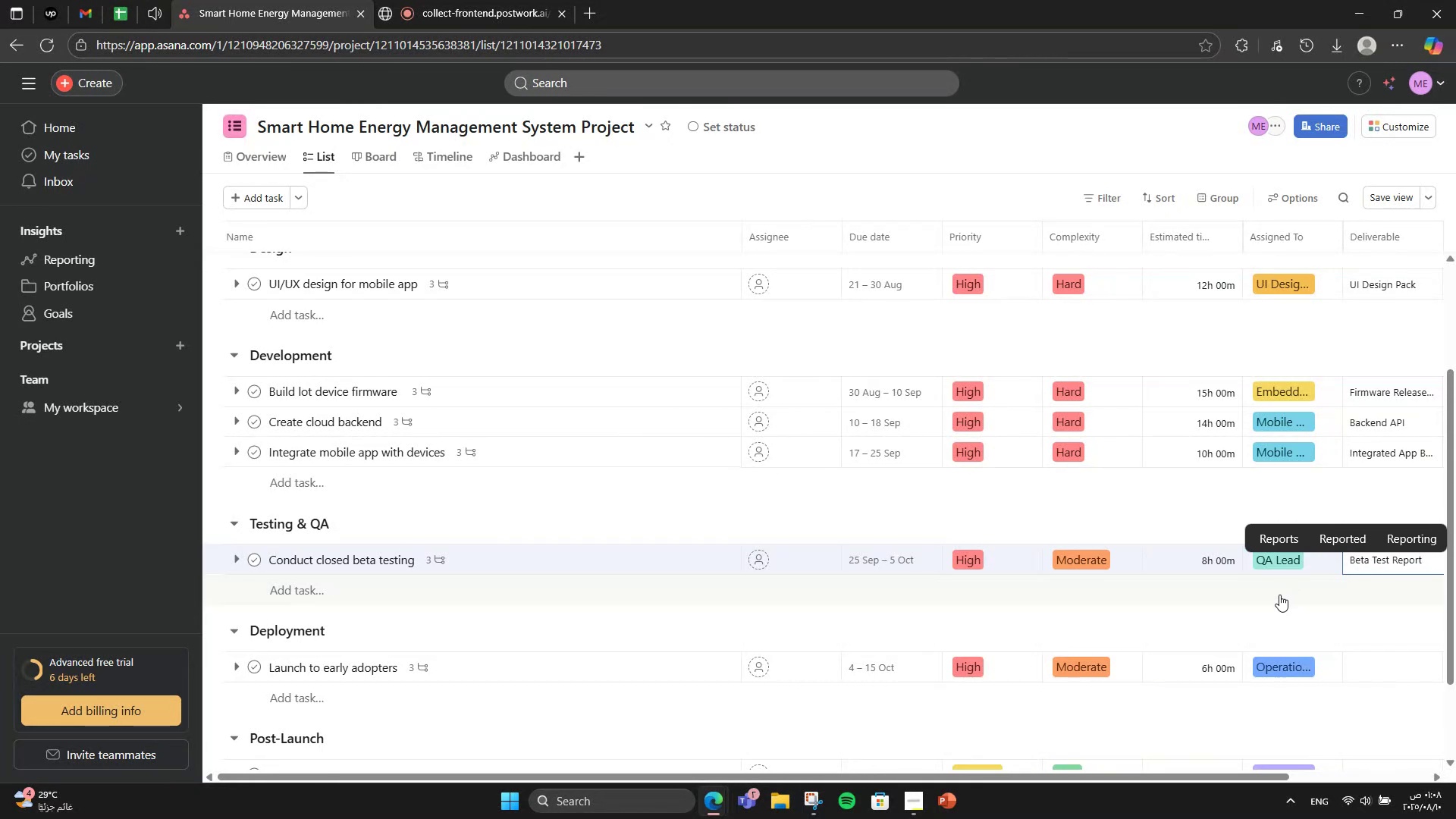 
left_click([1381, 678])
 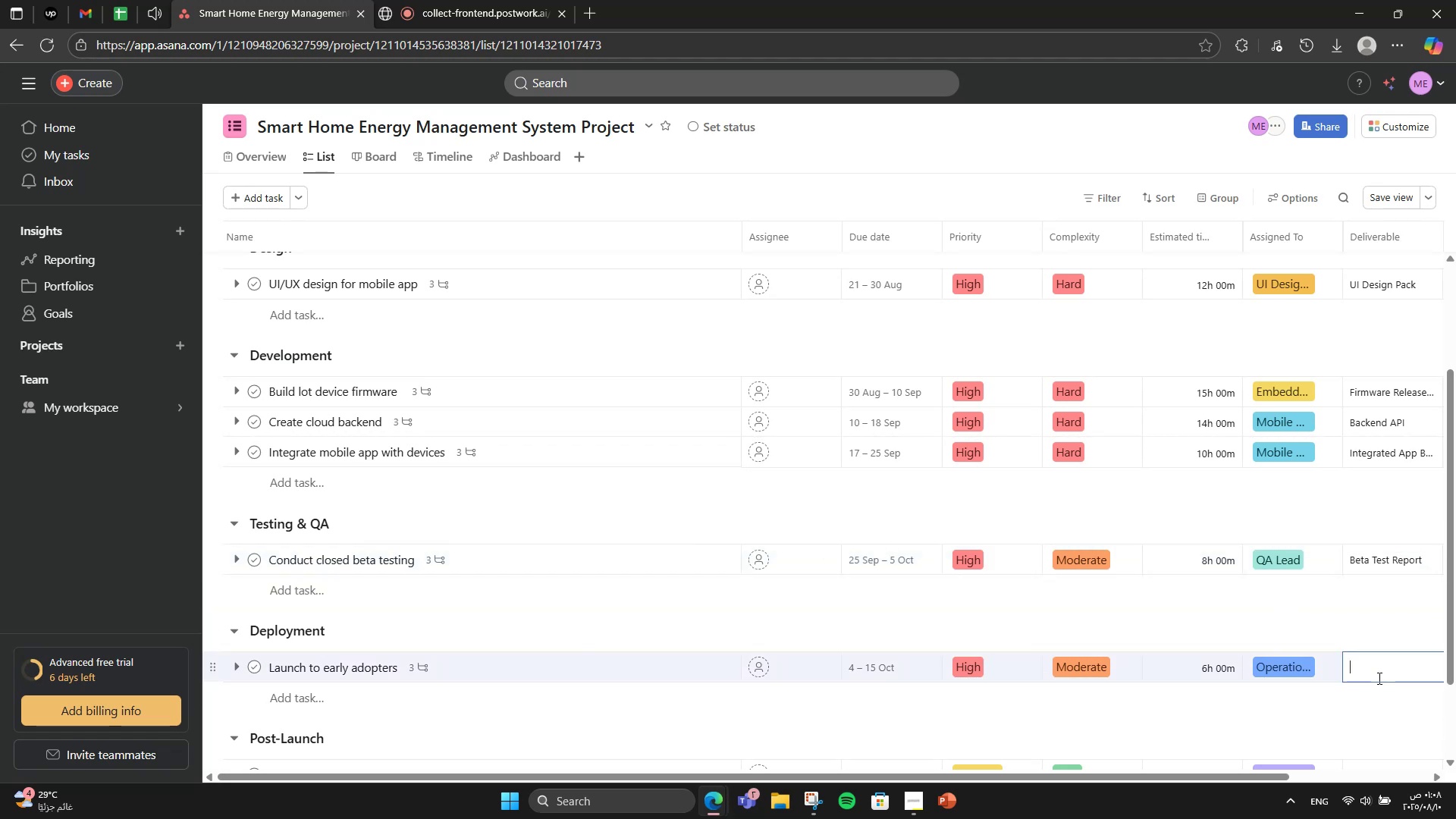 
scroll: coordinate [1361, 682], scroll_direction: down, amount: 5.0
 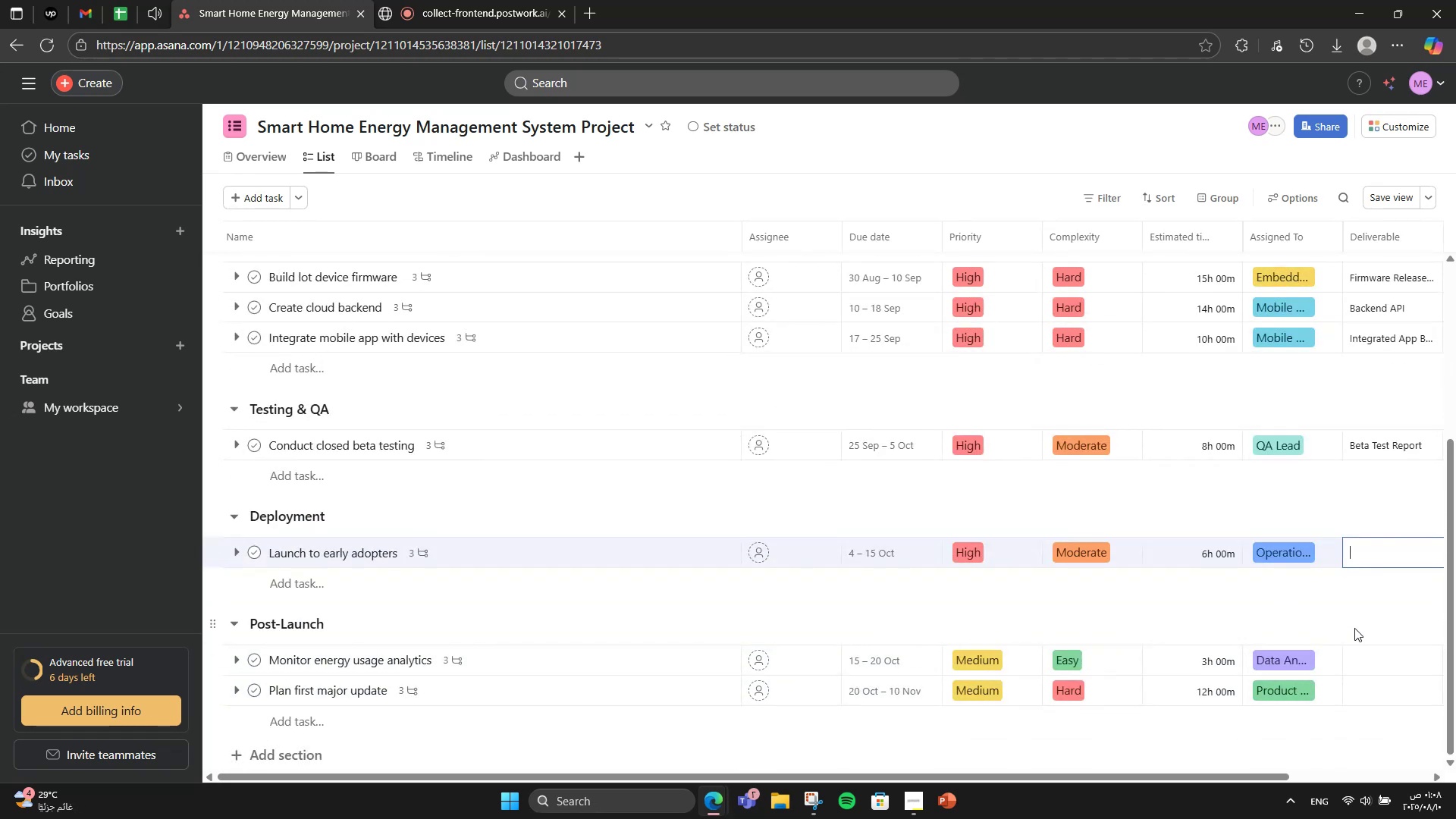 
type(First Batch Delivery)
 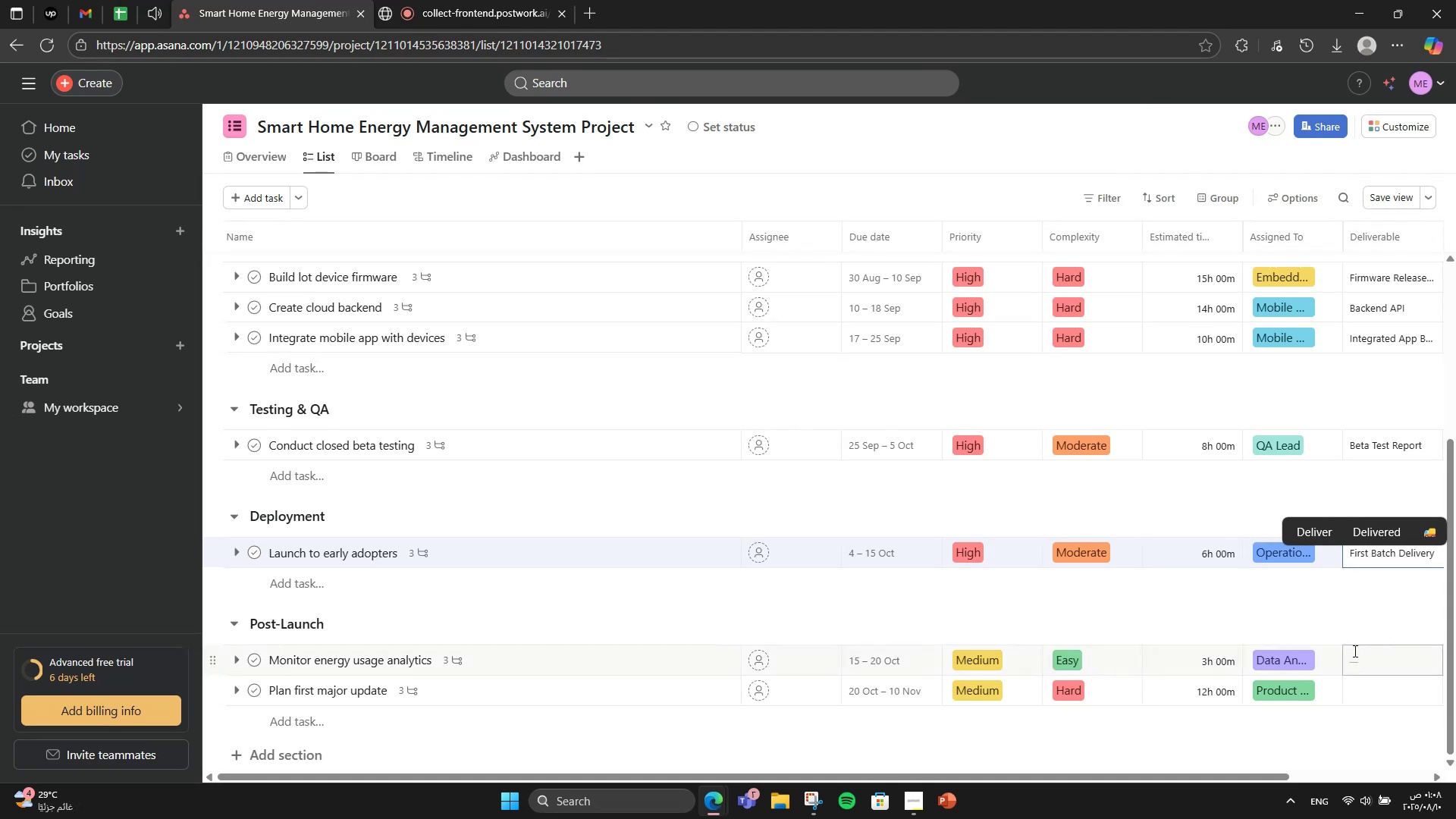 
left_click([1354, 651])
 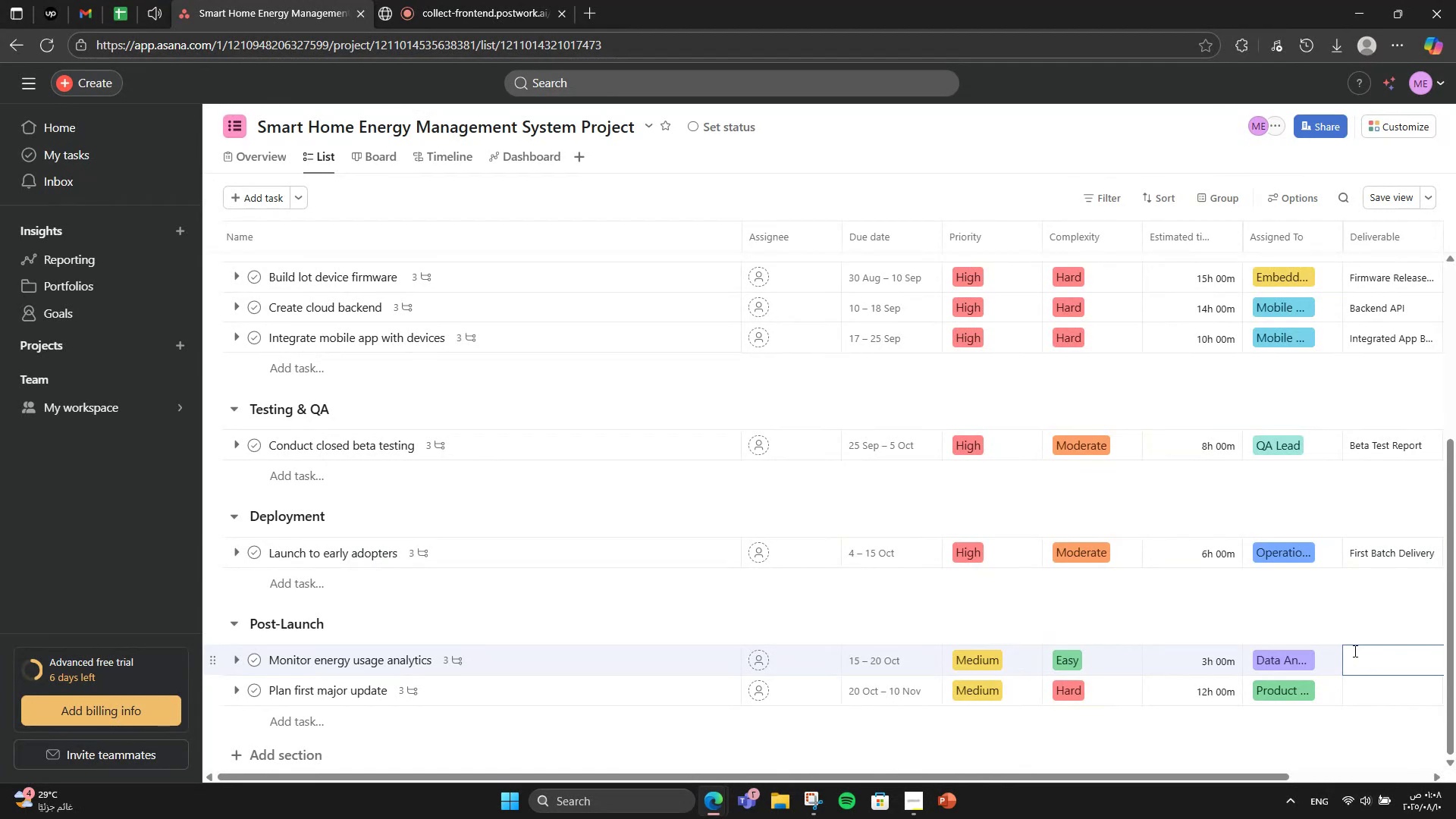 
type(Analytics Dashboard)
 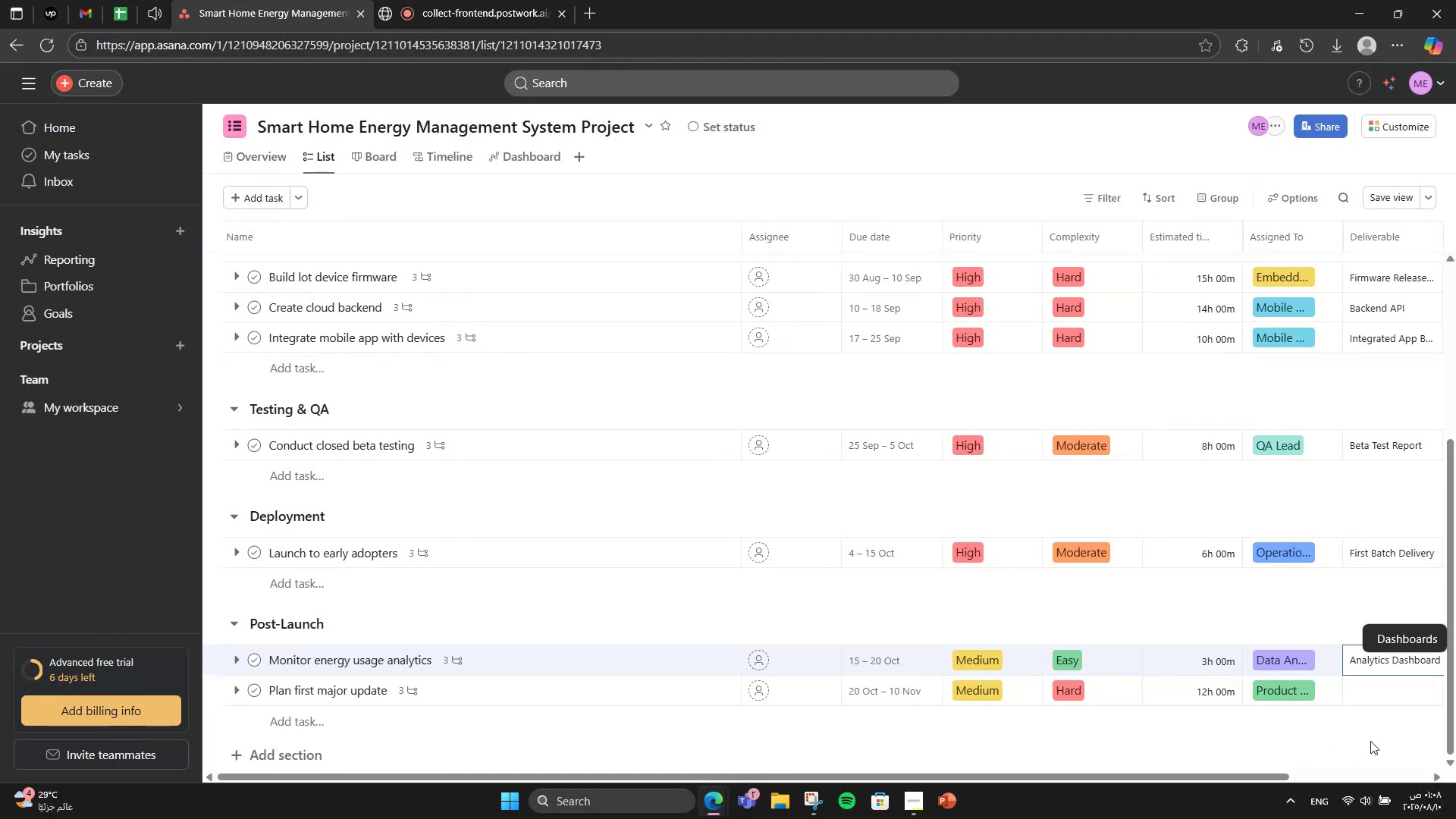 
left_click([1366, 702])
 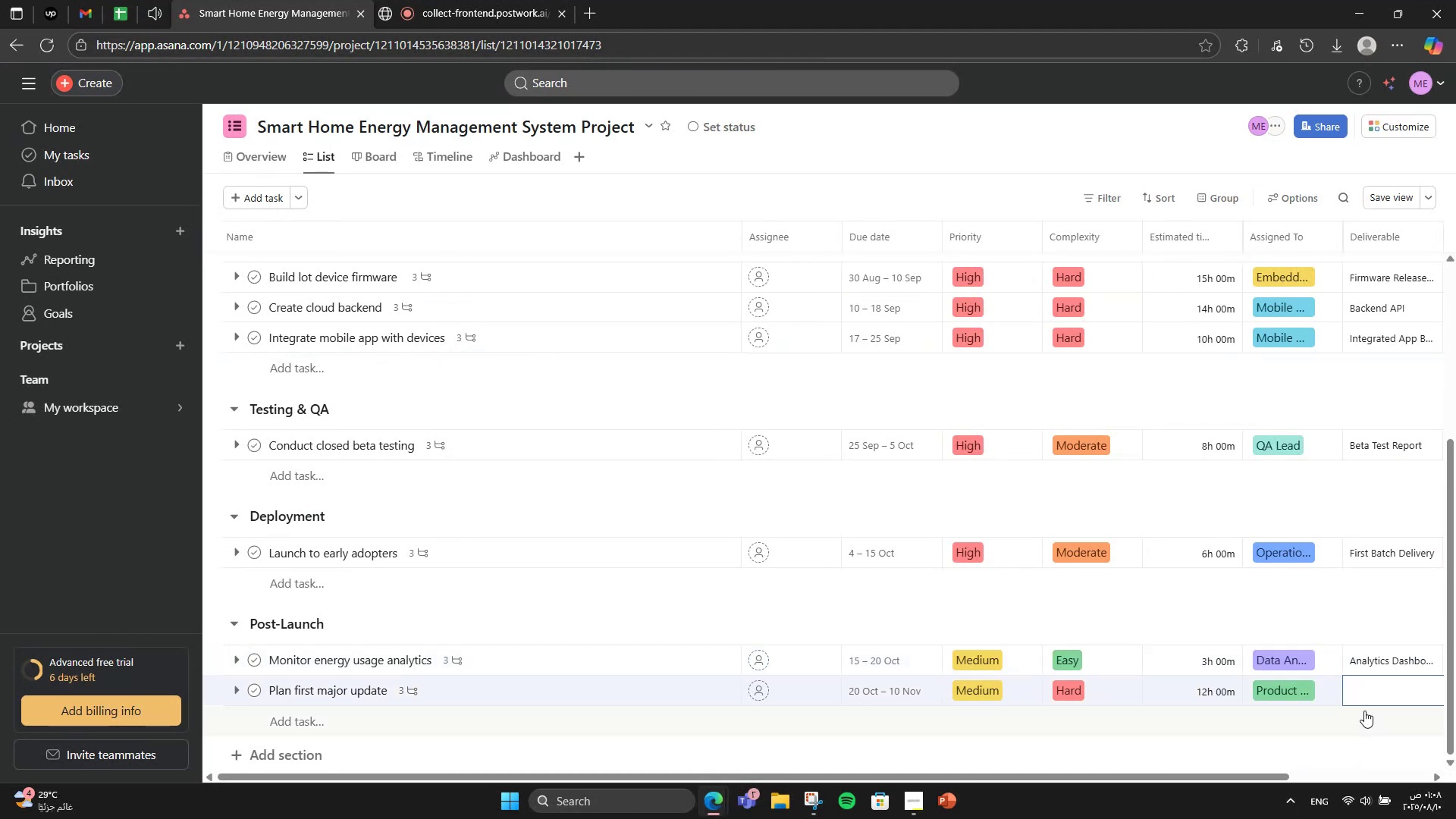 
type(f)
key(Backspace)
type(Feature Update Plan)
 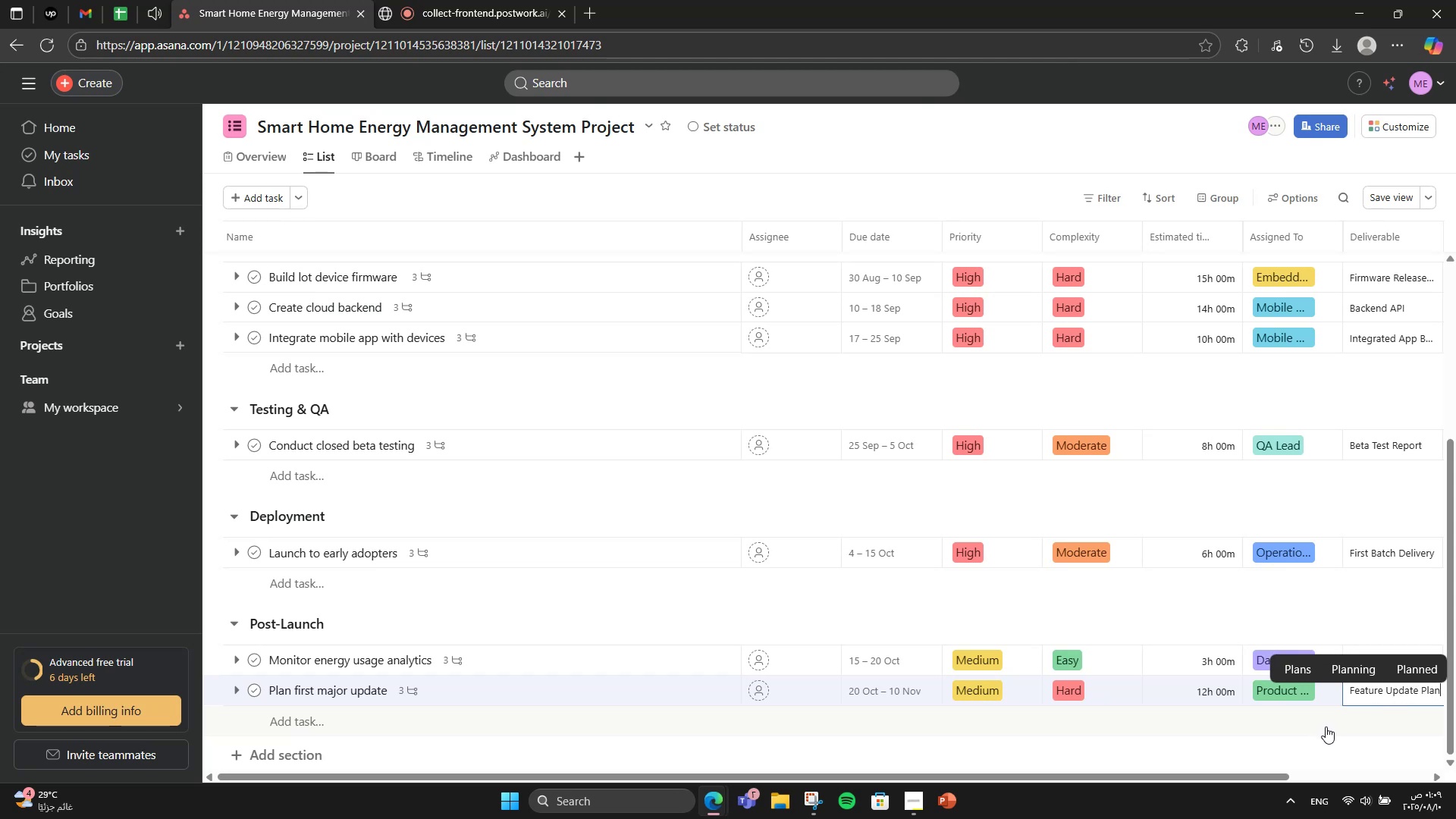 
scroll: coordinate [1278, 644], scroll_direction: down, amount: 3.0
 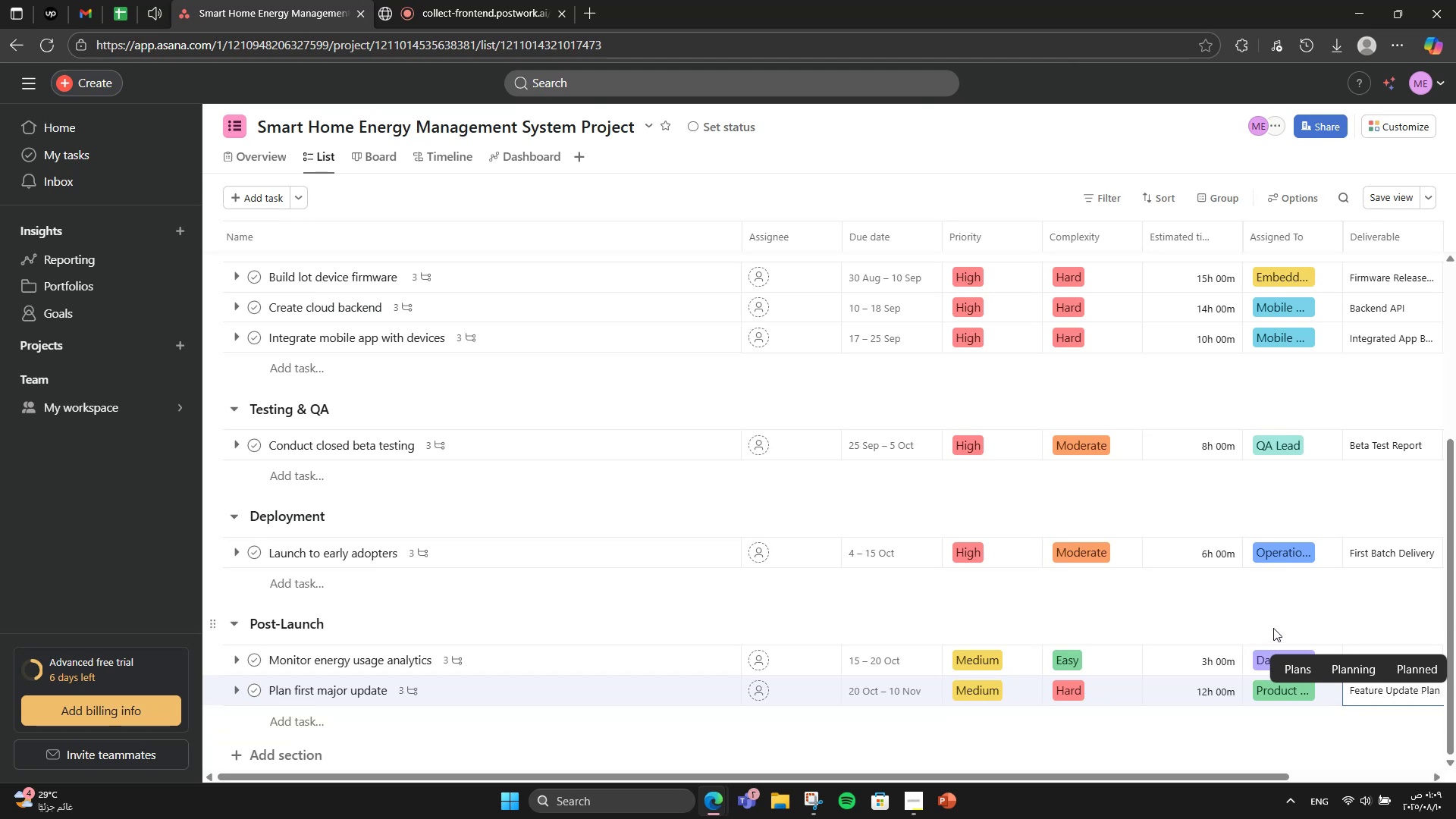 
left_click([1273, 628])
 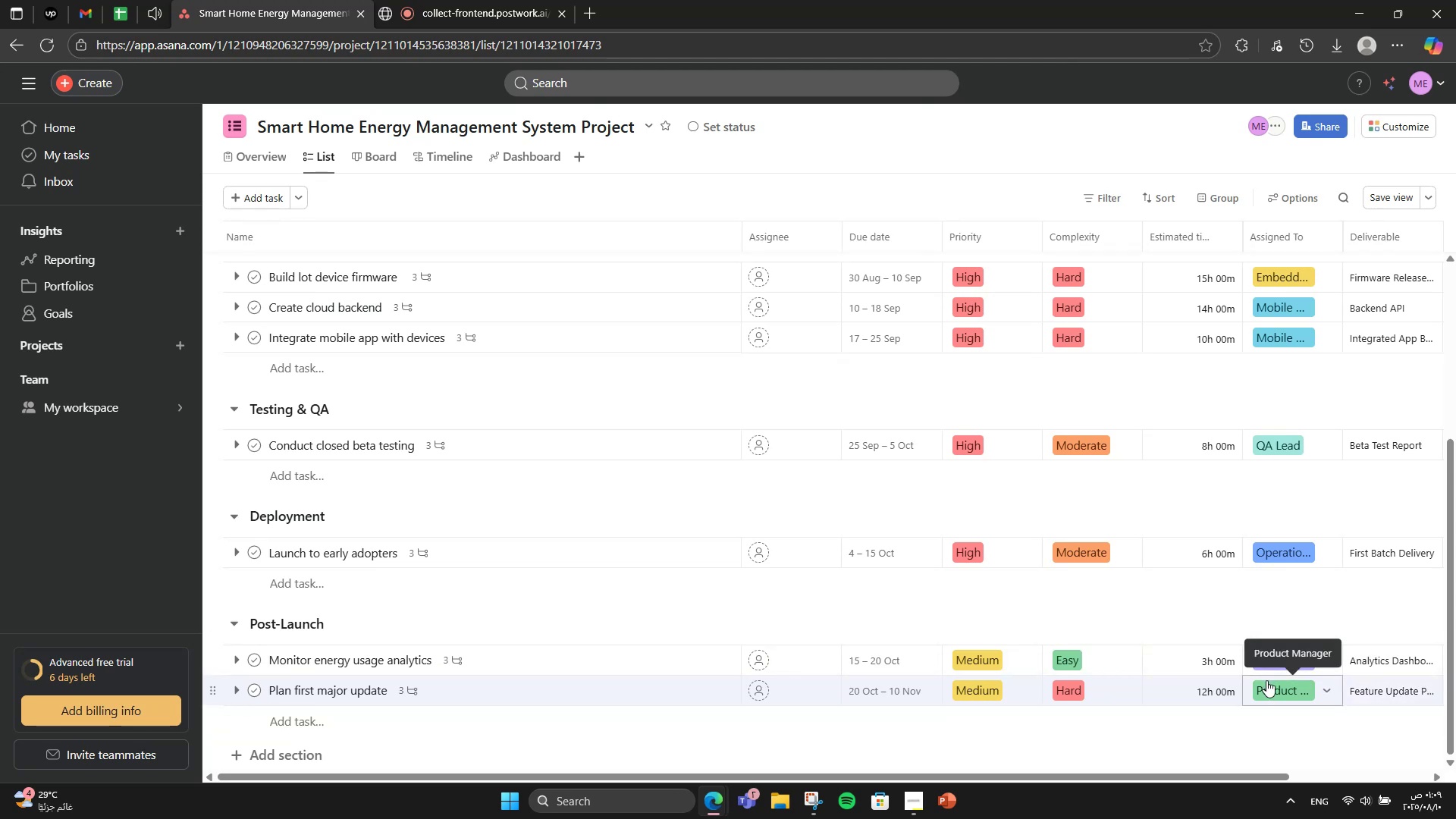 
mouse_move([750, 659])
 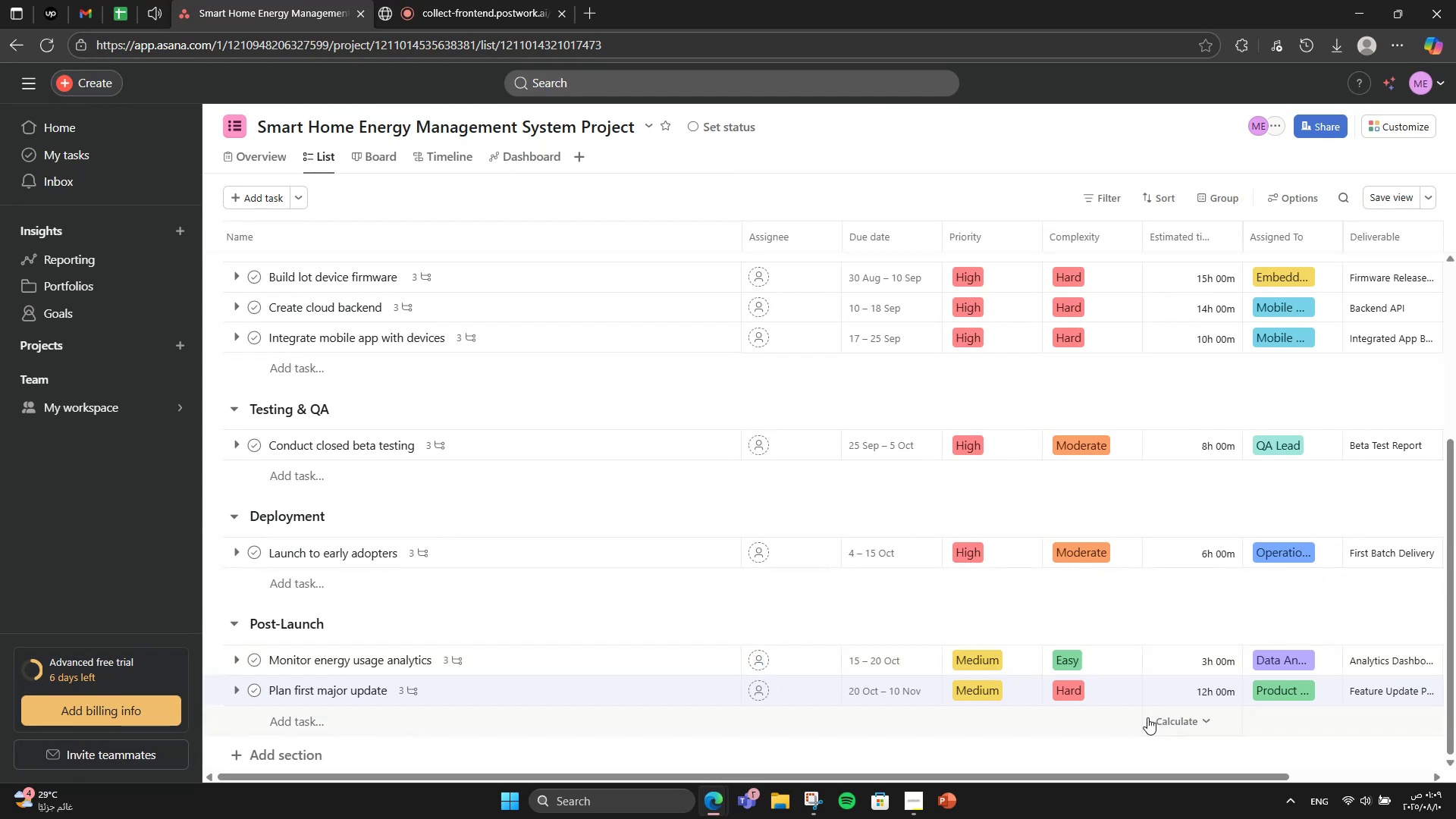 
scroll: coordinate [788, 584], scroll_direction: down, amount: 1.0
 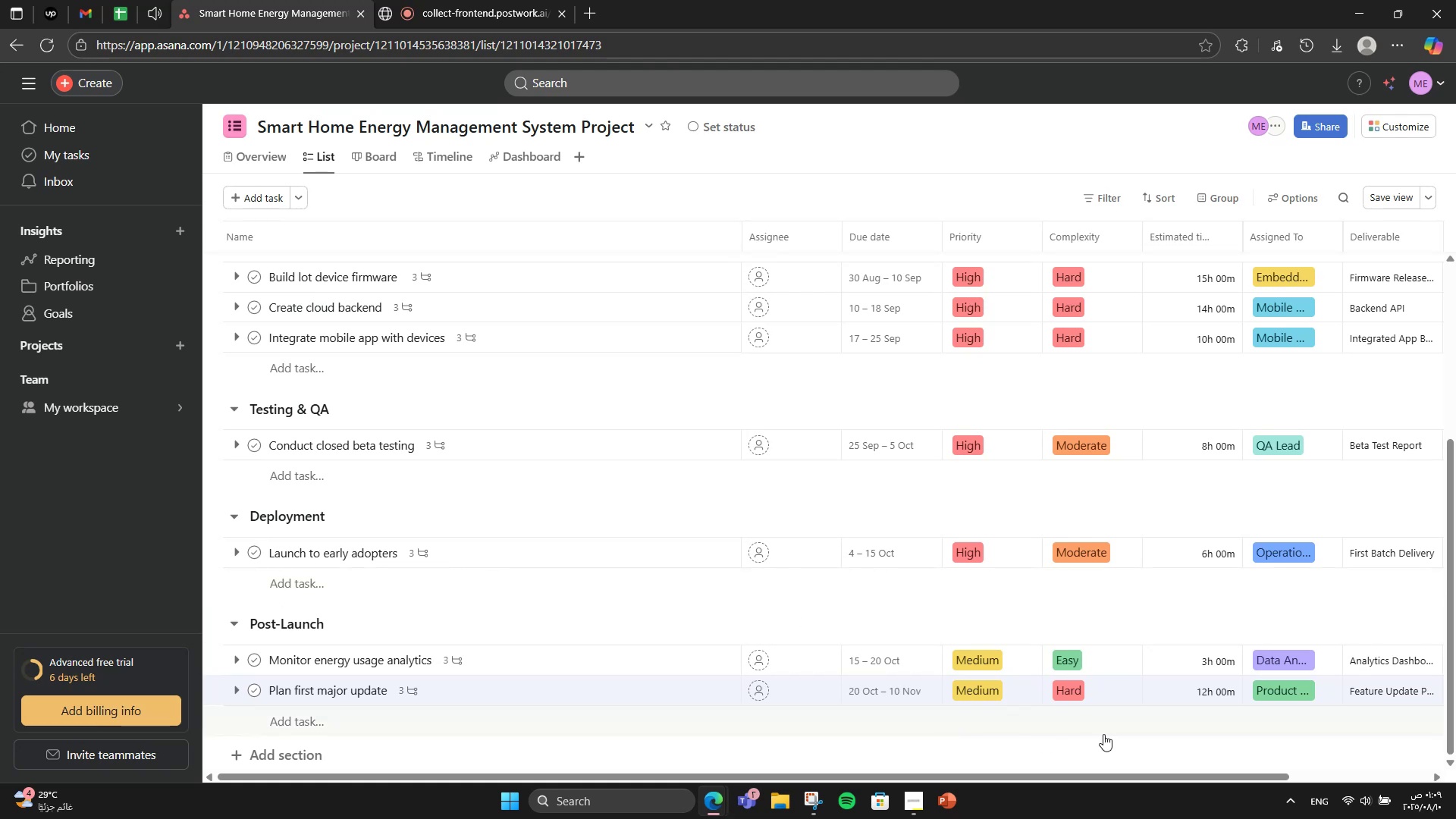 
scroll: coordinate [500, 505], scroll_direction: up, amount: 8.0
 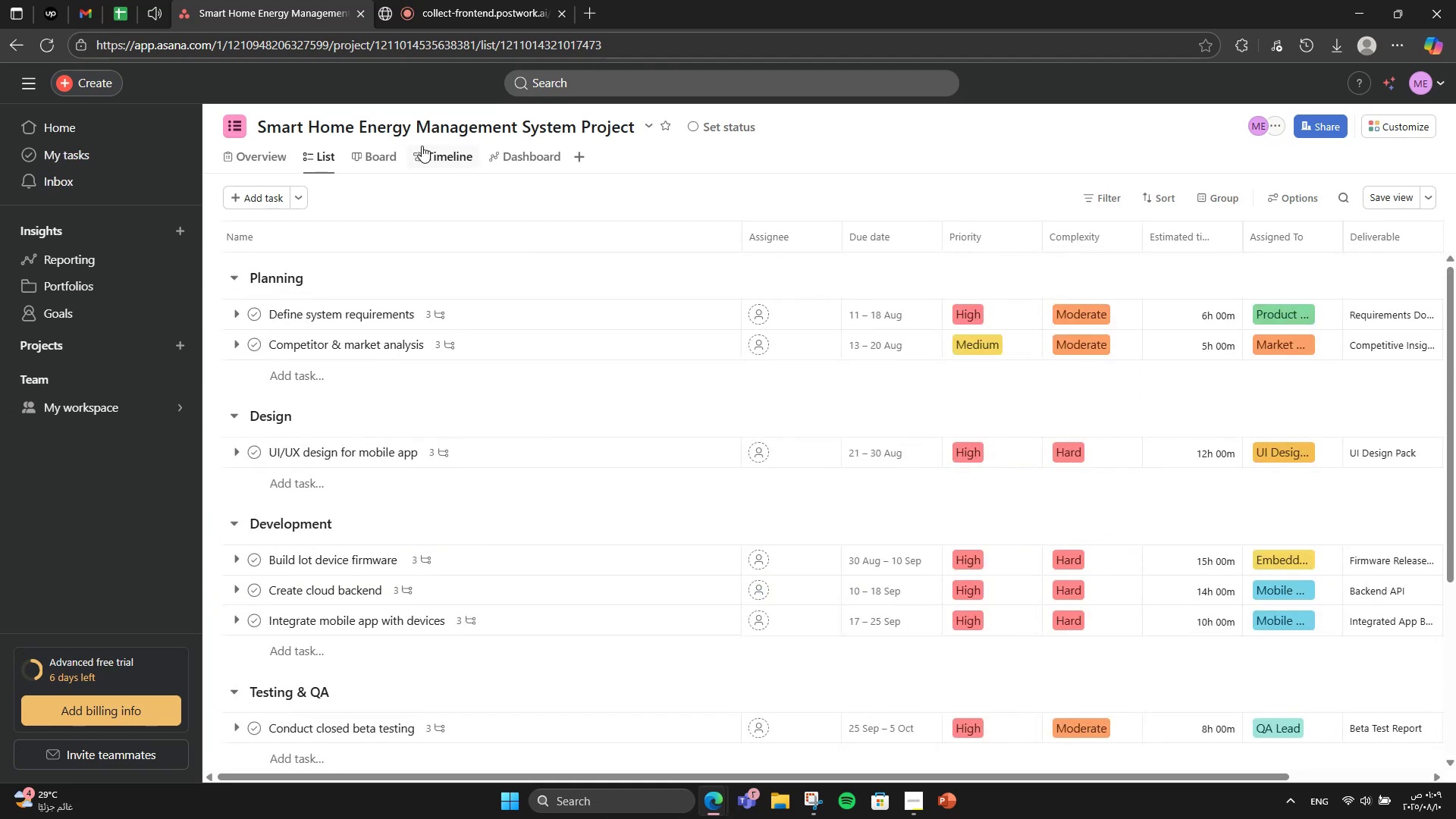 
left_click([427, 148])
 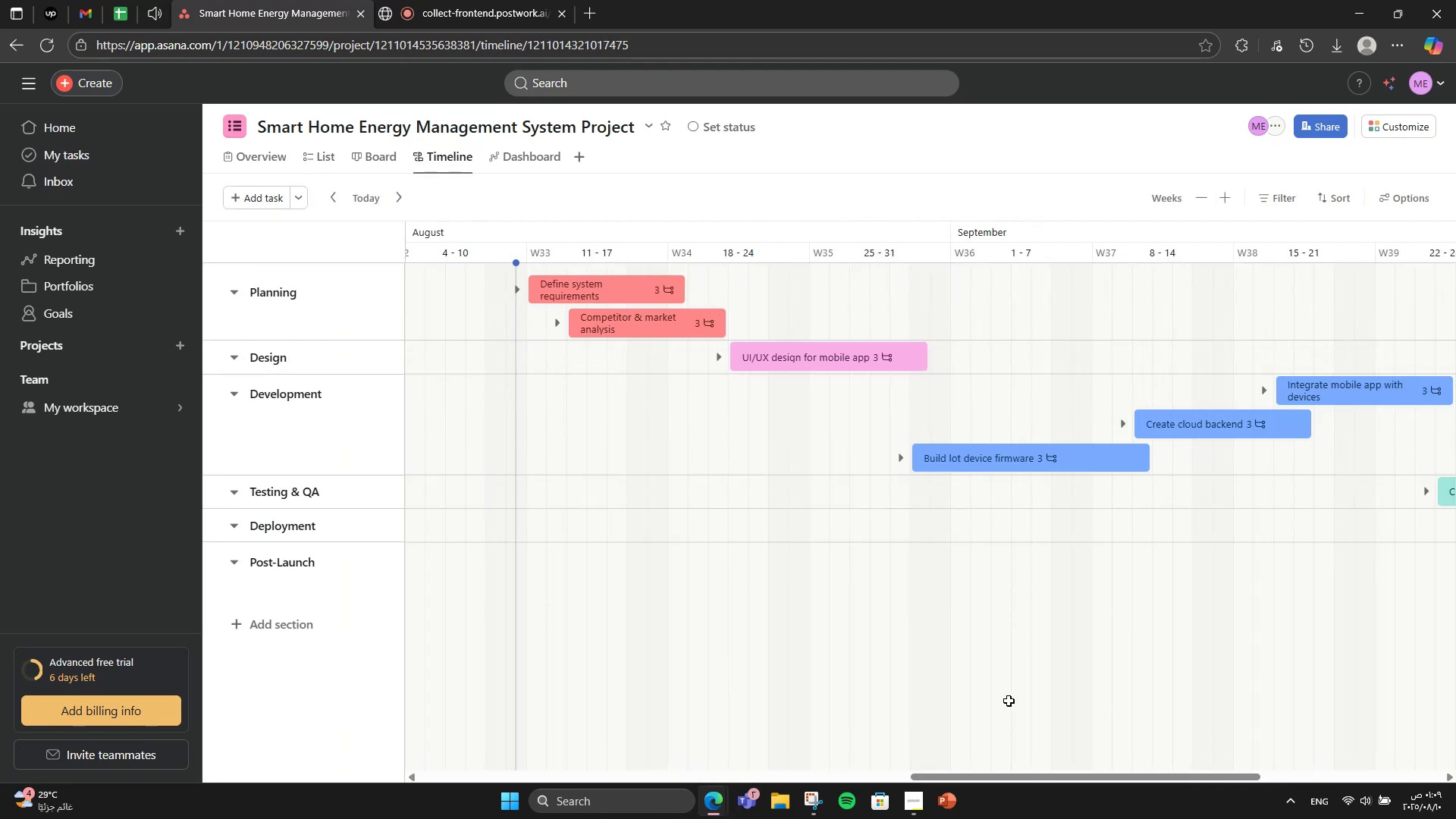 
left_click_drag(start_coordinate=[1029, 775], to_coordinate=[1112, 778])
 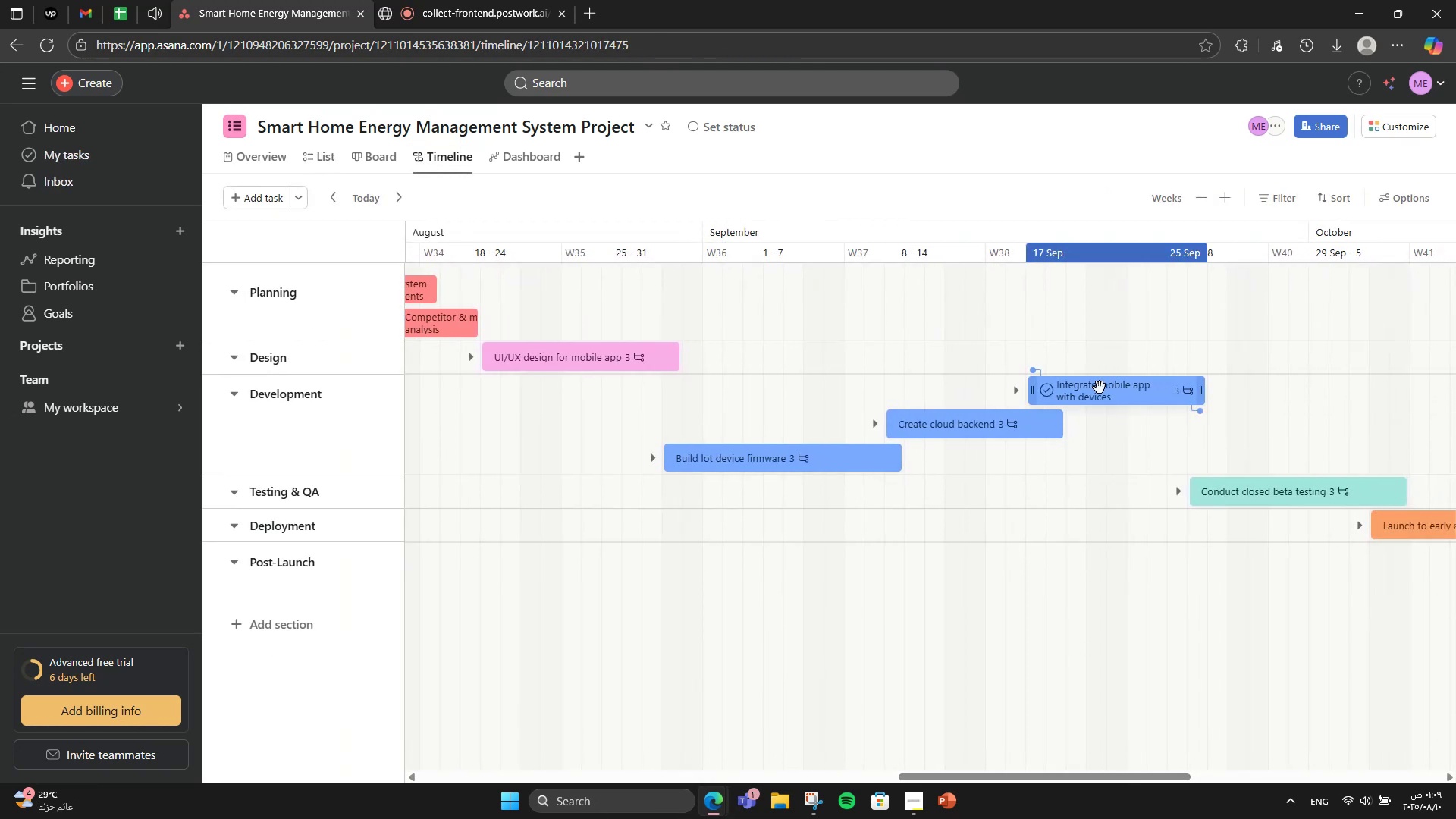 
left_click([1134, 399])
 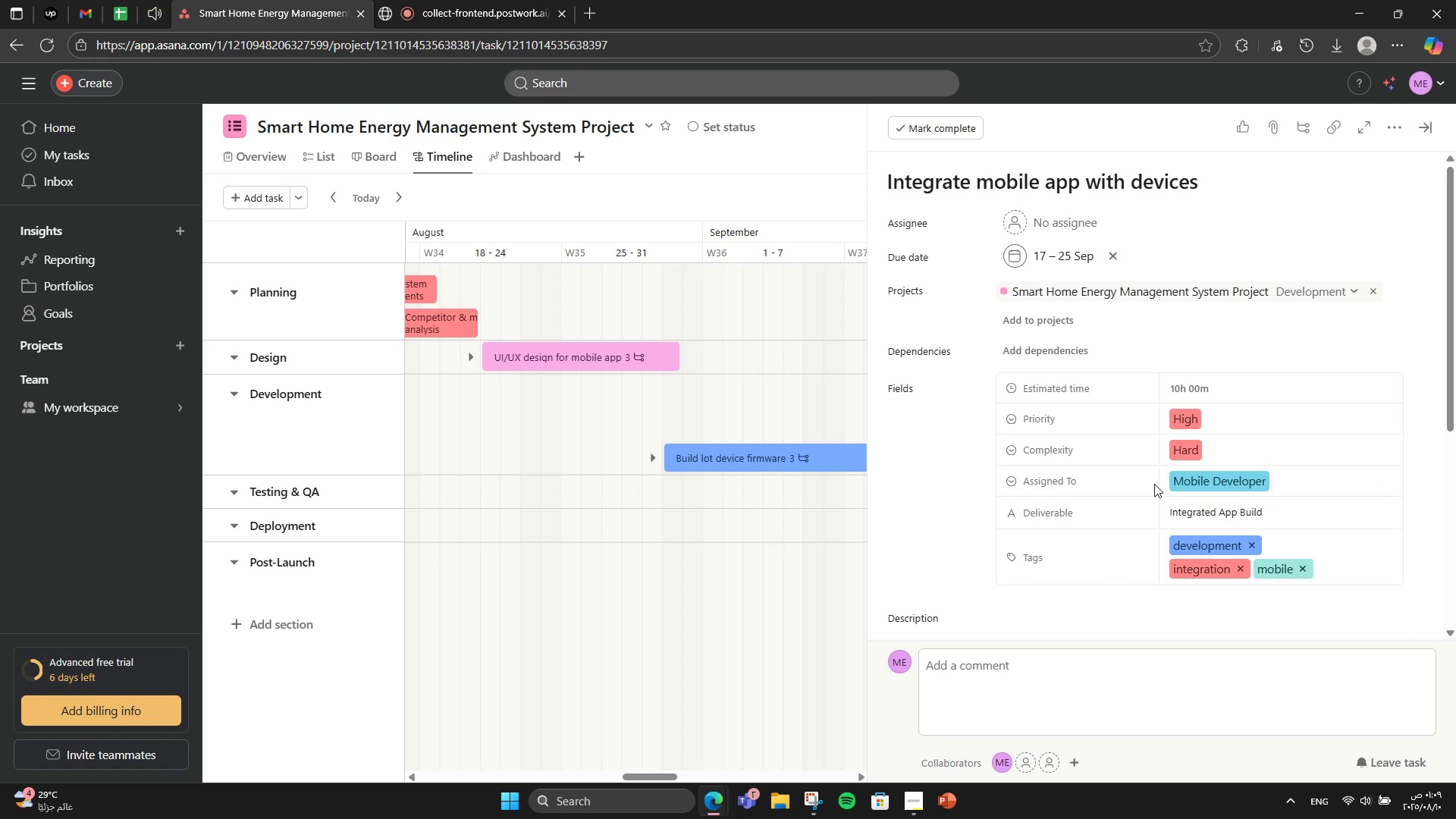 
wait(20.18)
 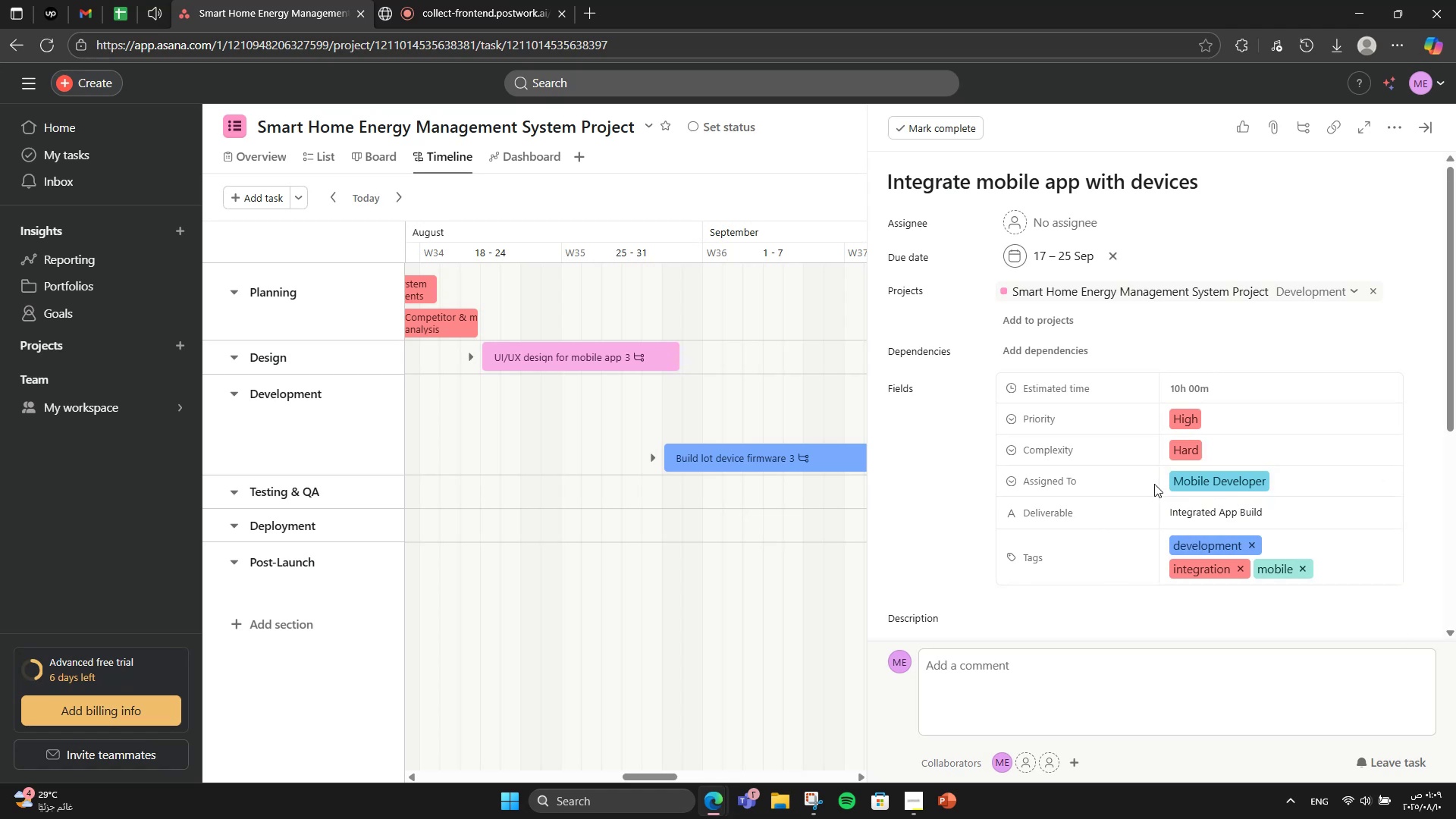 
left_click([1424, 119])
 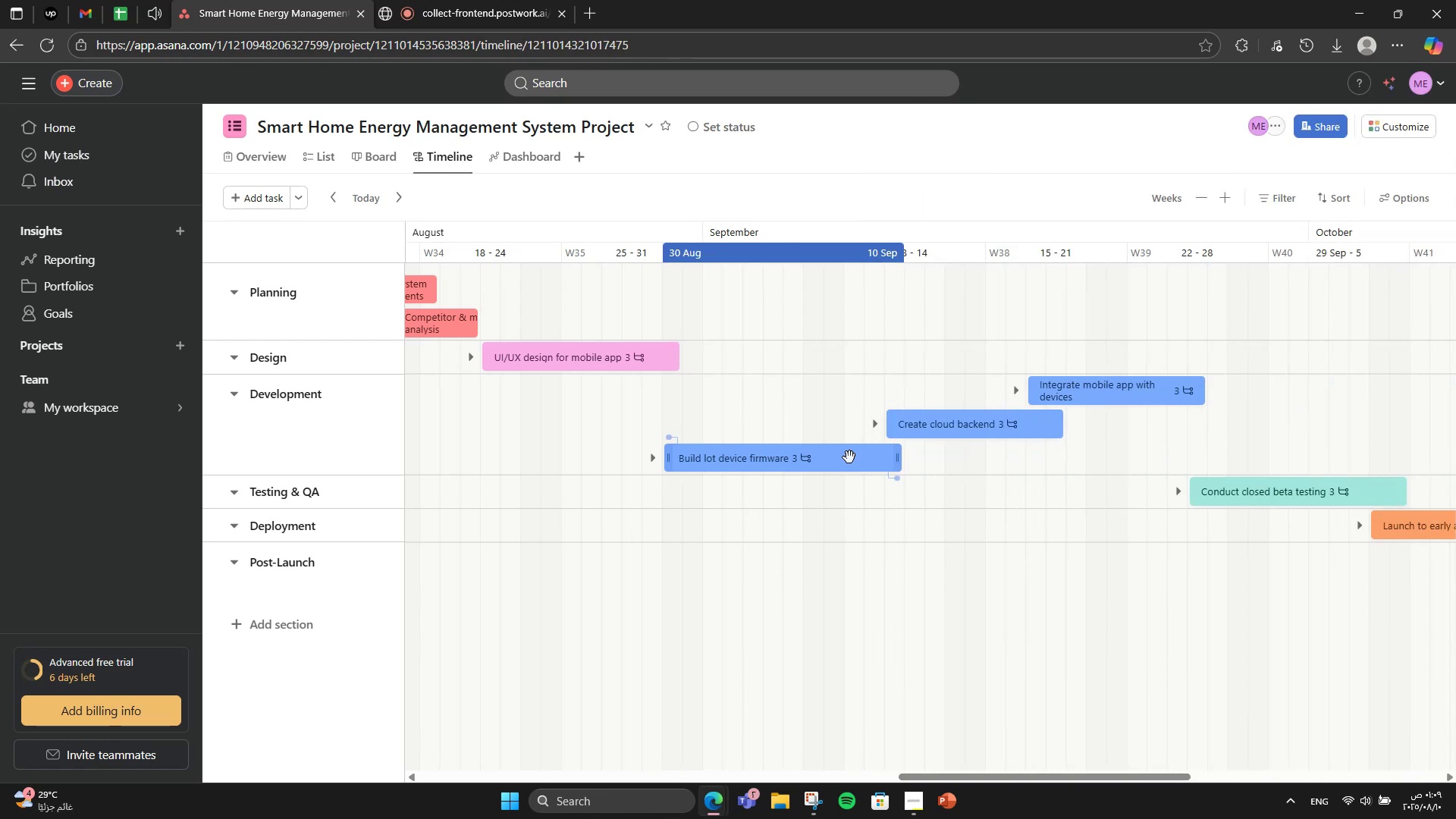 
left_click_drag(start_coordinate=[820, 471], to_coordinate=[810, 400])
 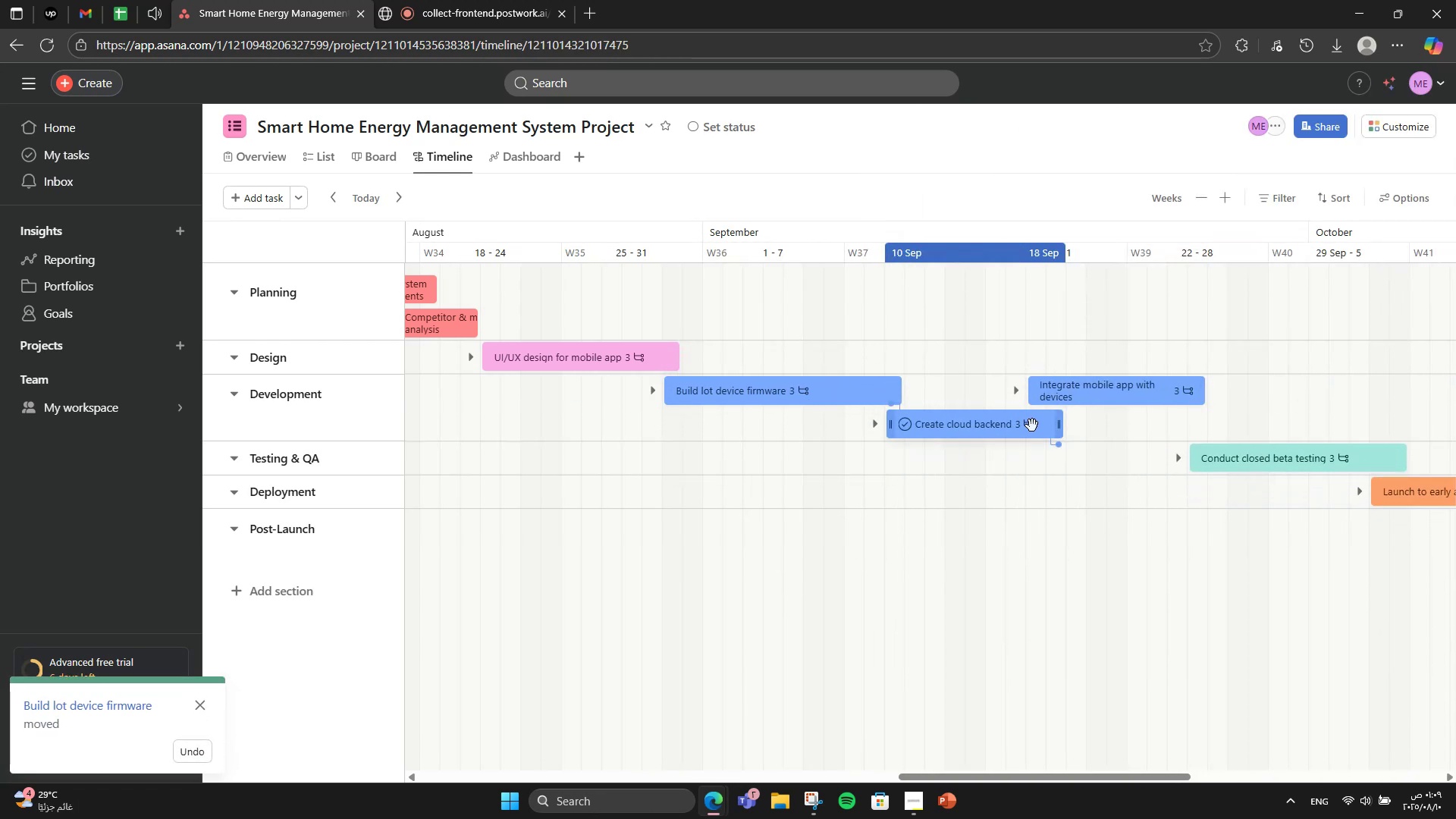 
left_click_drag(start_coordinate=[1093, 395], to_coordinate=[1094, 442])
 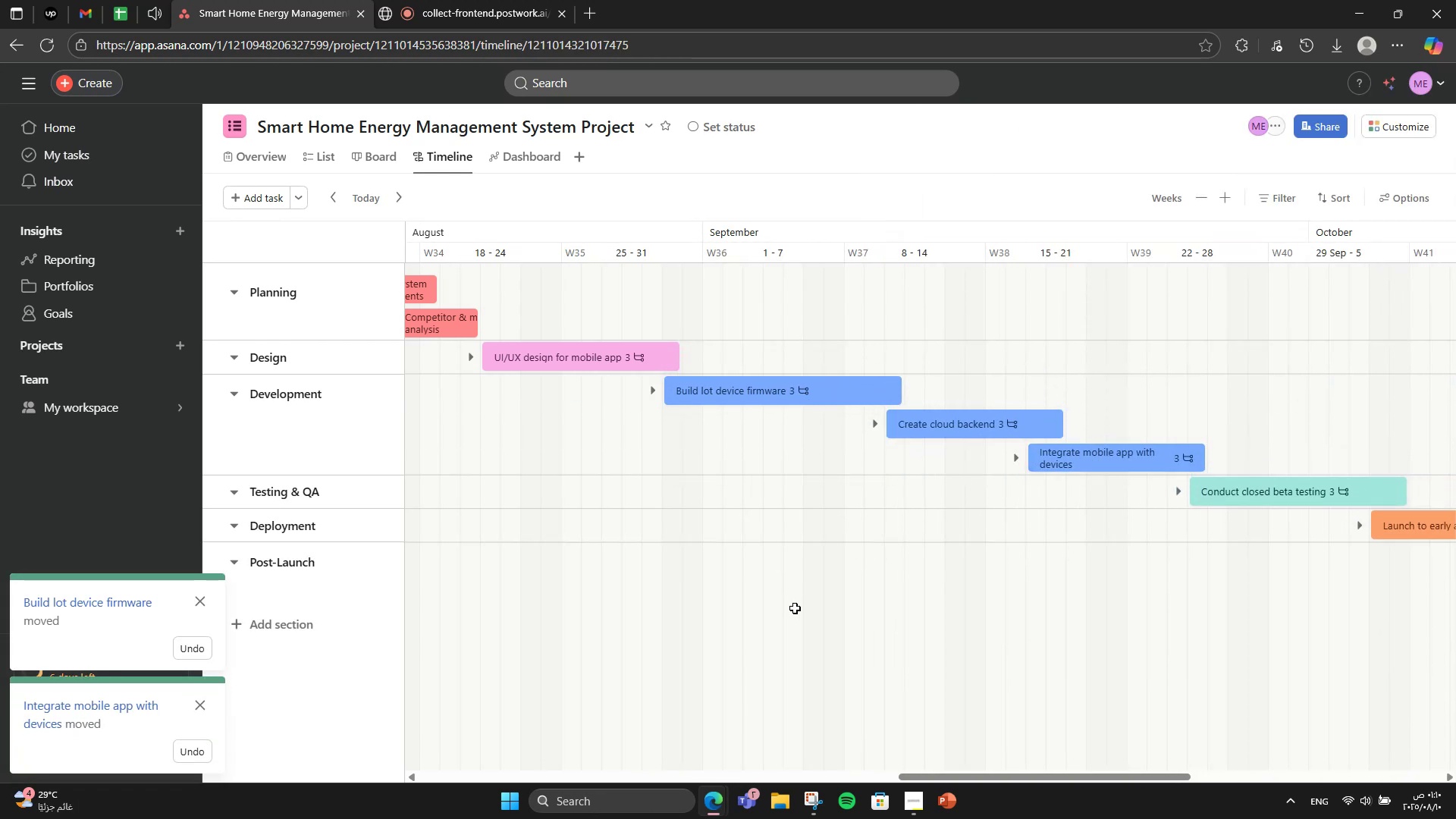 
scroll: coordinate [781, 620], scroll_direction: up, amount: 2.0
 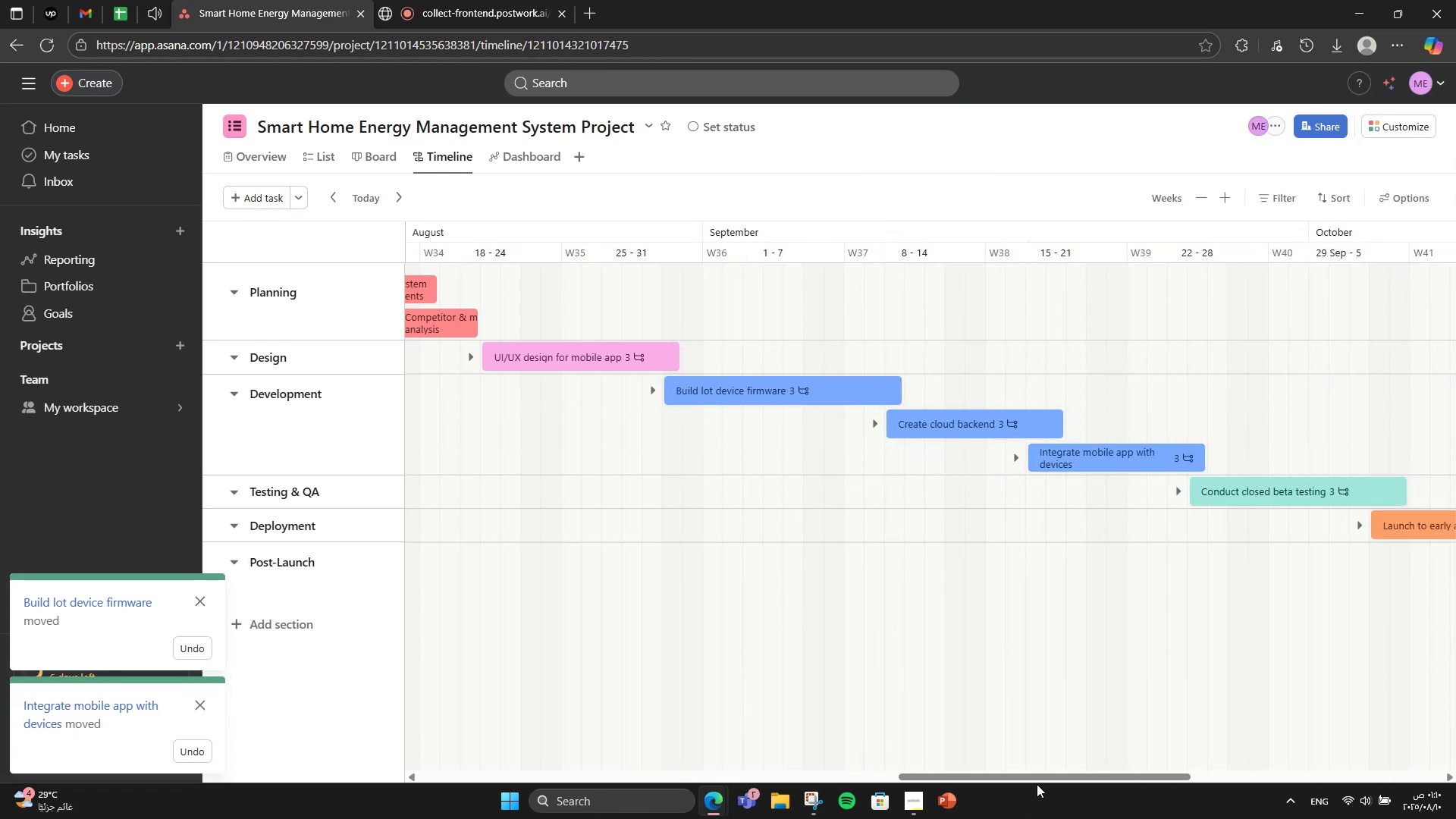 
left_click_drag(start_coordinate=[1029, 775], to_coordinate=[873, 635])
 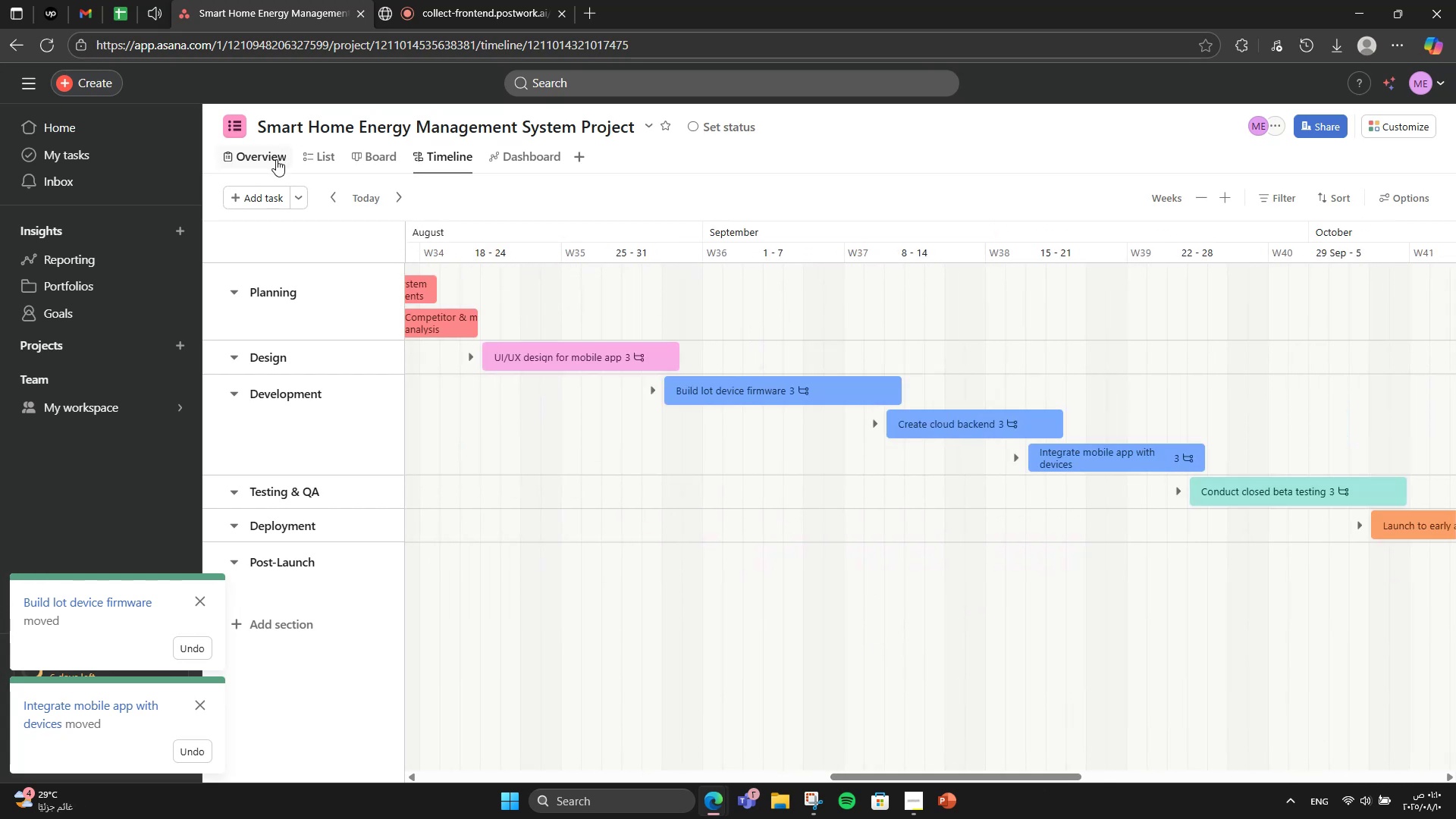 
left_click([272, 161])
 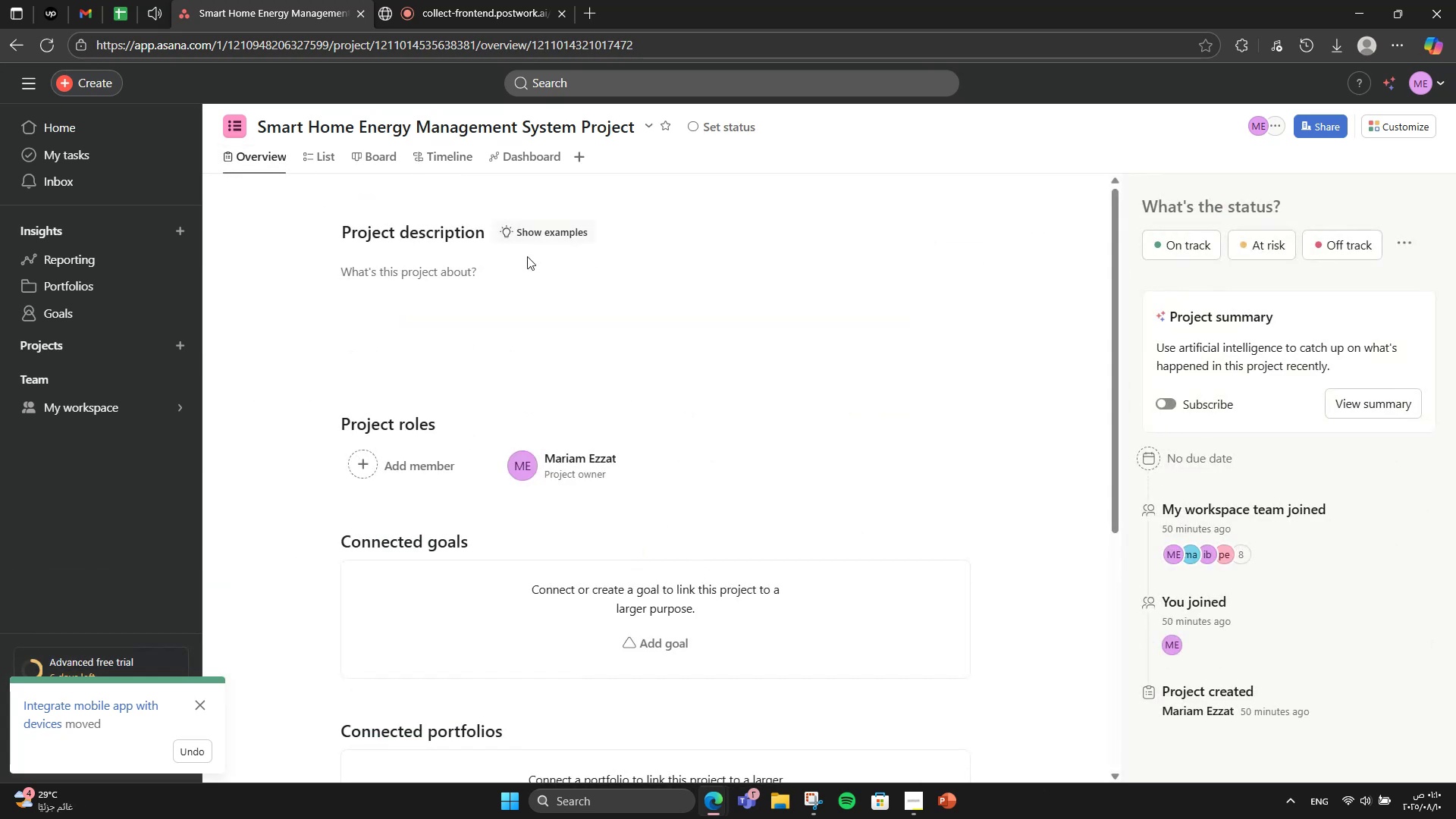 
left_click([519, 315])
 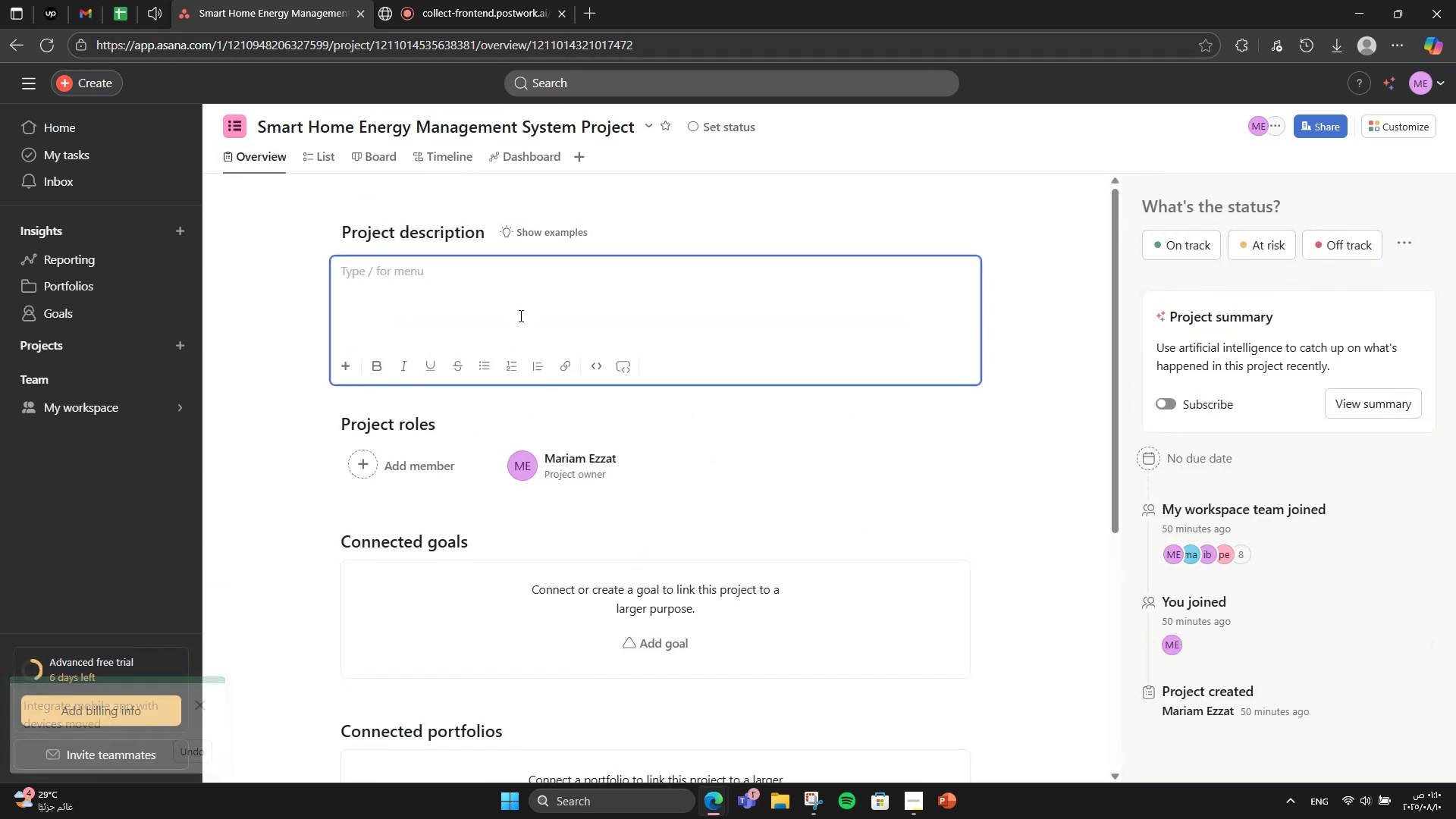 
type(This project aims to develop an integrated smart home energy management solution that compin)
key(Backspace)
key(Backspace)
key(Backspace)
type(bines LO)
key(Backspace)
type(oT )
key(Backspace)
key(Backspace)
key(Backspace)
key(Backspace)
type(i)
key(Backspace)
type(Iot)
key(Backspace)
type(T )
key(Backspace)
type(-enabled devices, a )
key(Backspace)
type( mobile applictaio)
key(Backspace)
key(Backspace)
key(Backspace)
key(Backspace)
type(ation )
key(Backspace)
type(, and a cloud backend to hep )
key(Backspace)
key(Backspace)
type(lp homeowners monitor, control, and optimize their energy usage )
key(Backspace)
type(. The system will include smart blugs, )
 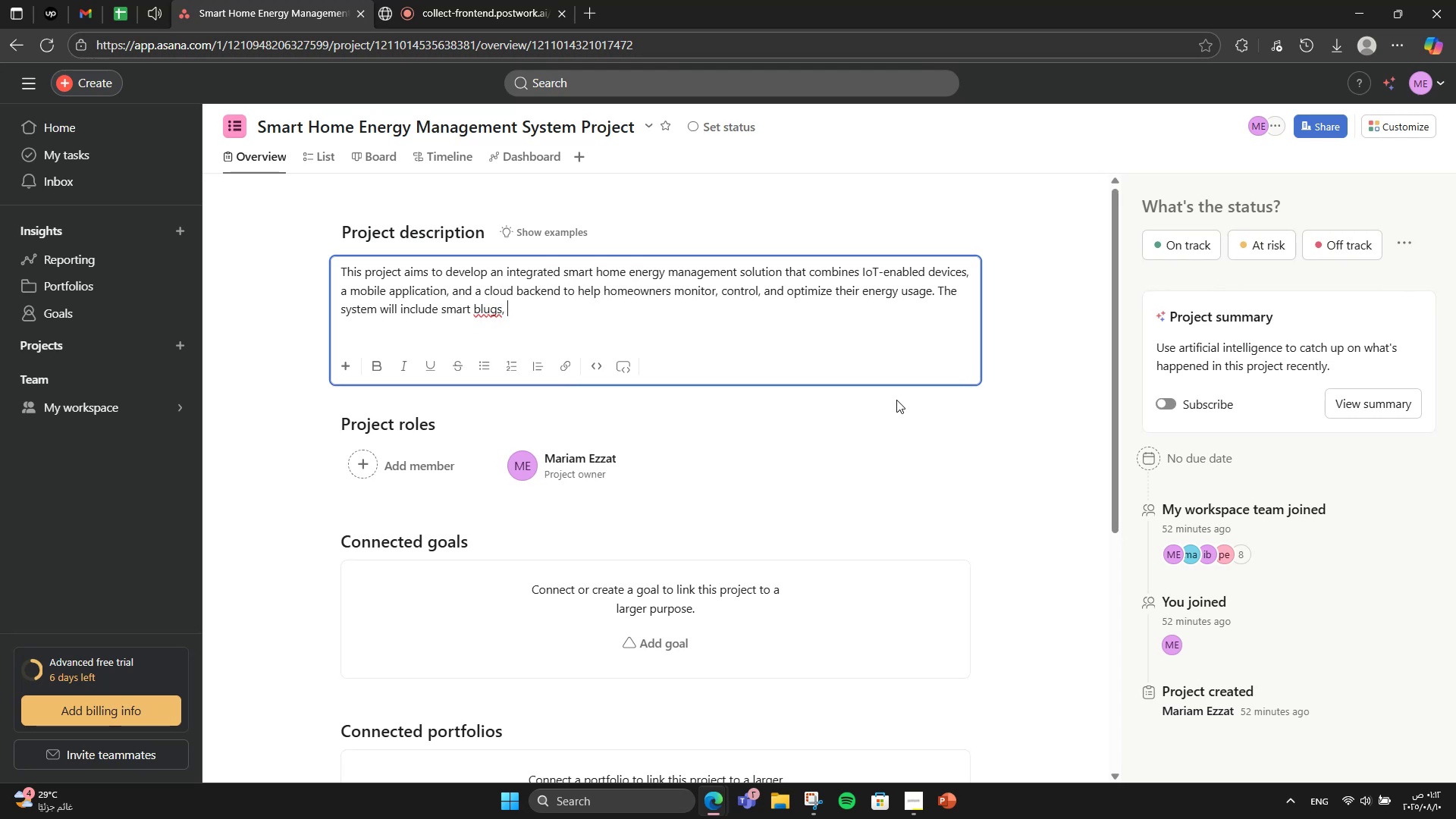 
key(Backspace)
key(Backspace)
key(Backspace)
key(Backspace)
key(Backspace)
key(Backspace)
key(Backspace)
type(plugs, meters, and AI-power)
 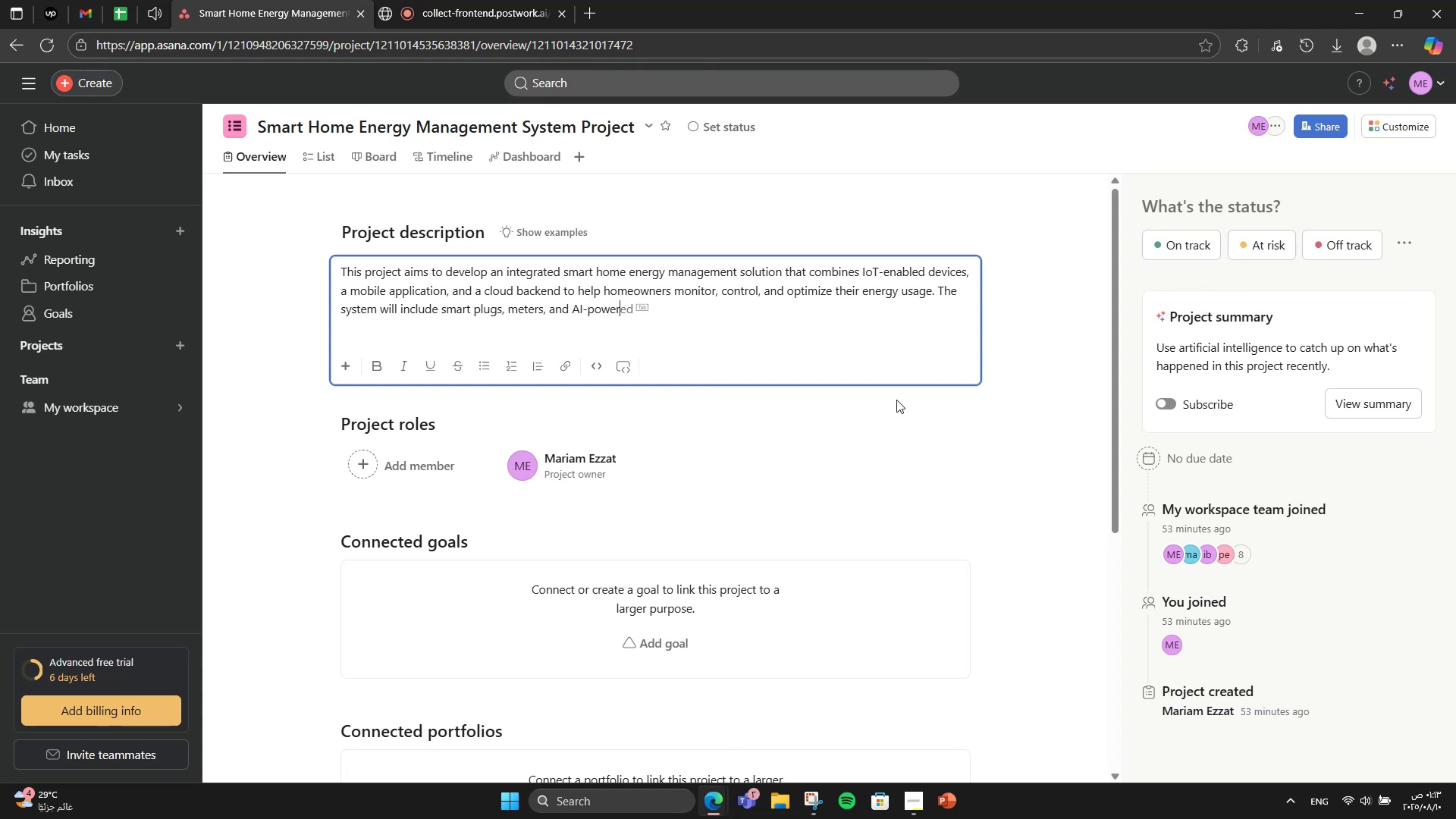 
wait(6.08)
 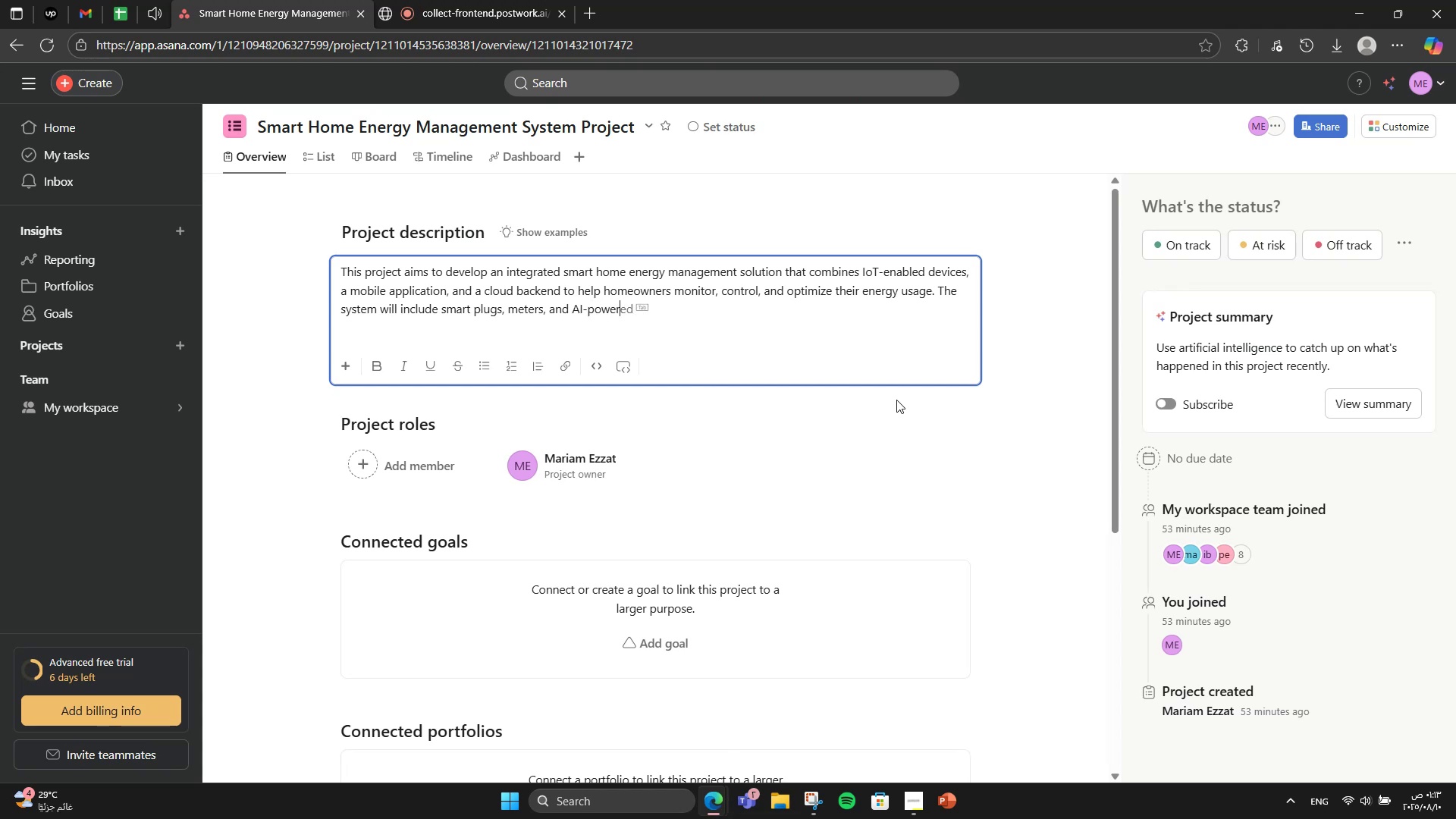 
type(ed analytics to reduse )
key(Backspace)
key(Backspace)
key(Backspace)
type(ce energy costs and envi)
 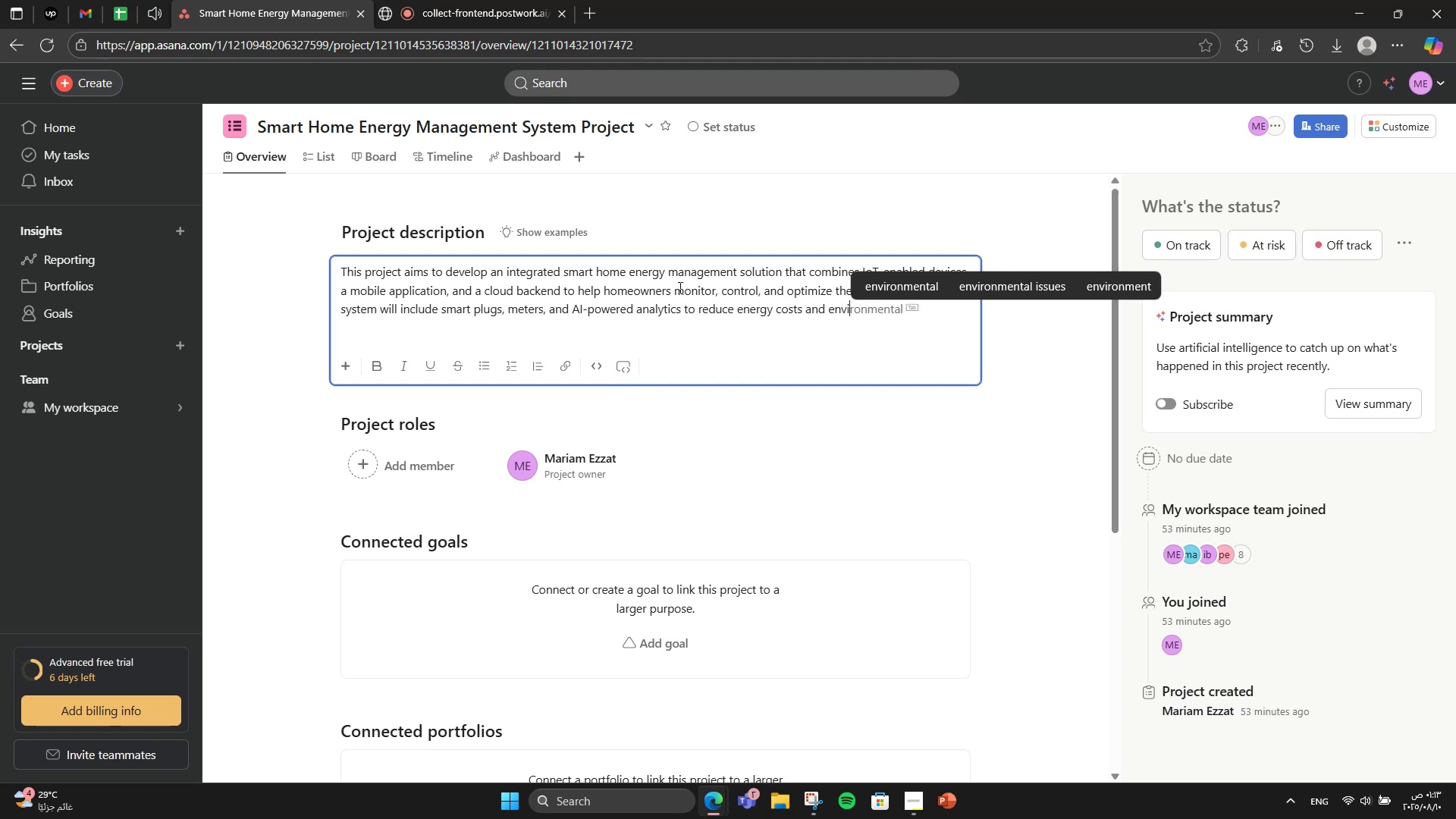 
key(ArrowRight)
 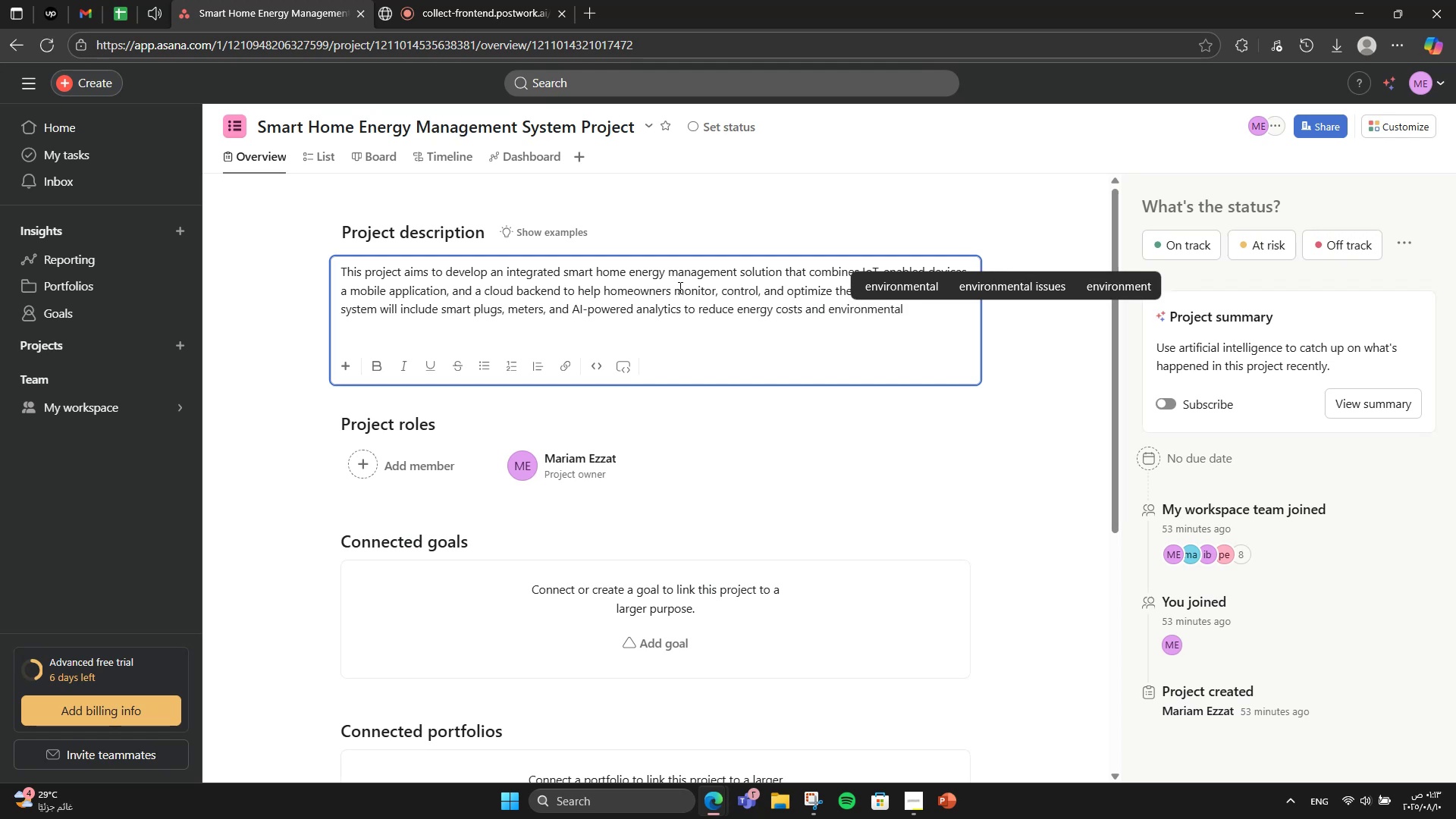 
type( impact.)
 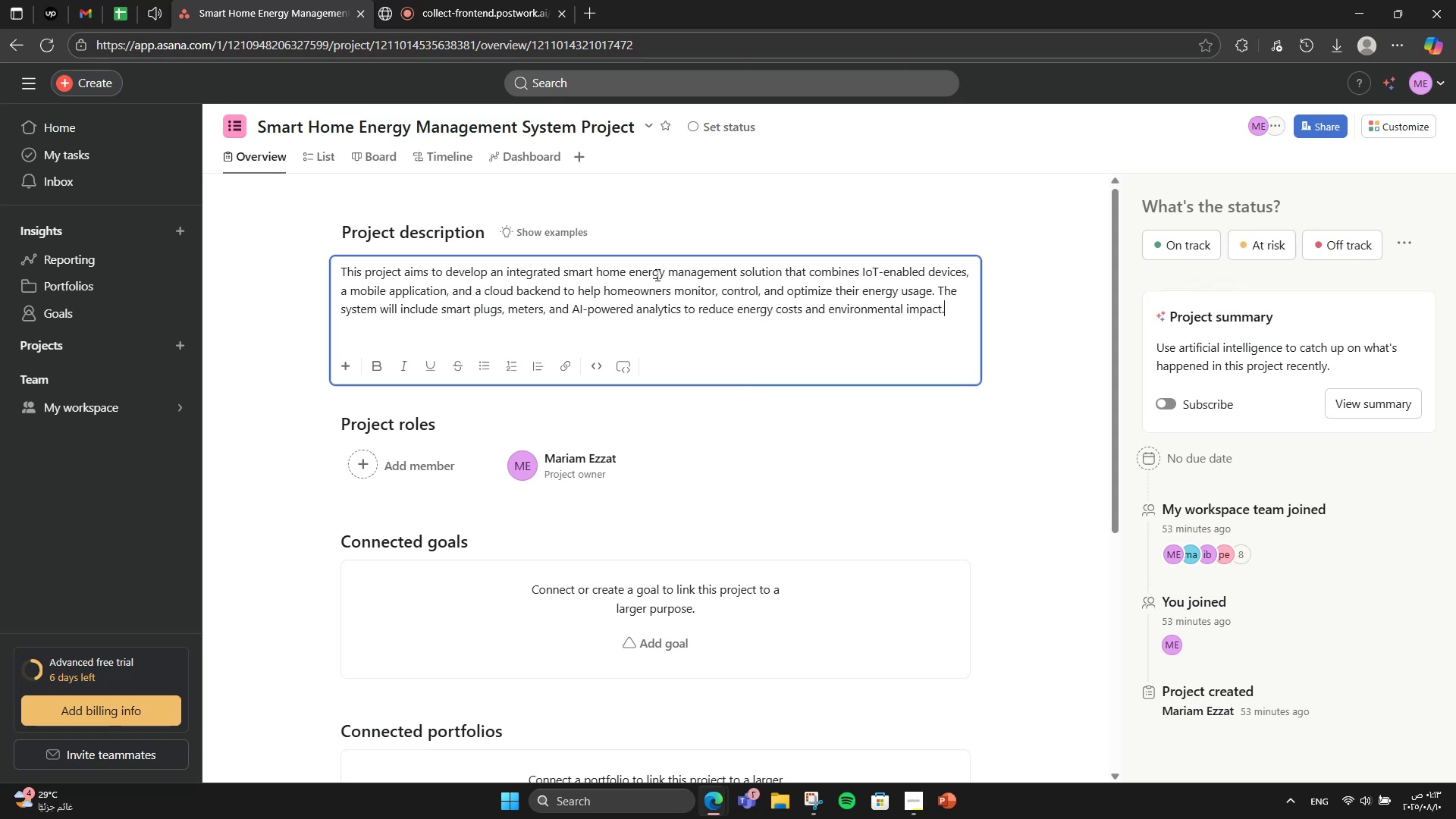 
wait(10.77)
 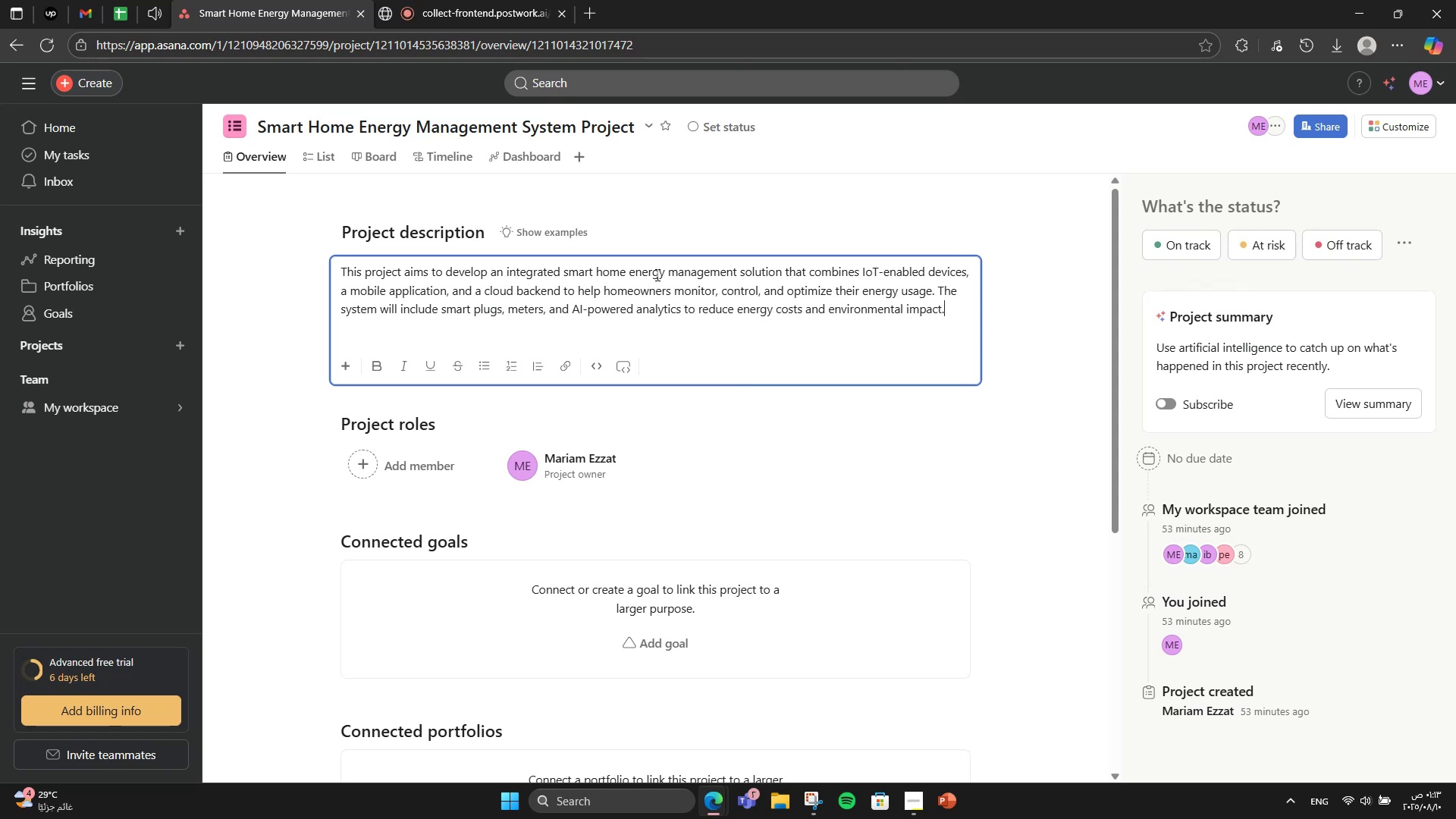 
scroll: coordinate [618, 566], scroll_direction: down, amount: 2.0
 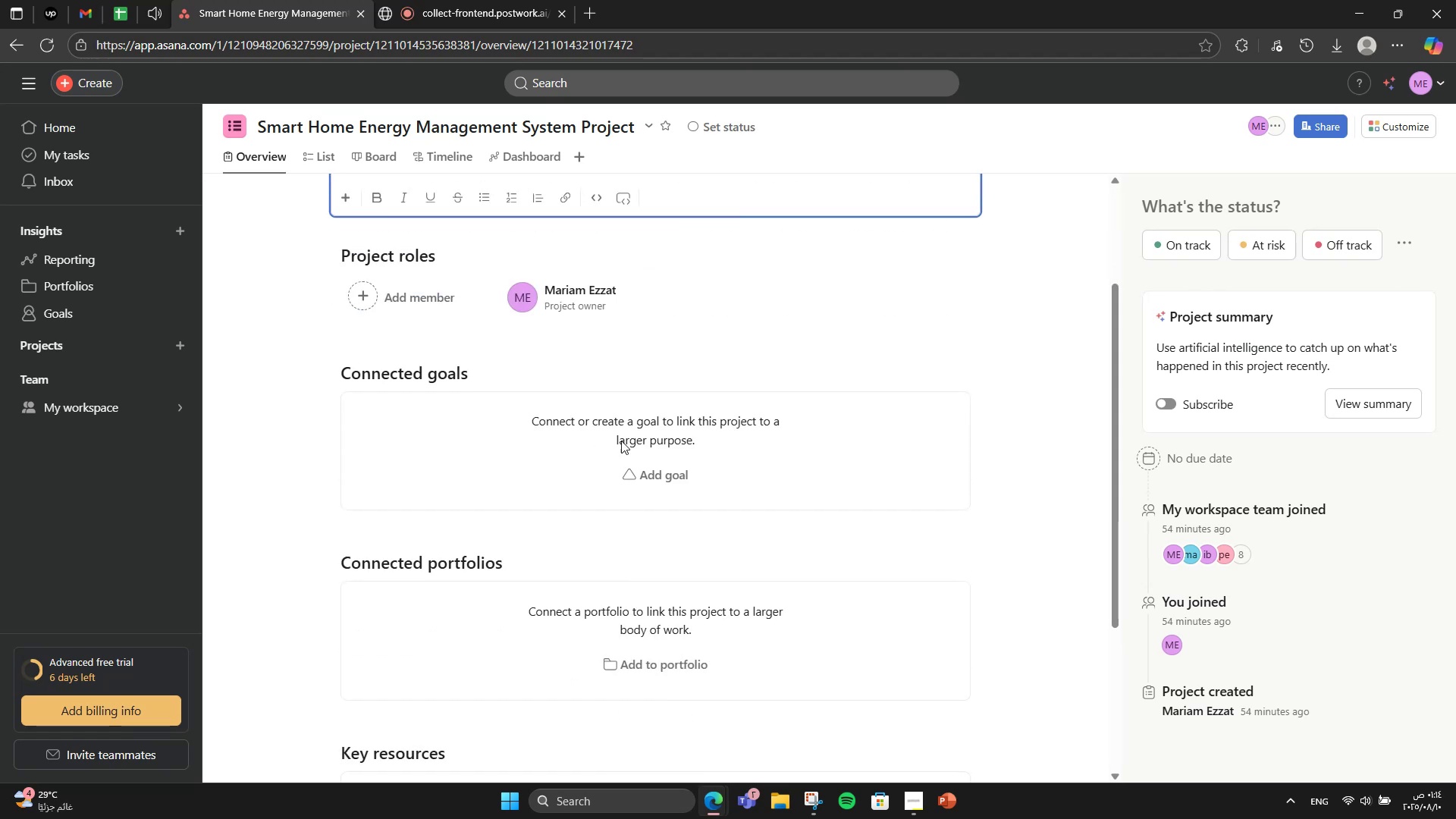 
left_click([655, 472])
 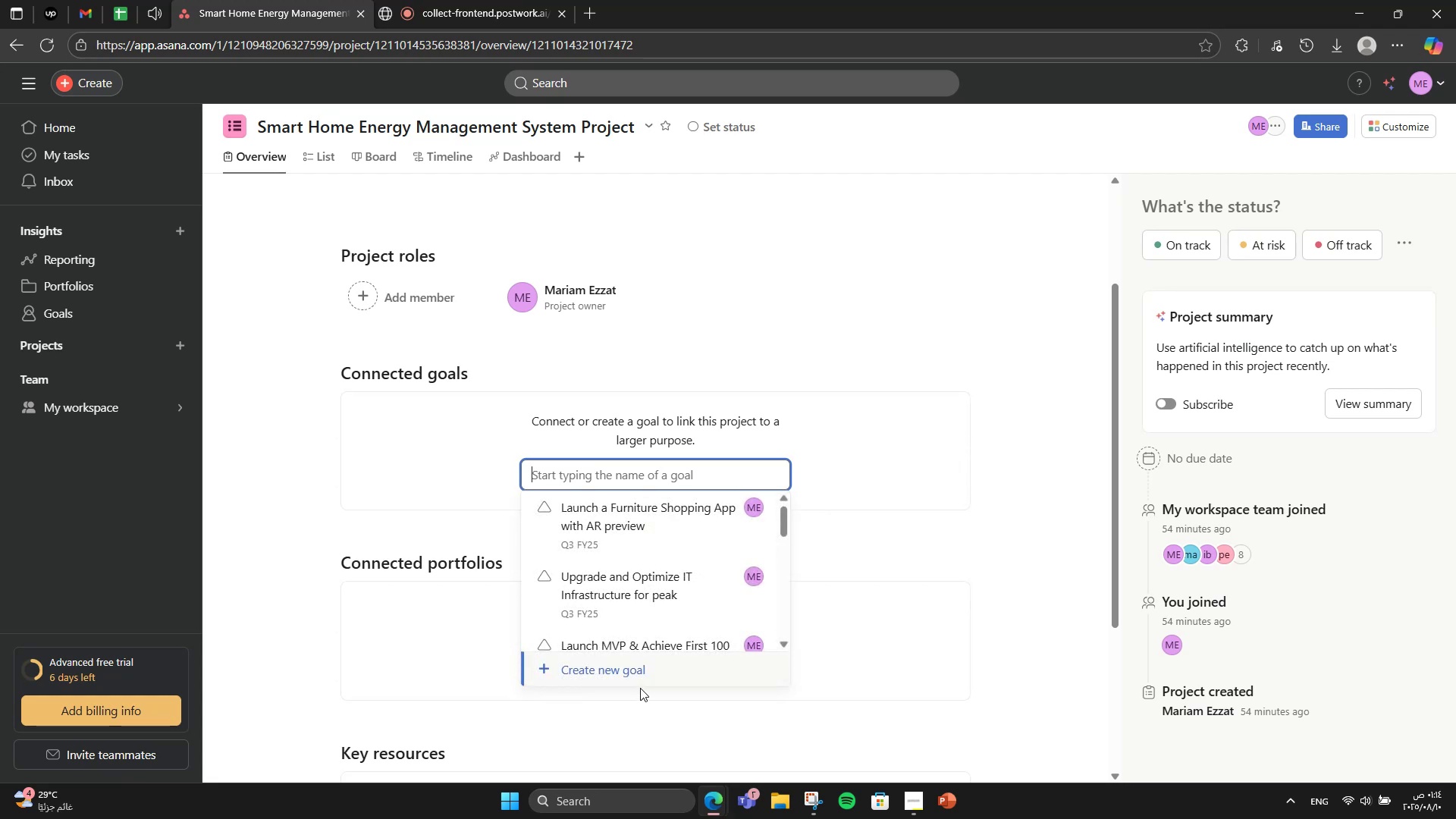 
left_click([639, 676])
 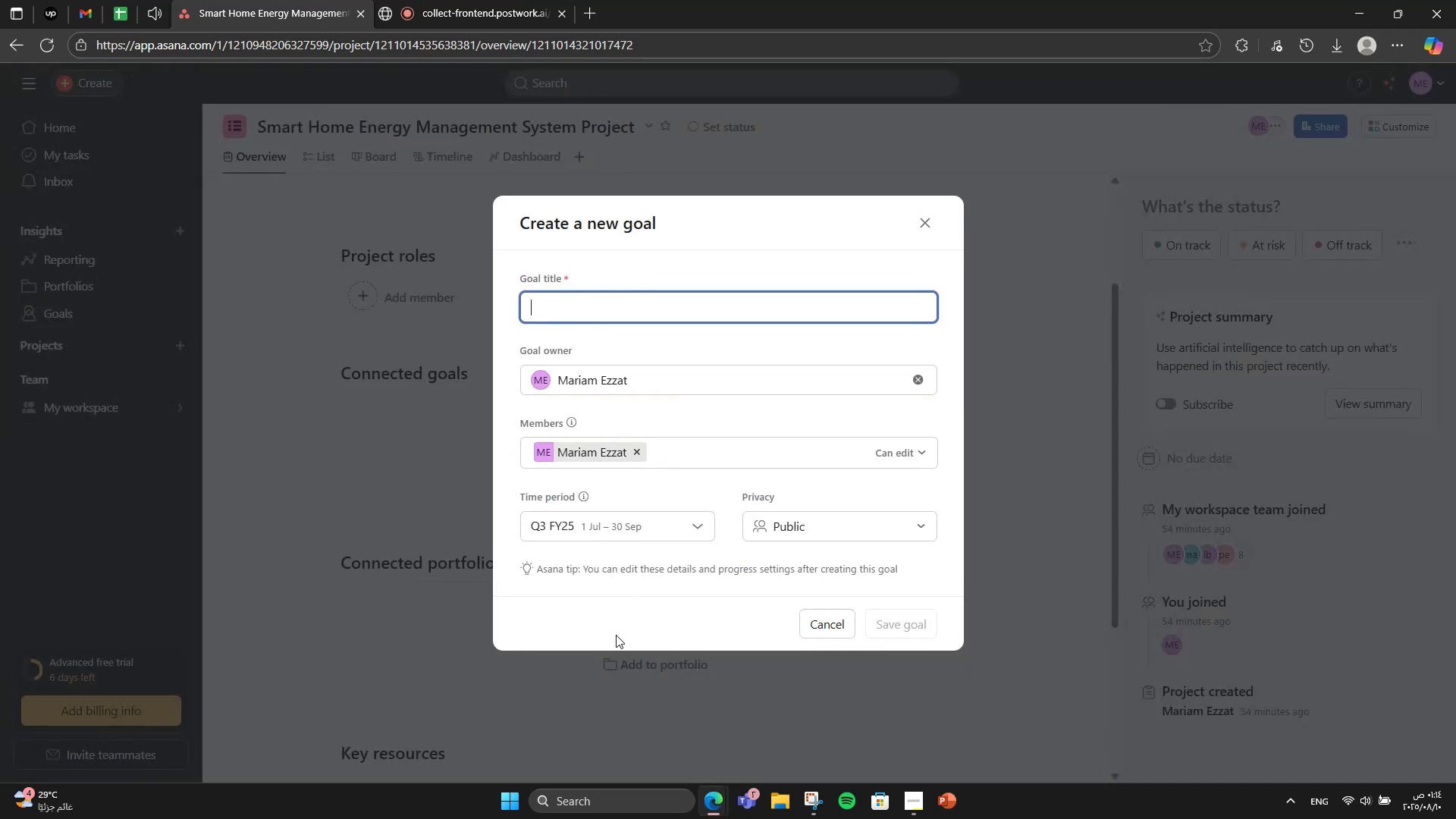 
type(Develop complete IoT ecosystem)
 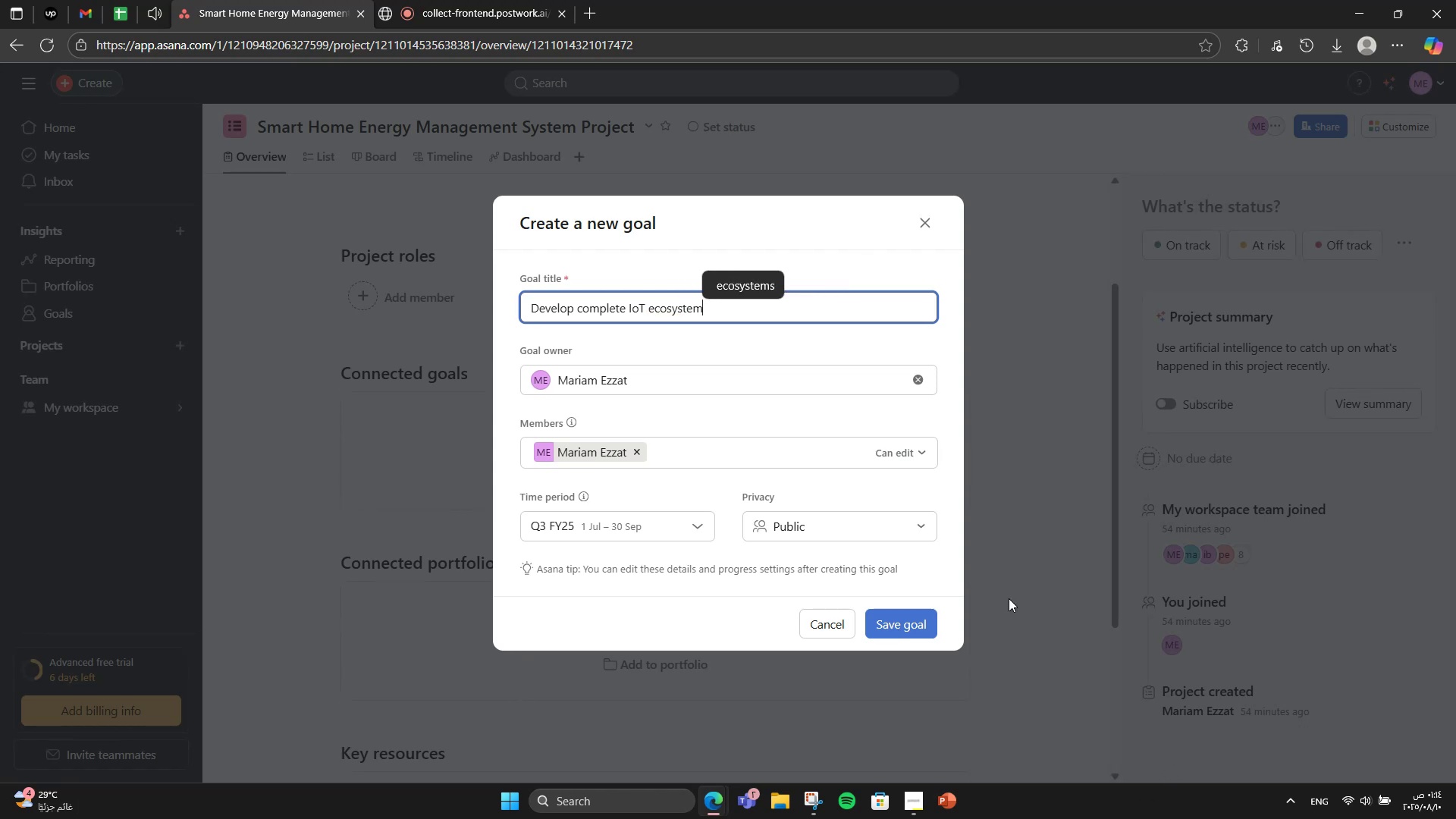 
left_click([804, 346])
 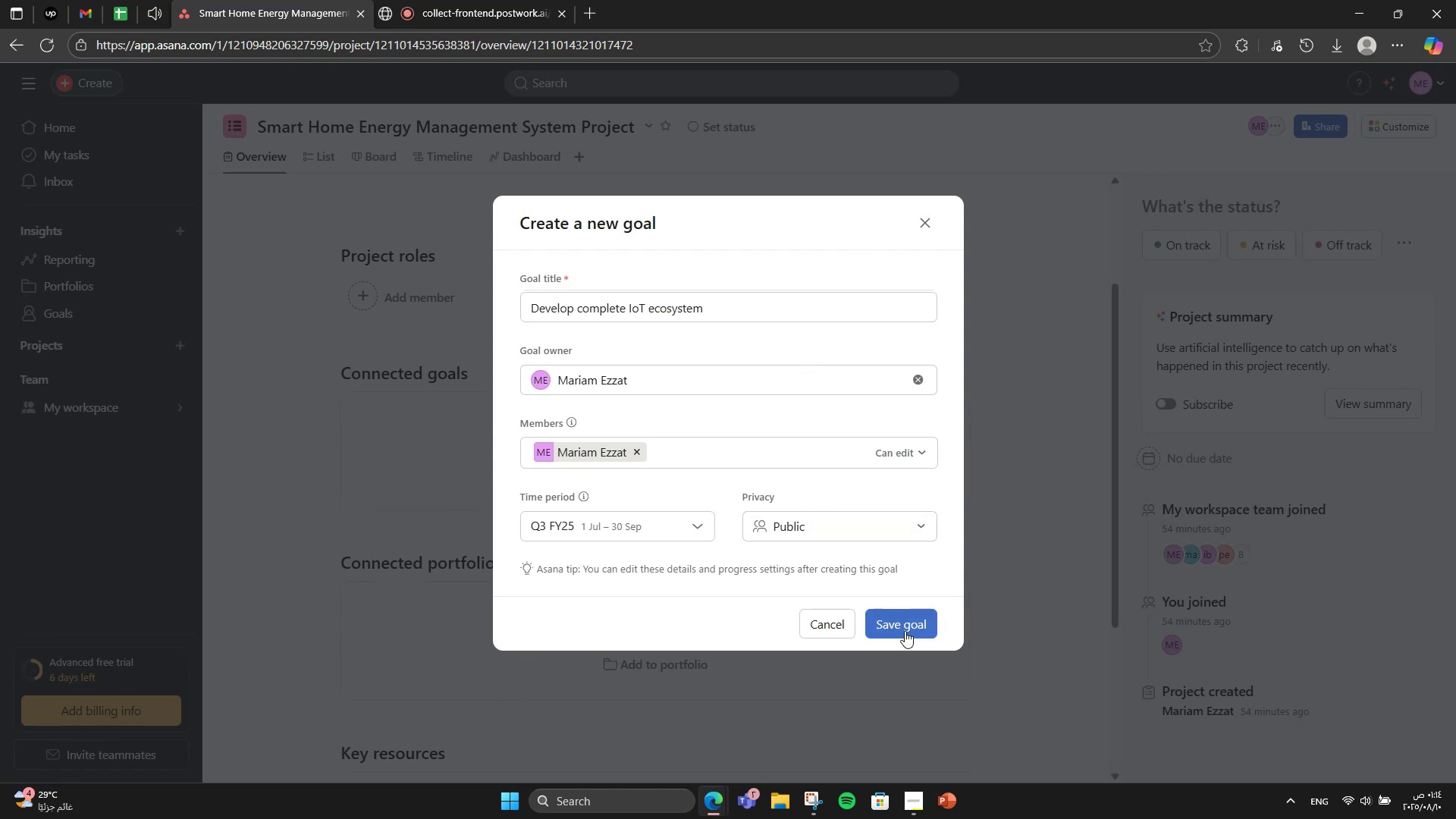 
left_click([905, 631])
 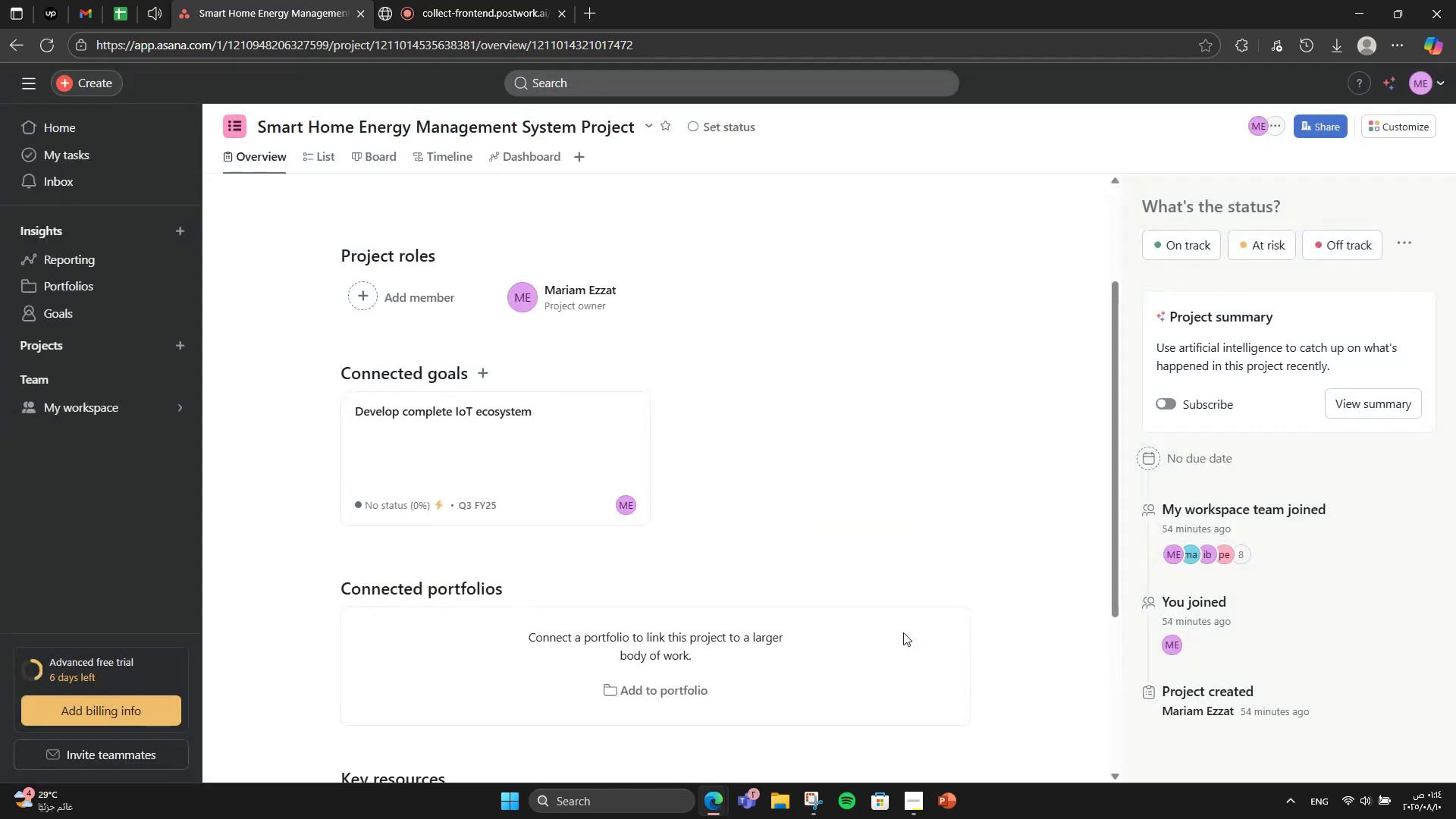 
left_click([528, 461])
 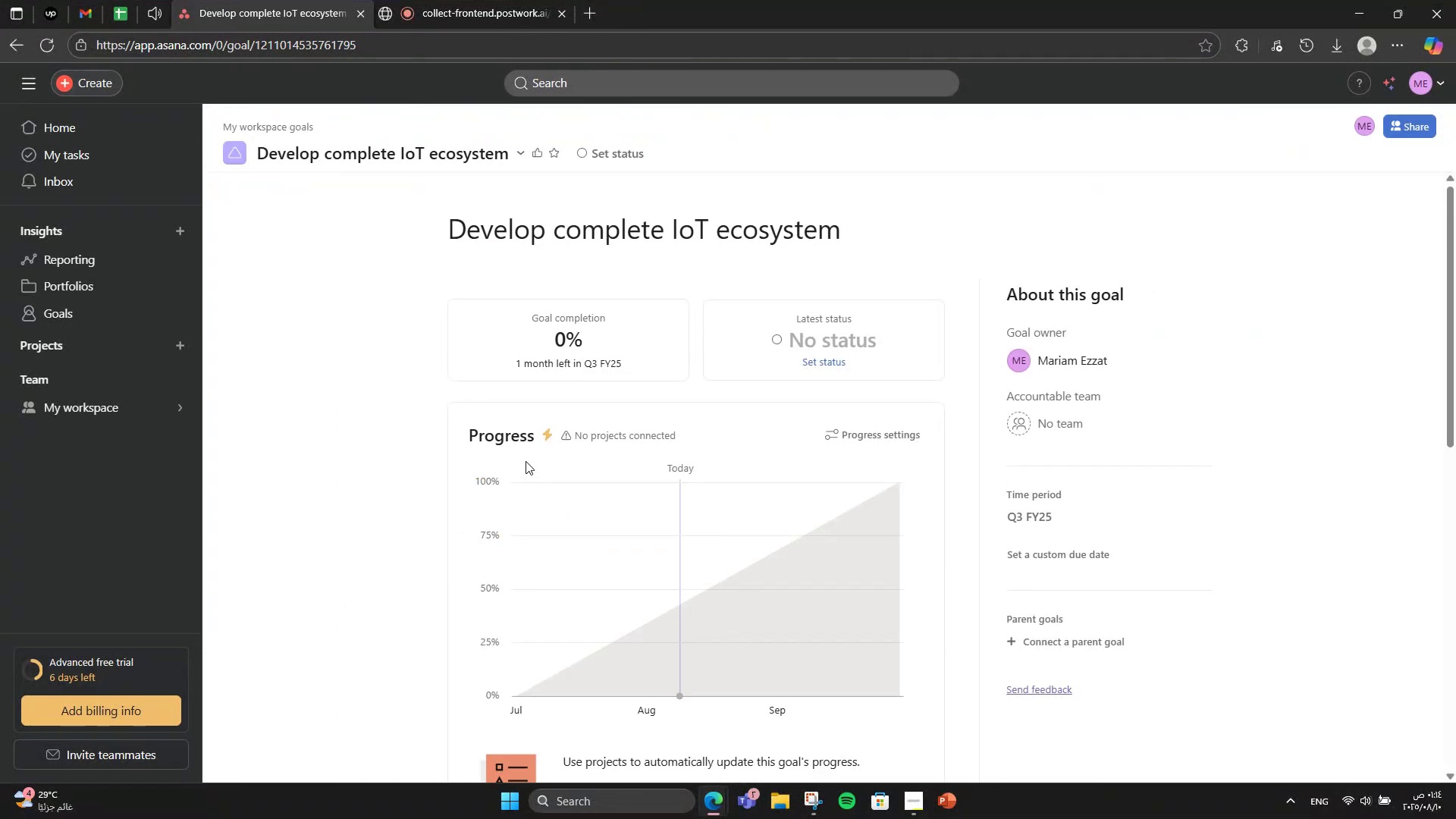 
scroll: coordinate [392, 566], scroll_direction: down, amount: 6.0
 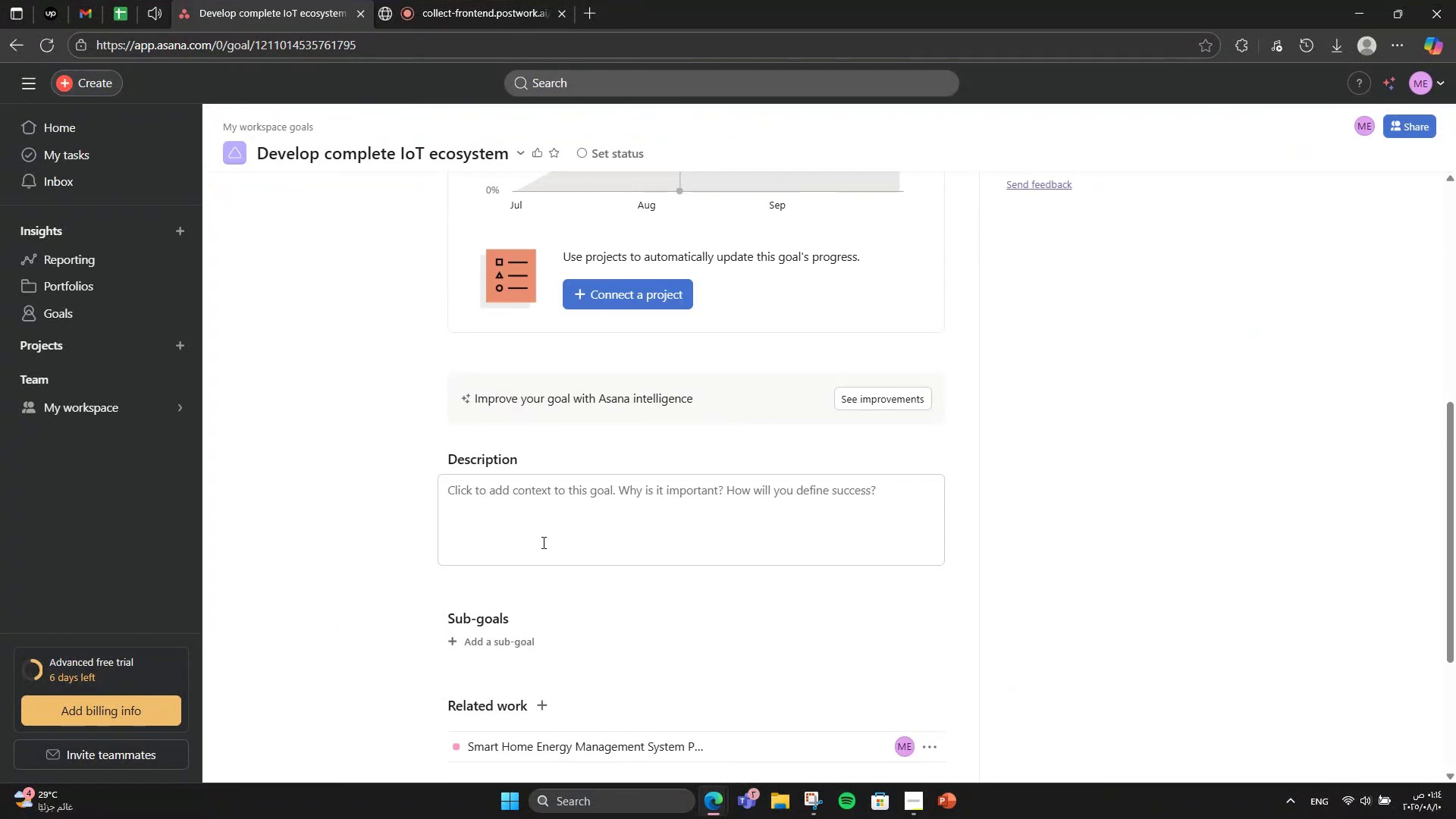 
left_click([538, 545])
 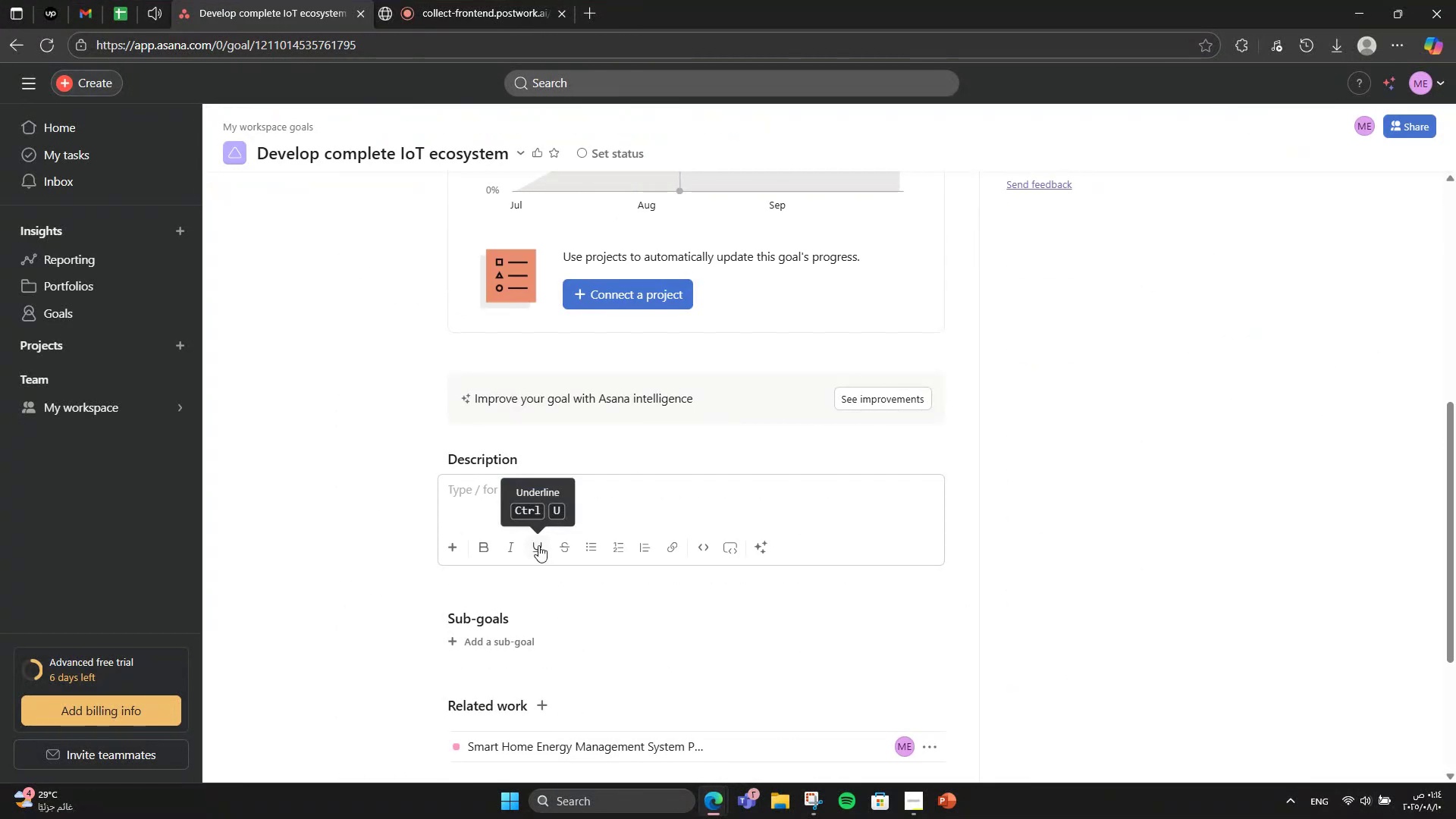 
type(Build )
 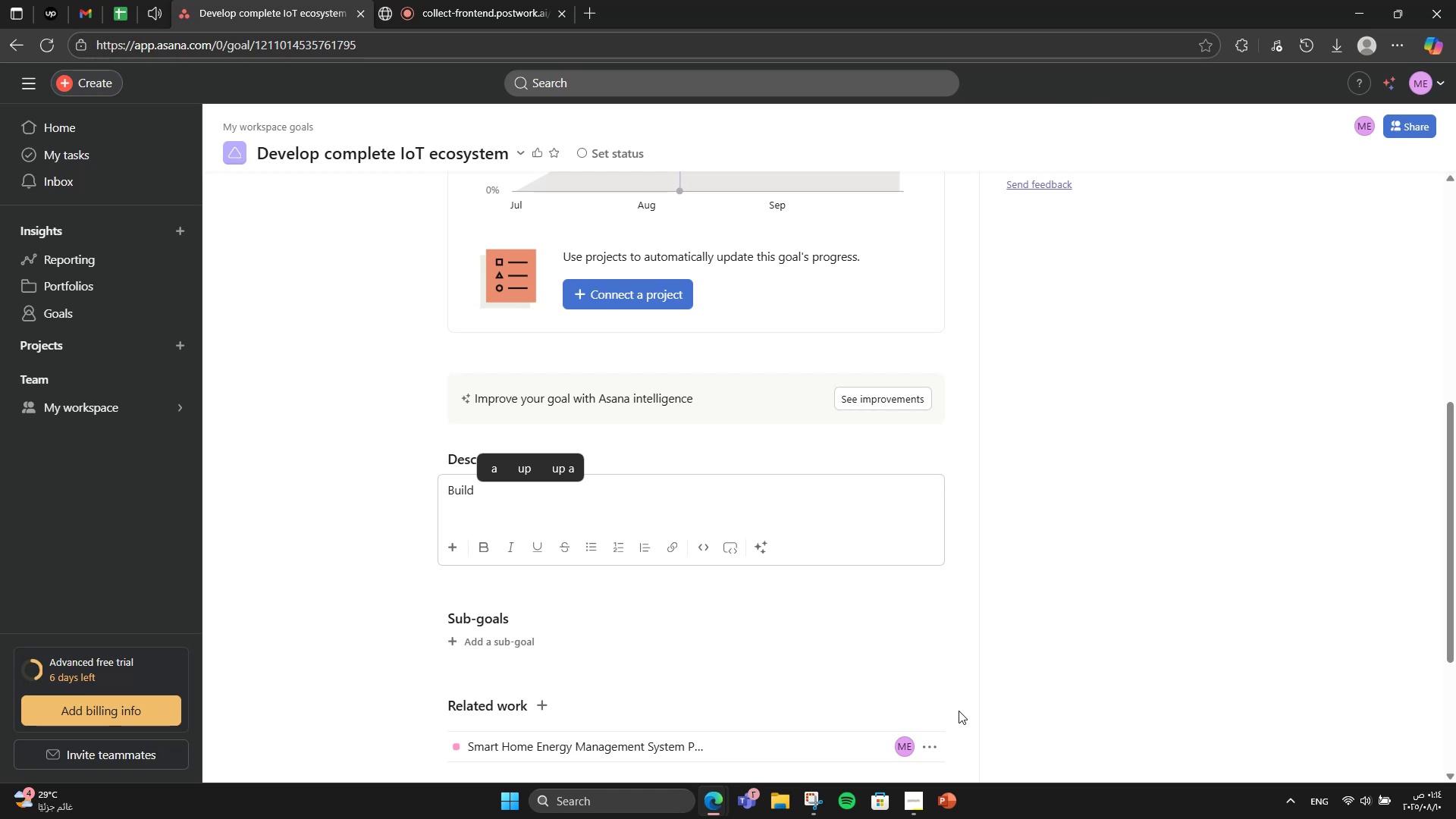 
left_click([1050, 647])
 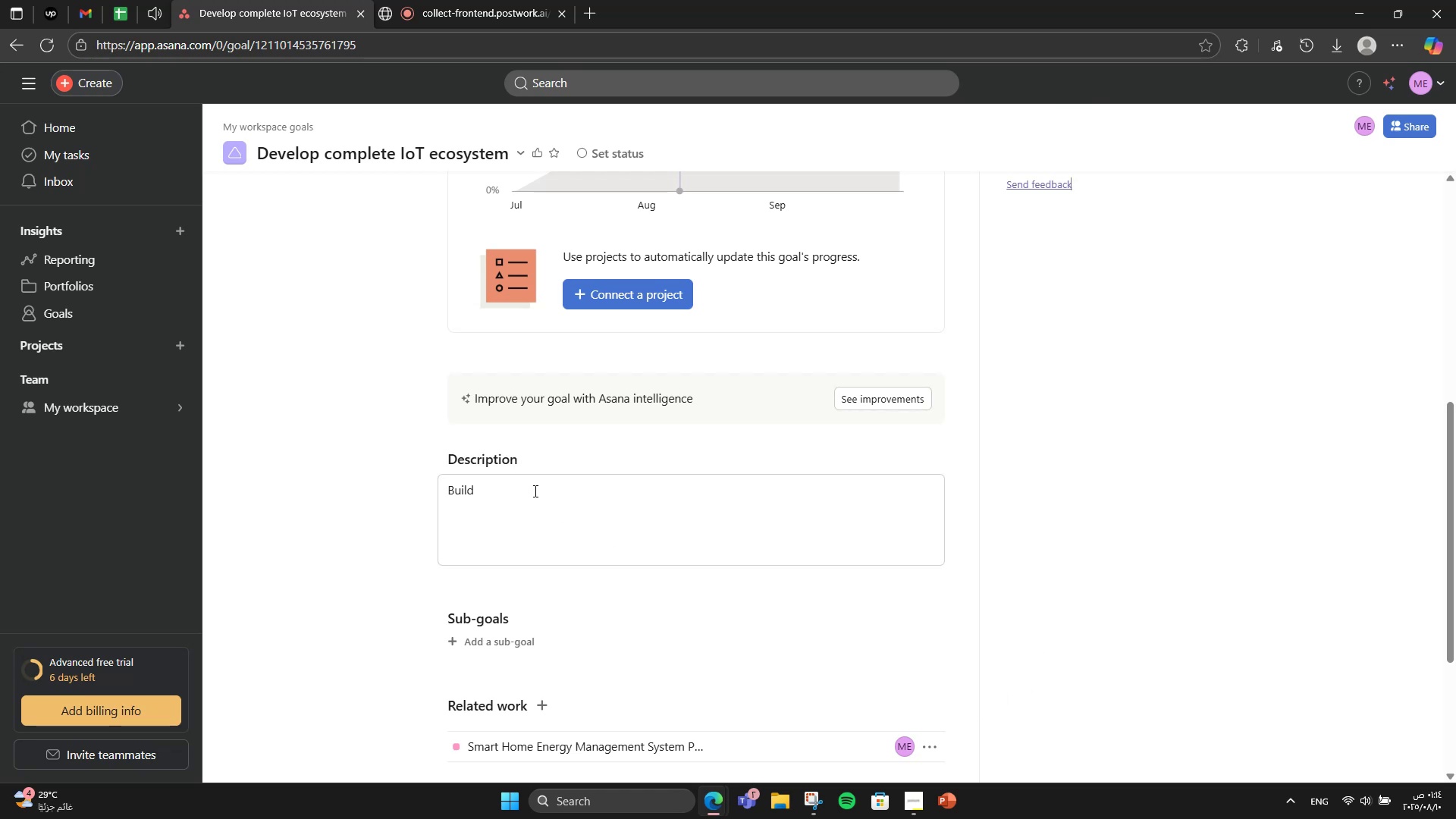 
left_click([534, 491])
 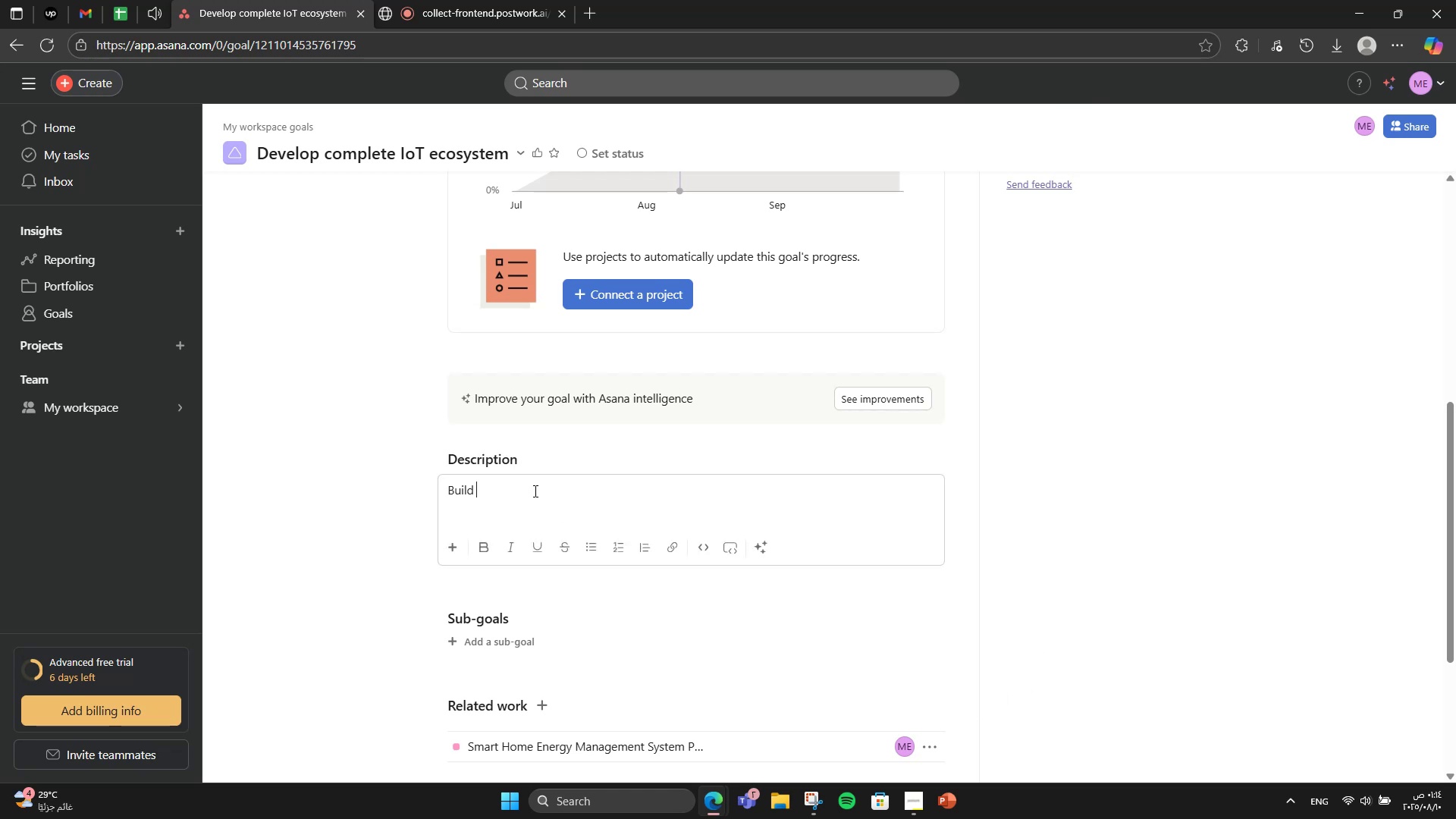 
type(interconnet)
key(Backspace)
type(cted hardware )
 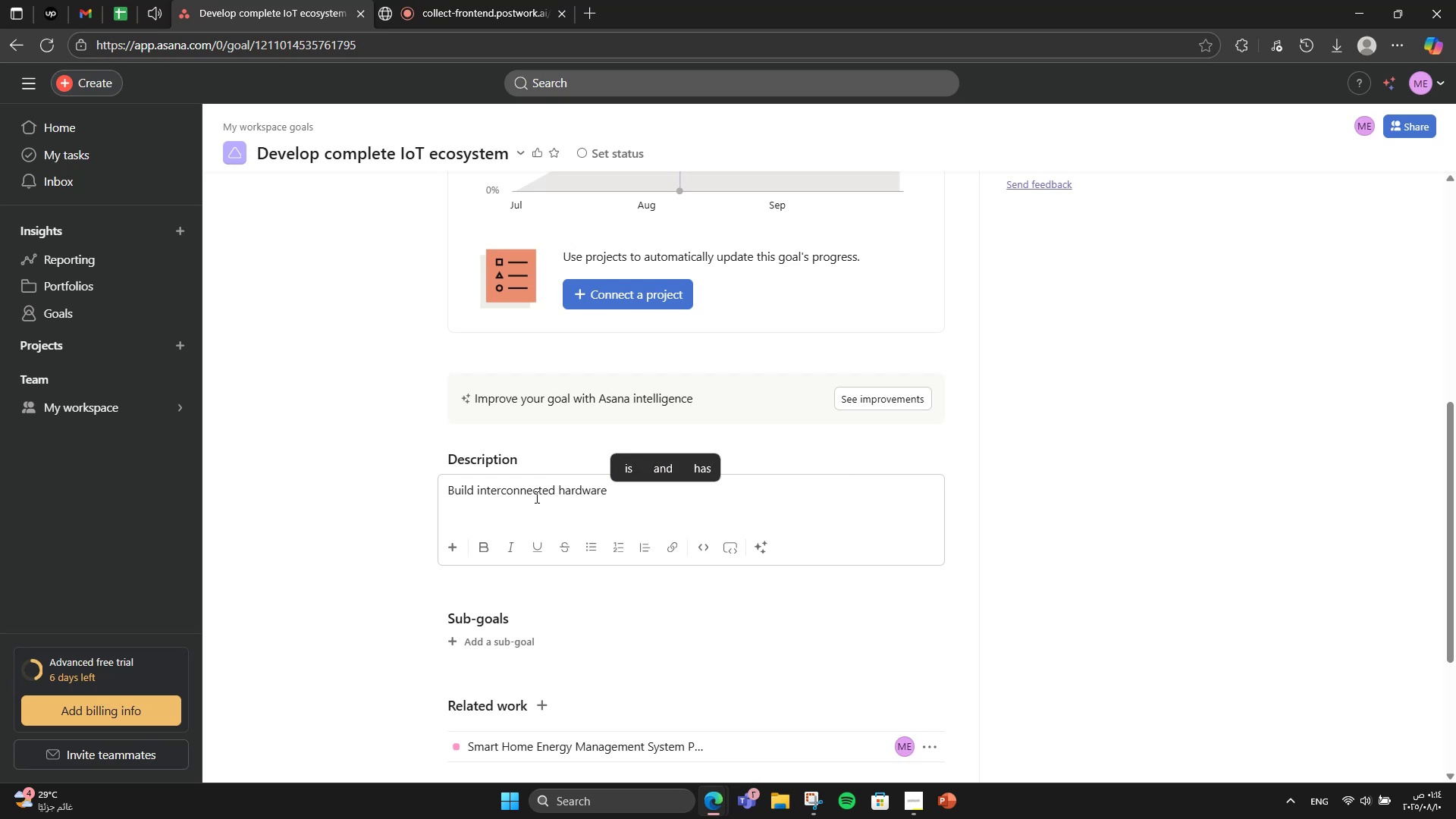 
type(and software components that communicate reliable )
key(Backspace)
key(Backspace)
type(y in real time.)
 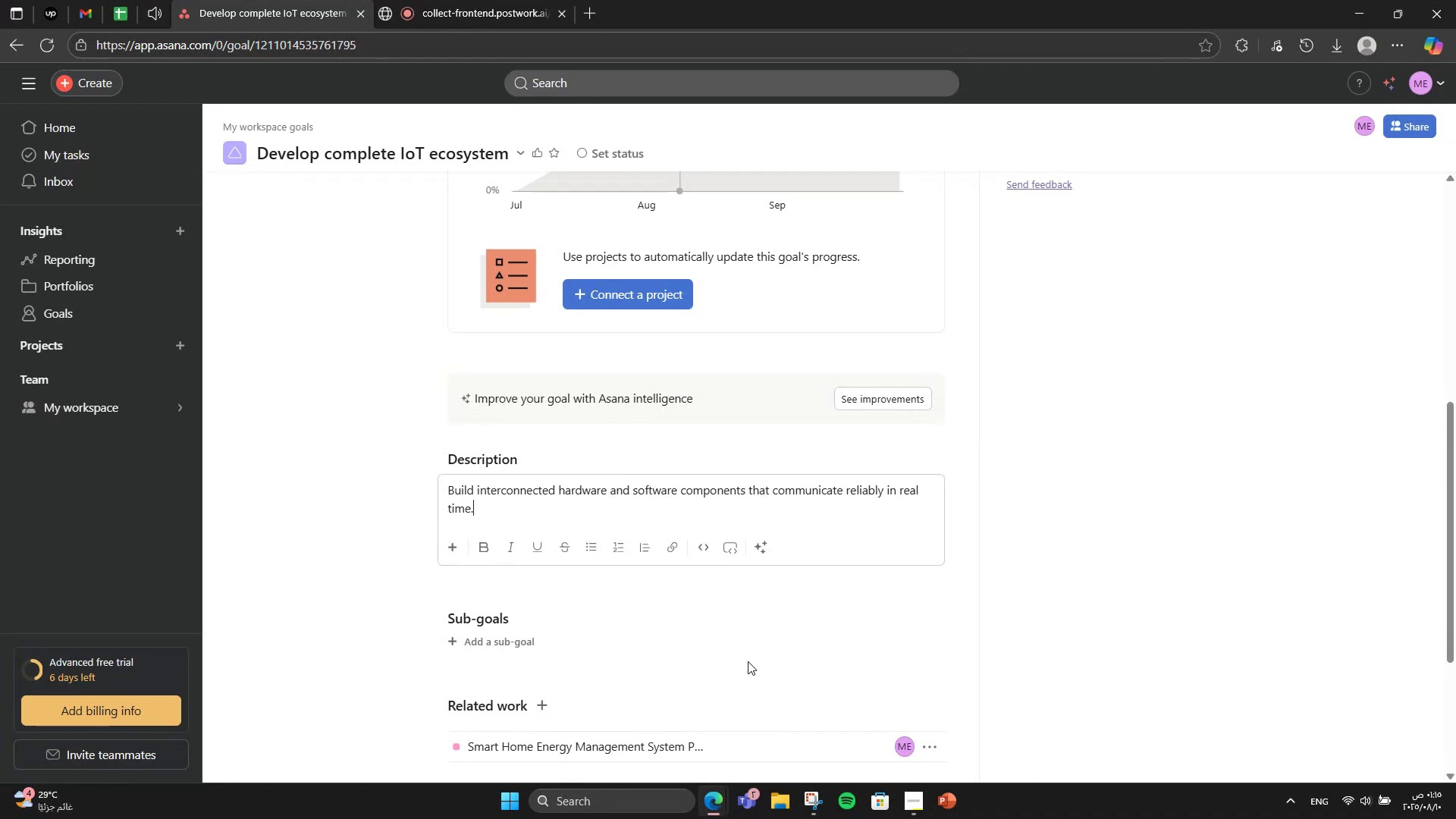 
left_click([748, 661])
 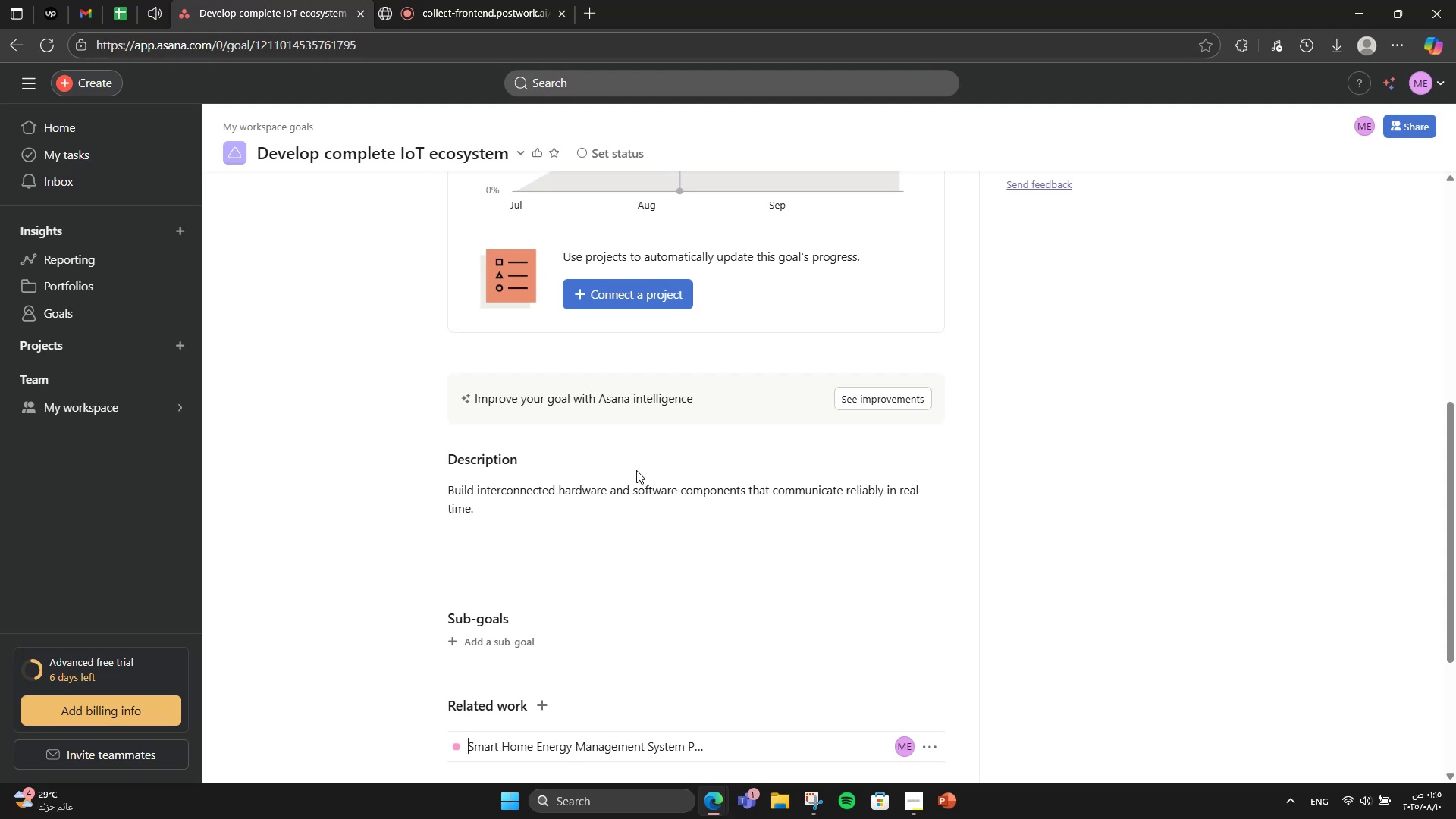 
scroll: coordinate [638, 471], scroll_direction: down, amount: 2.0
 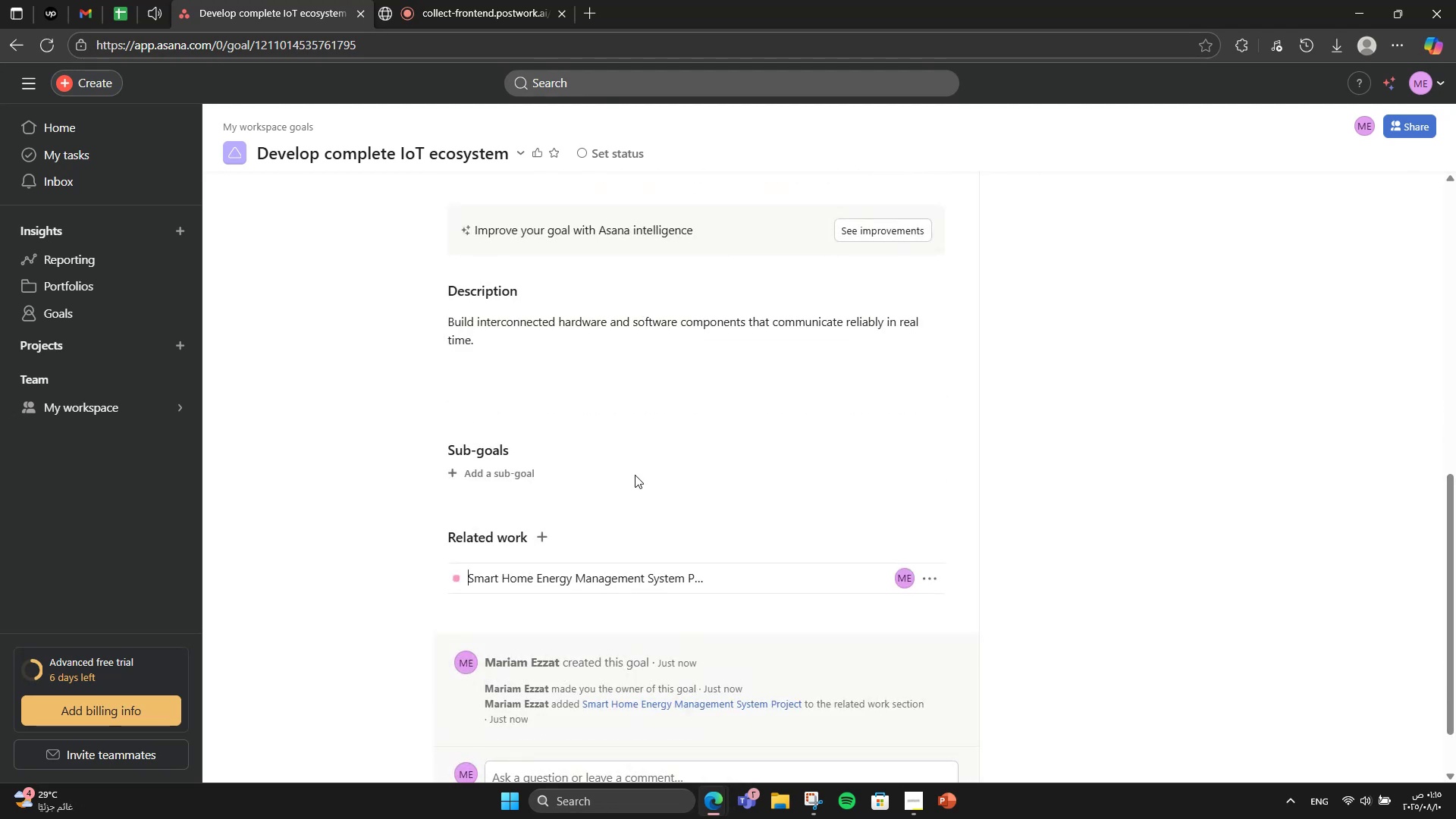 
scroll: coordinate [469, 369], scroll_direction: up, amount: 3.0
 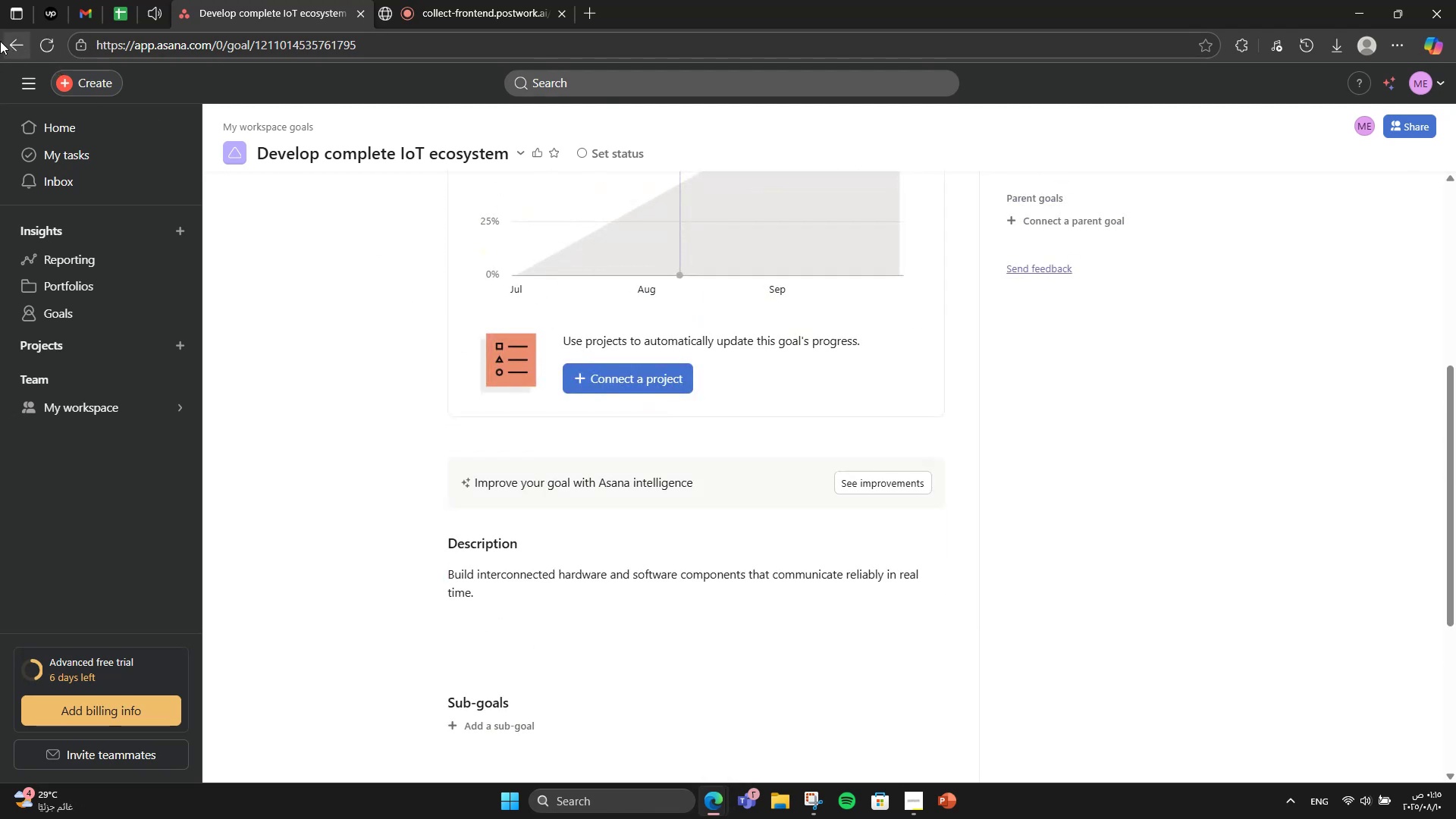 
left_click([0, 40])
 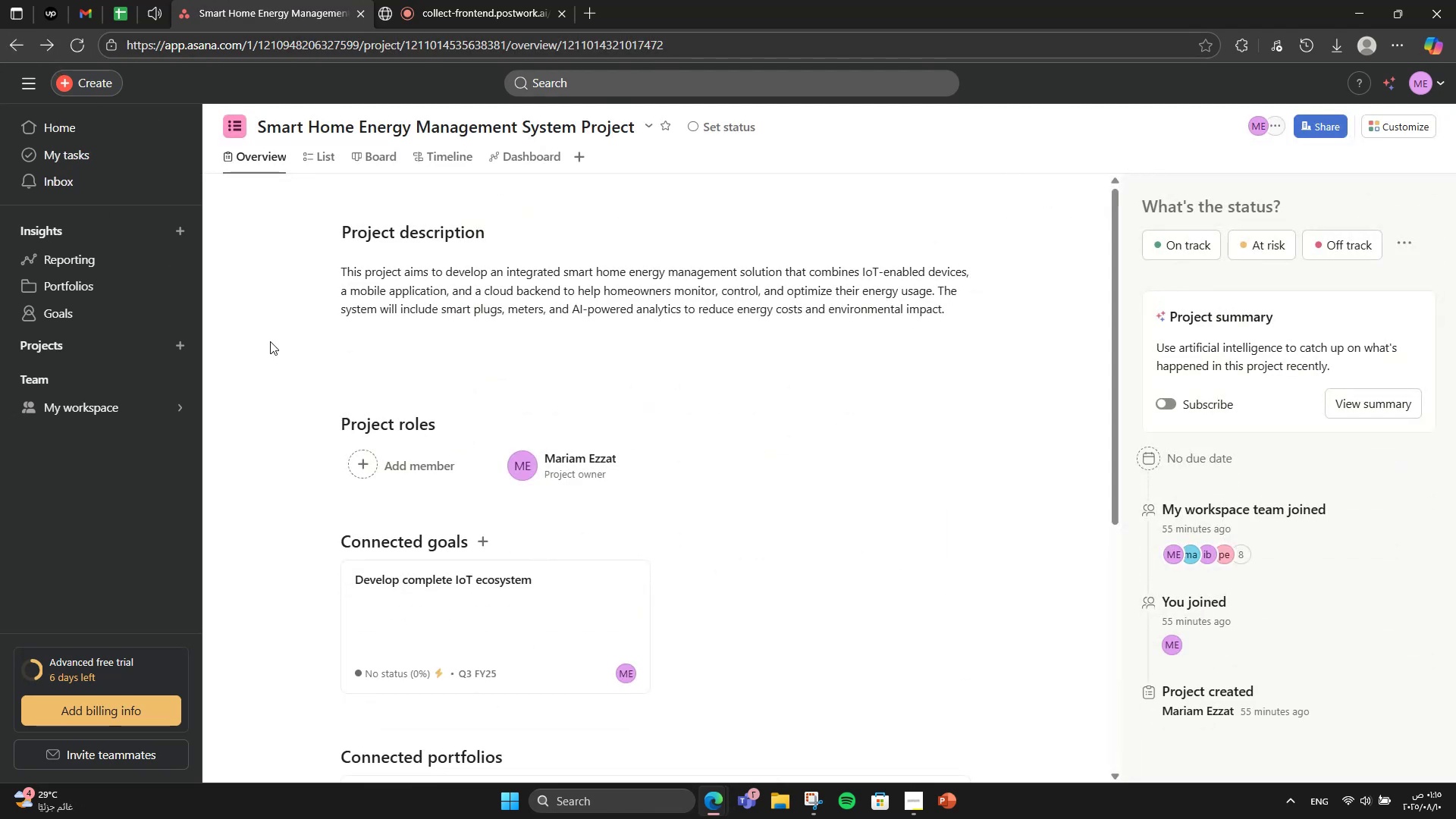 
scroll: coordinate [366, 400], scroll_direction: down, amount: 1.0
 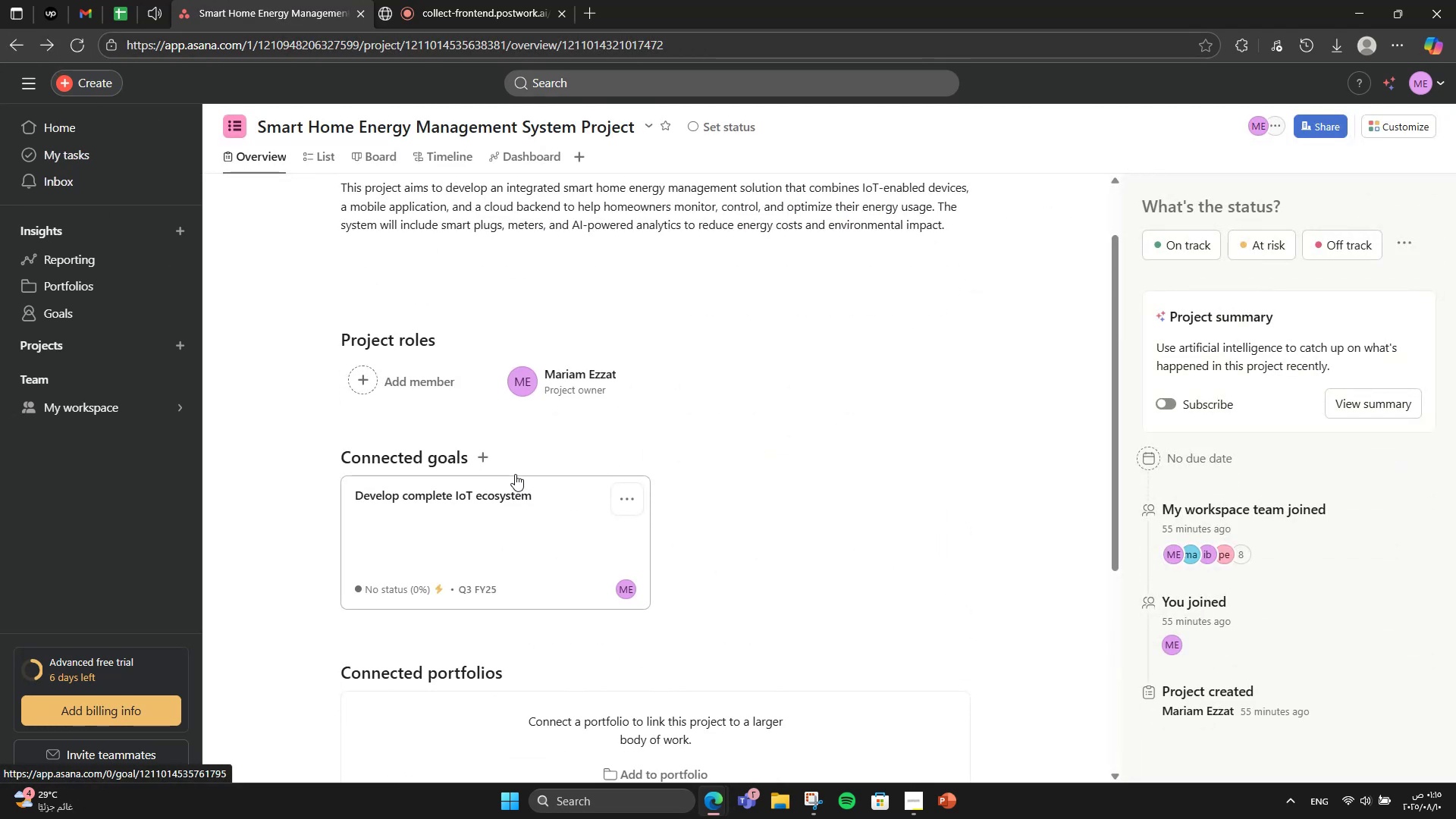 
left_click([477, 453])
 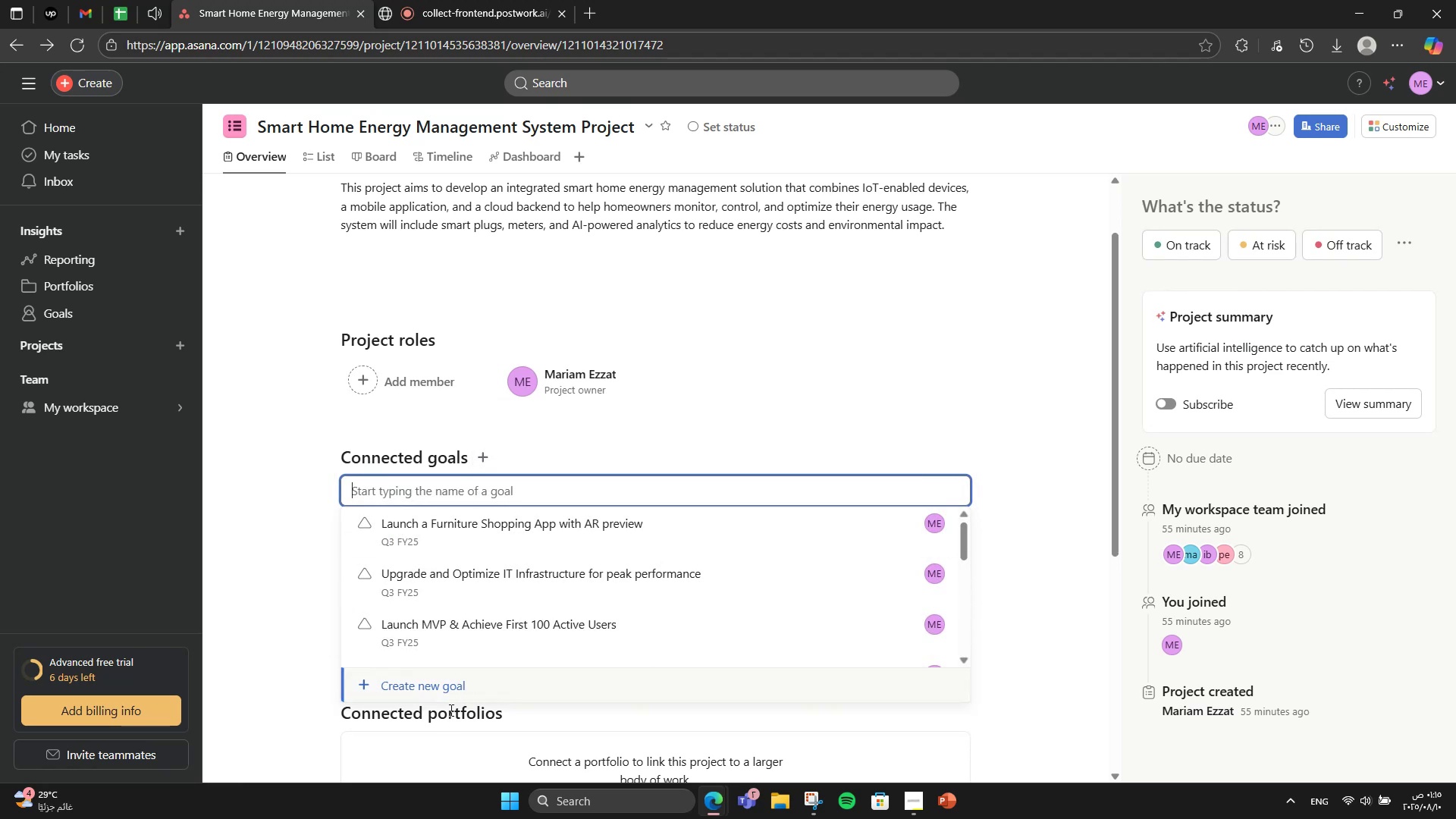 
left_click([453, 692])
 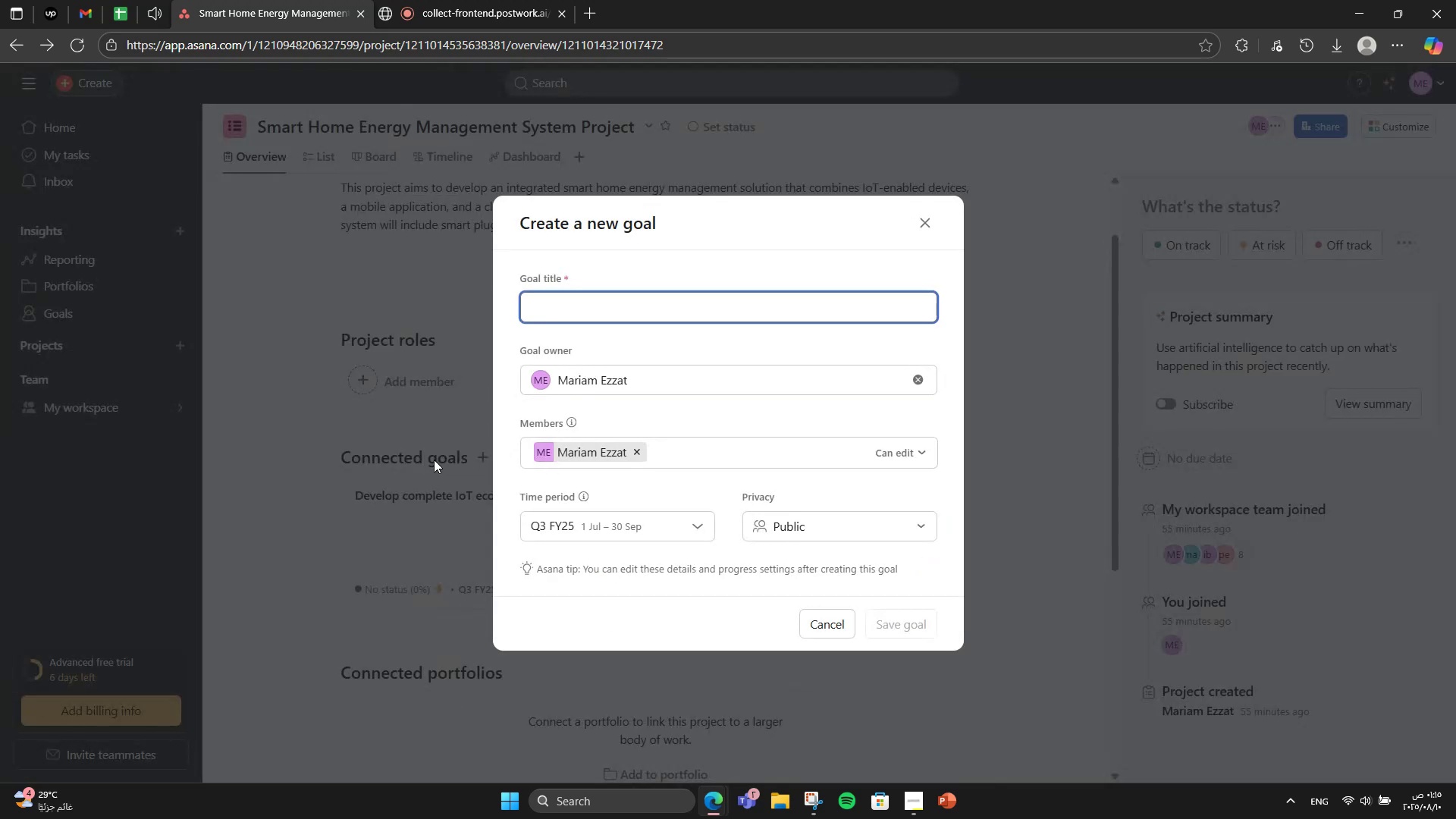 
type(Enhance user energy efficiency)
 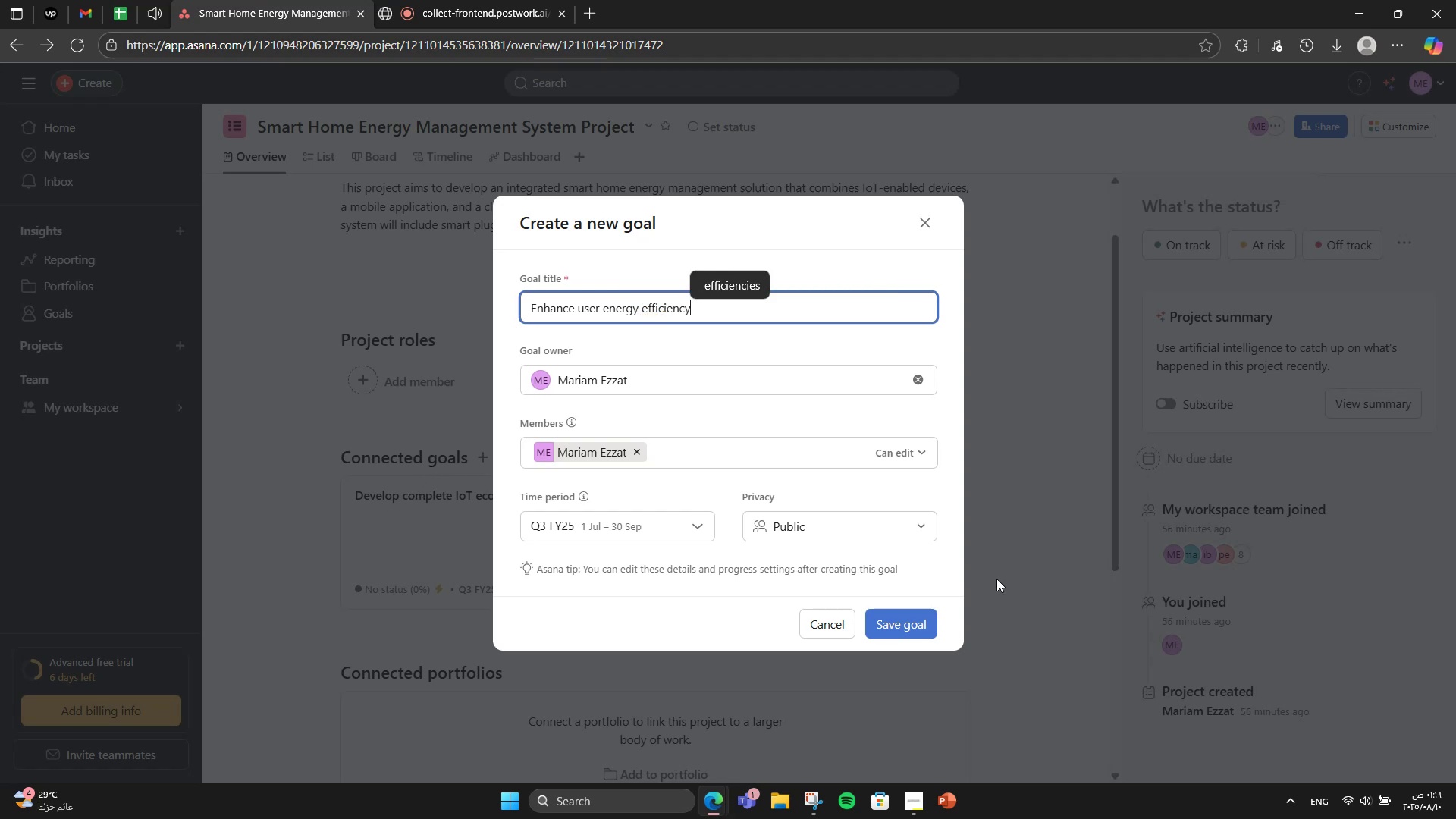 
left_click([896, 613])
 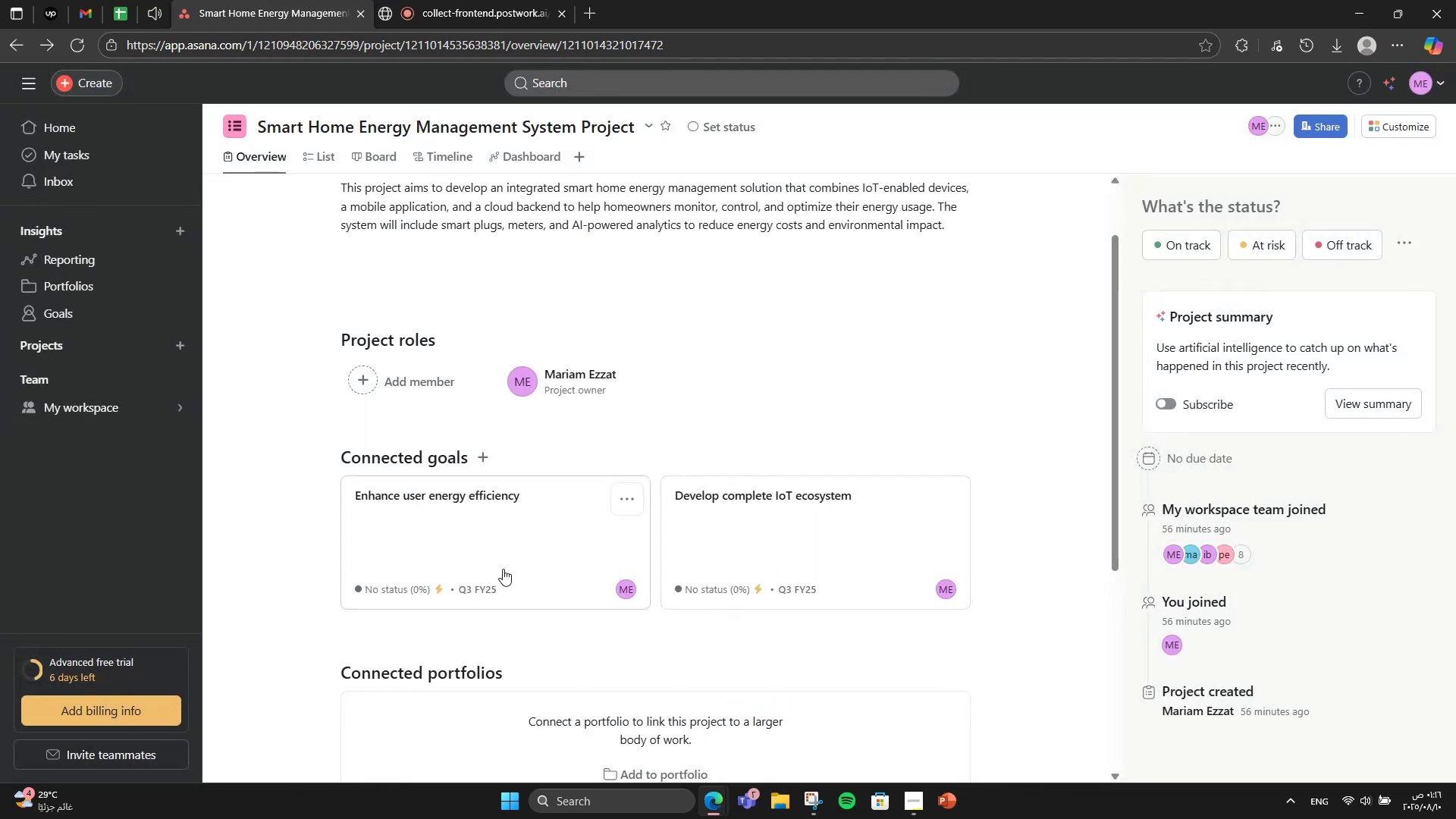 
left_click([488, 566])
 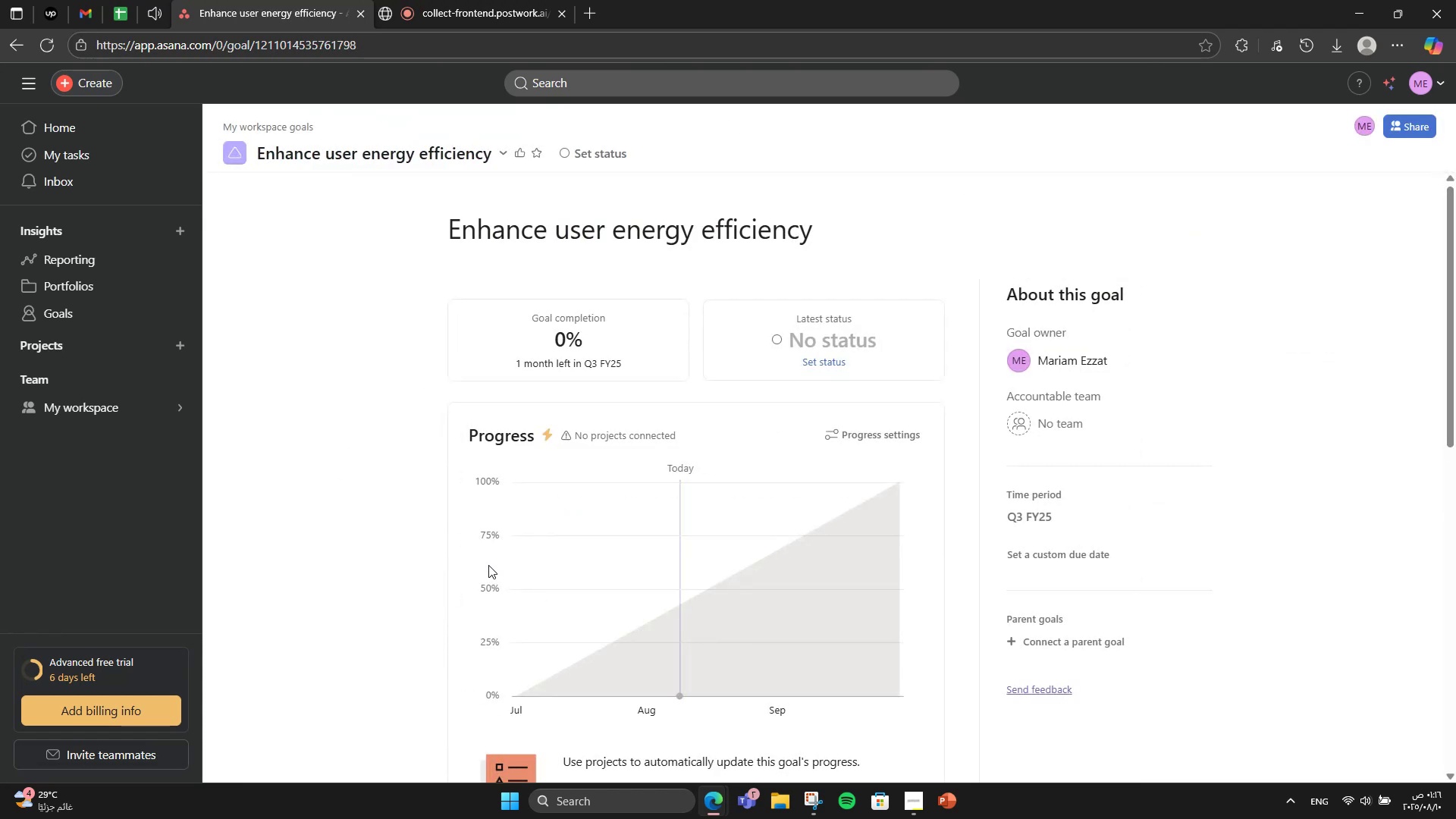 
scroll: coordinate [440, 378], scroll_direction: down, amount: 6.0
 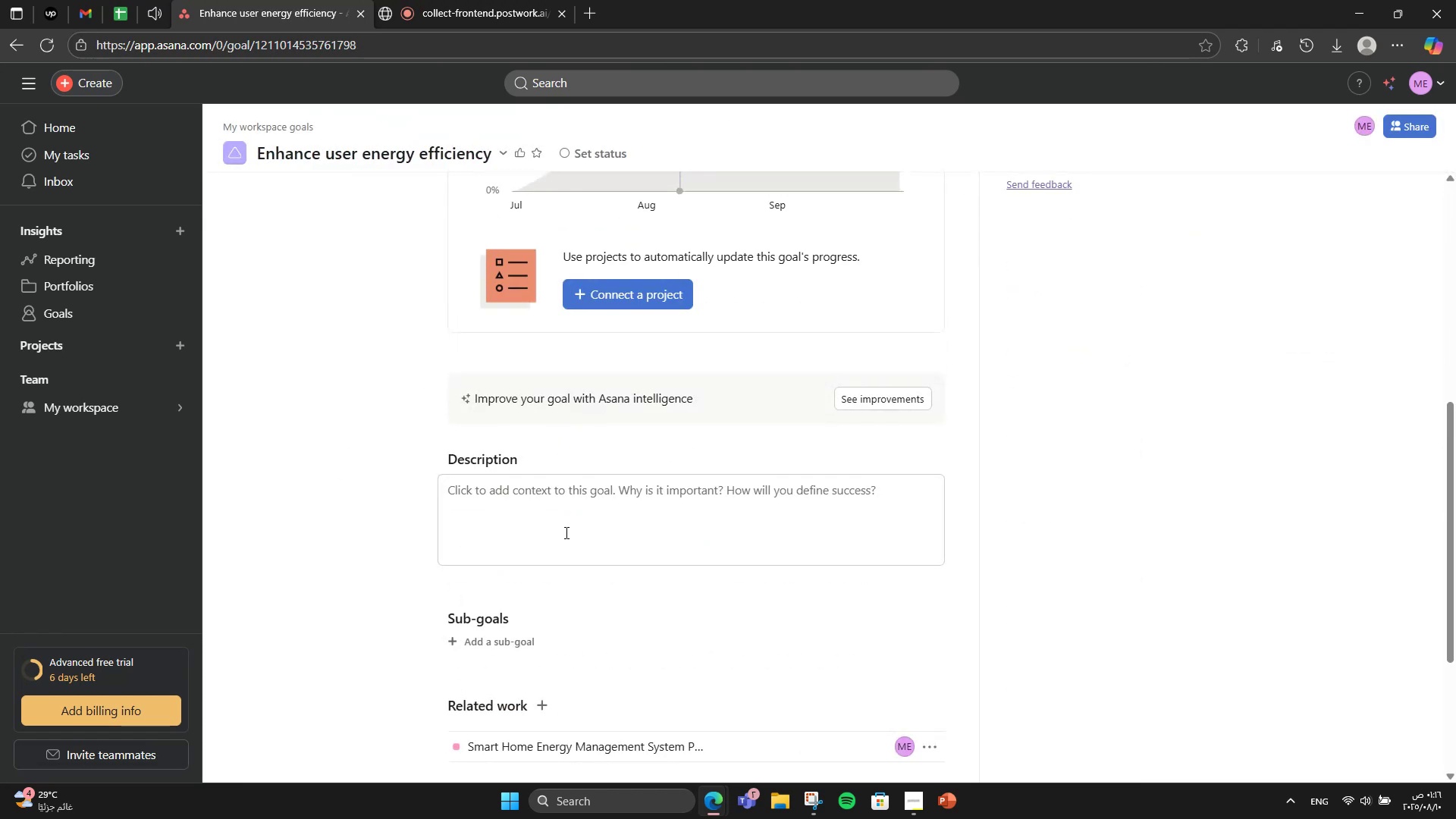 
left_click([565, 535])
 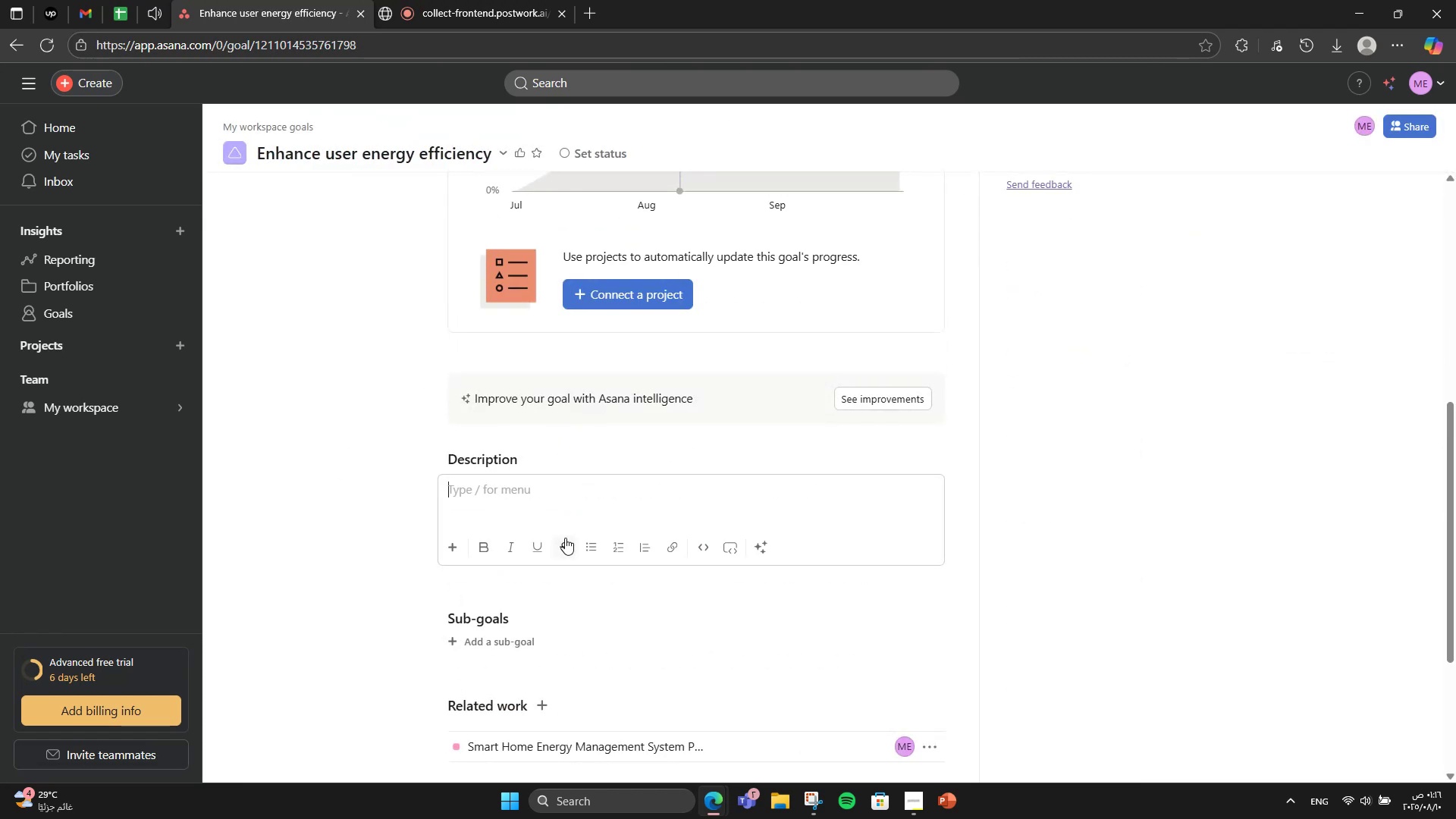 
type(Provide )
 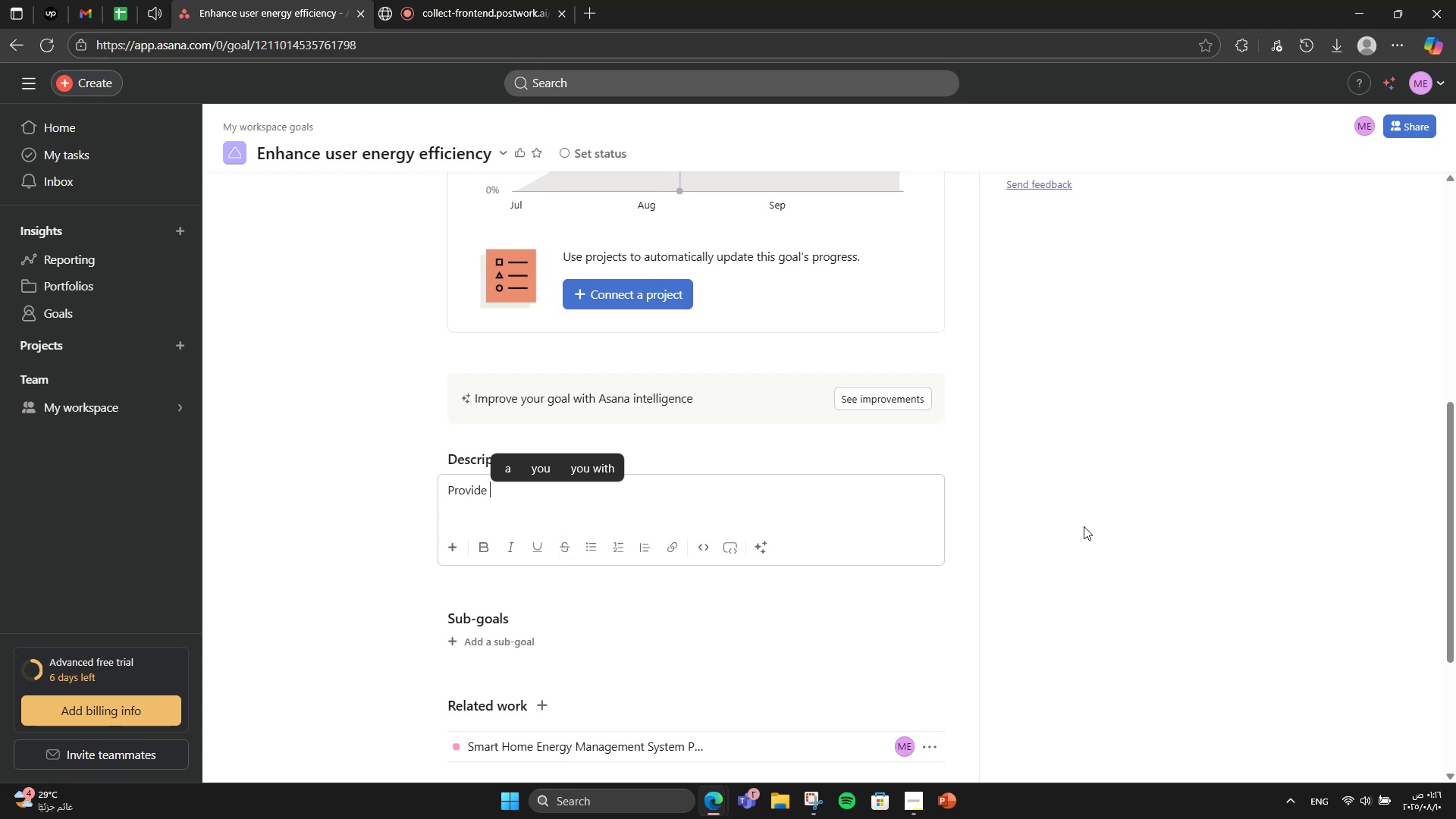 
type(actionable insights to reduse)
key(Backspace)
key(Backspace)
type(ce )
 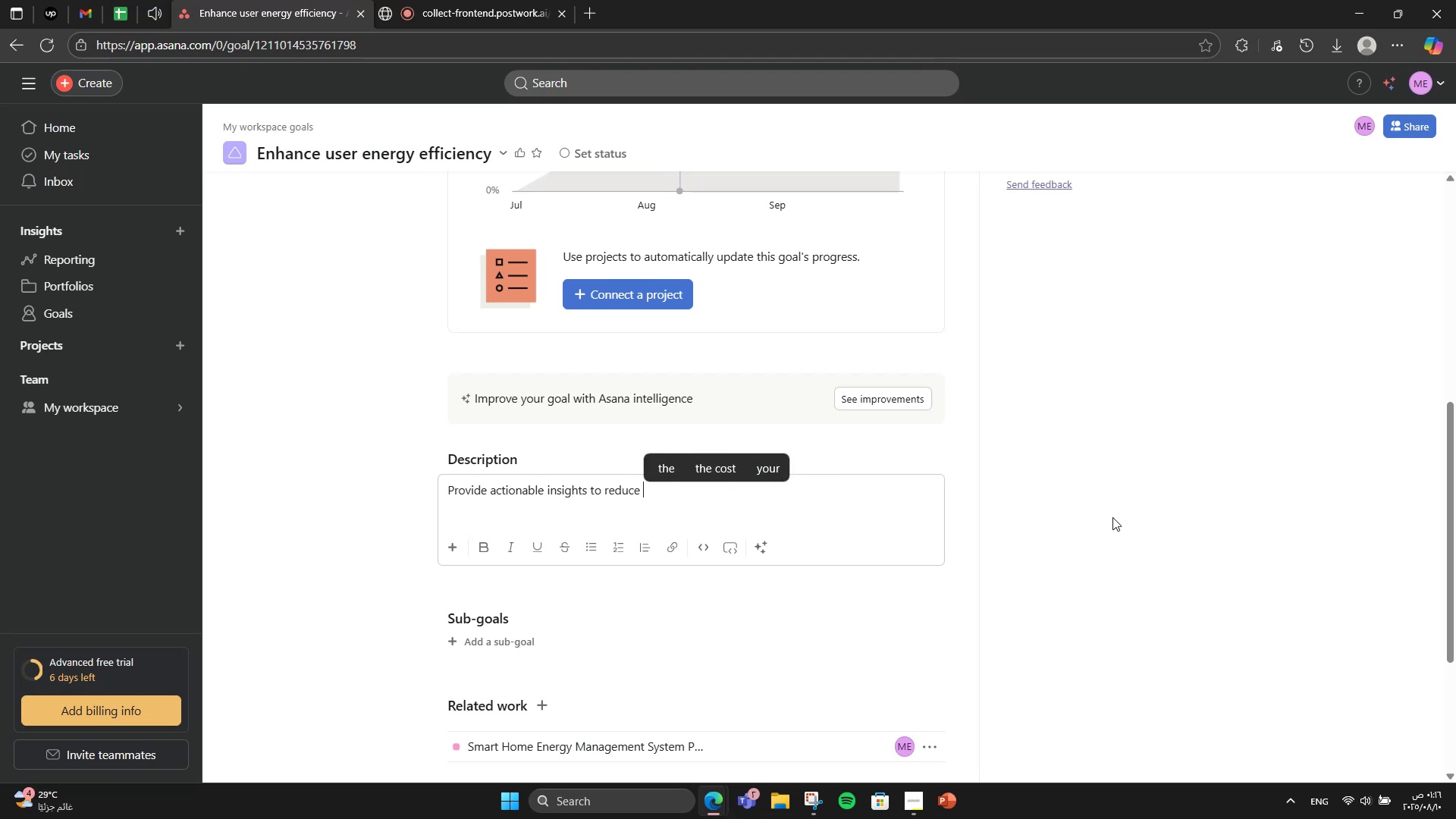 
type(household energy consumption by at )
 